 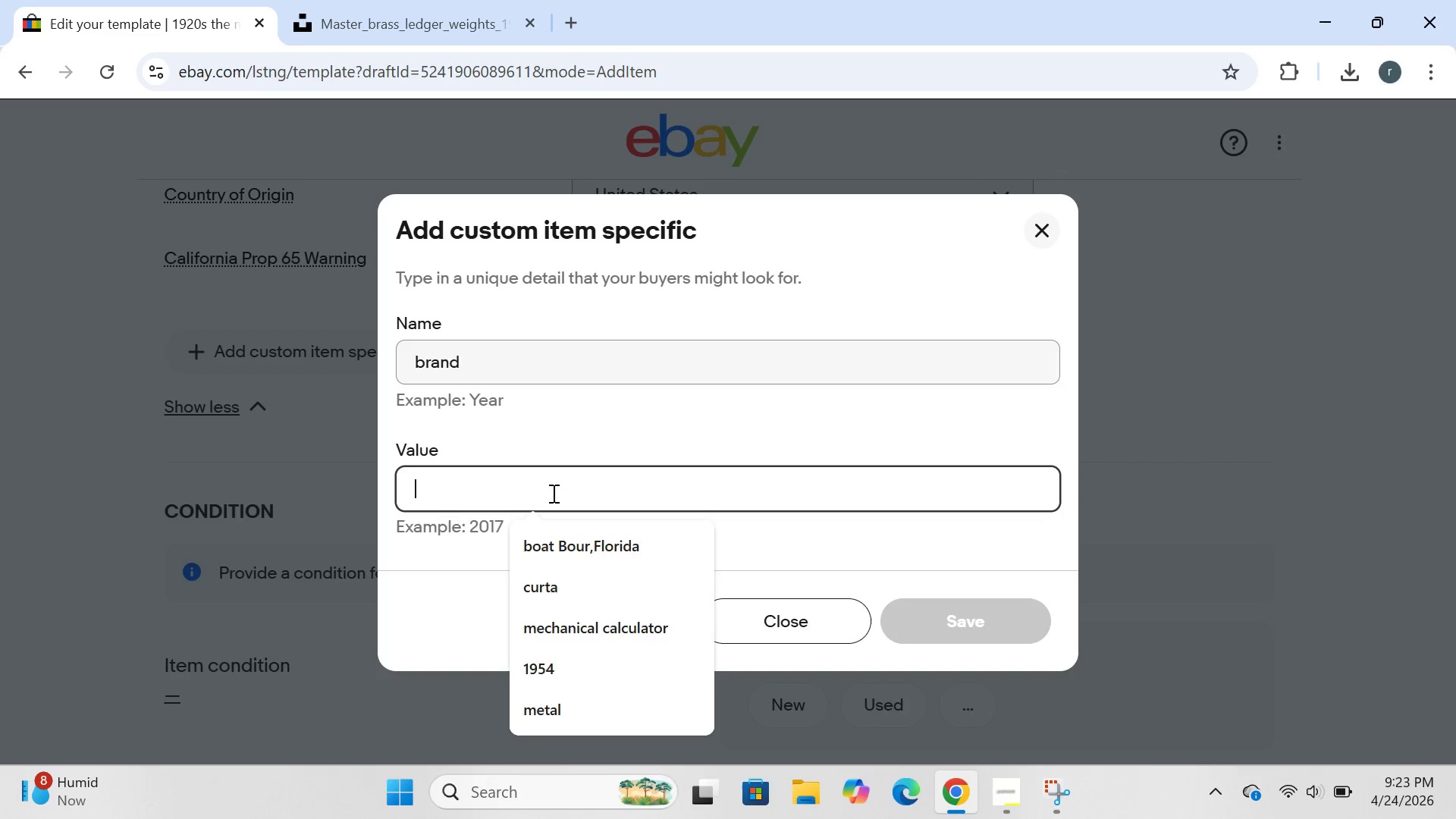 
type(the master)
 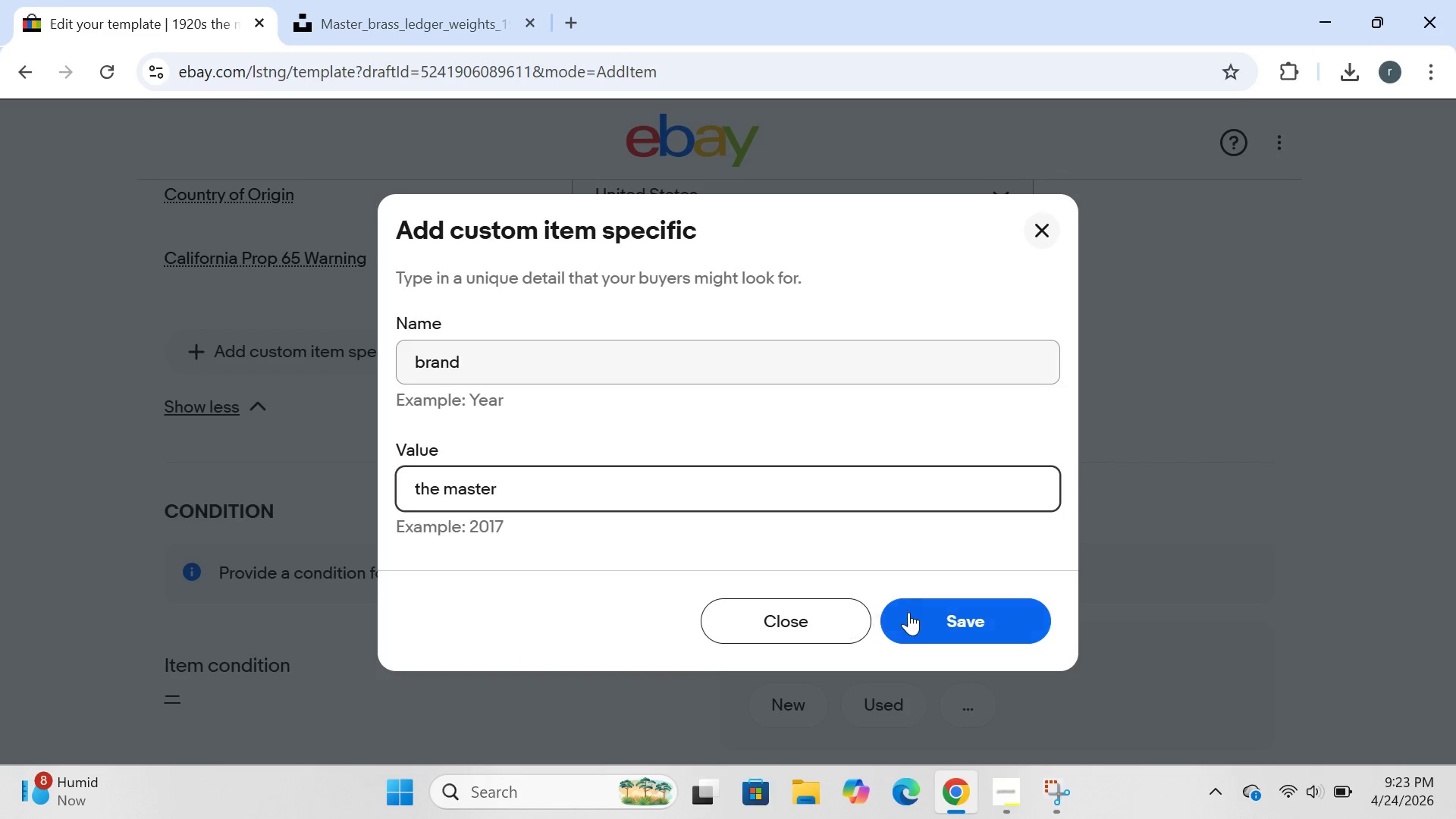 
left_click([924, 616])
 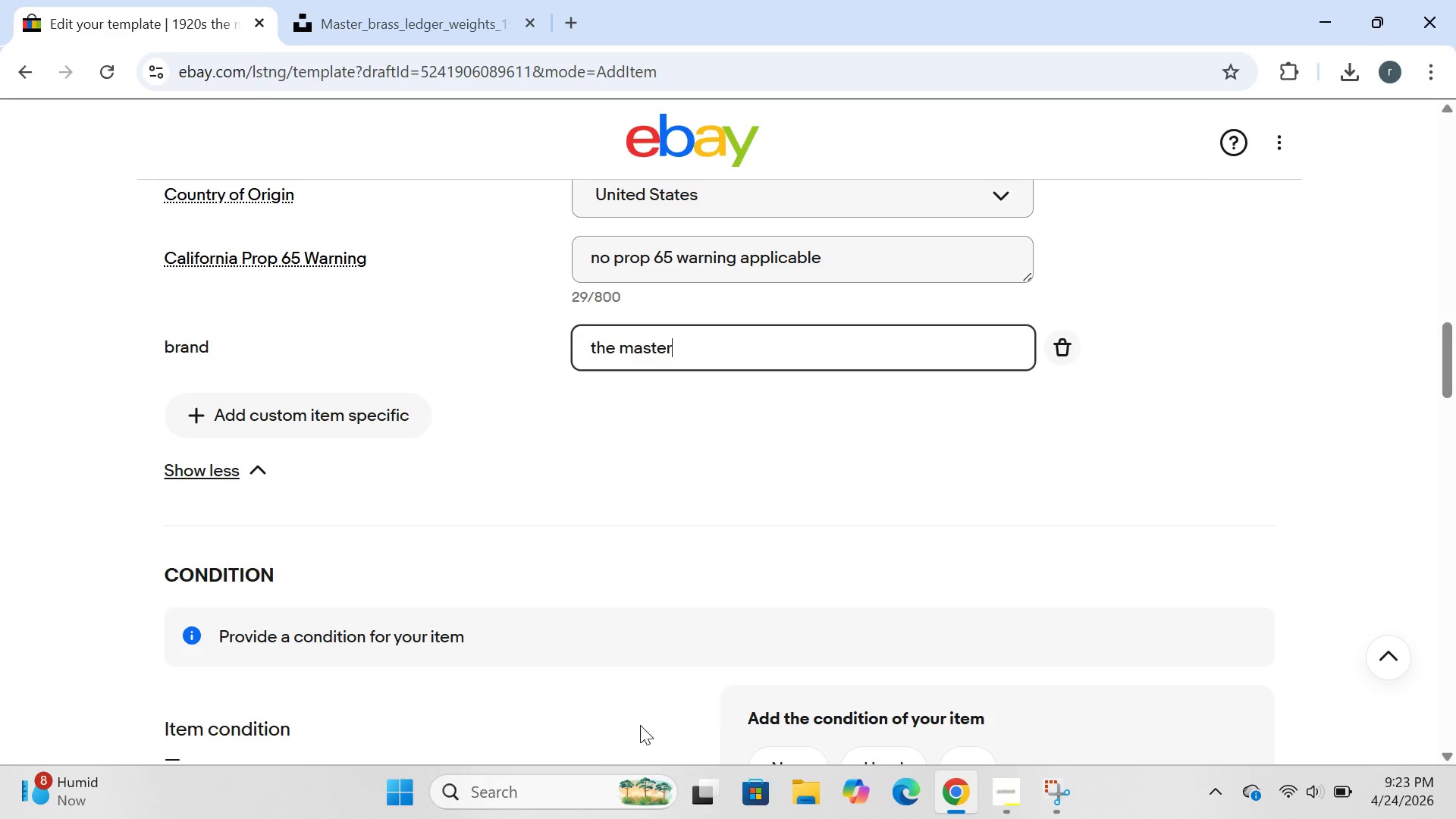 
wait(6.34)
 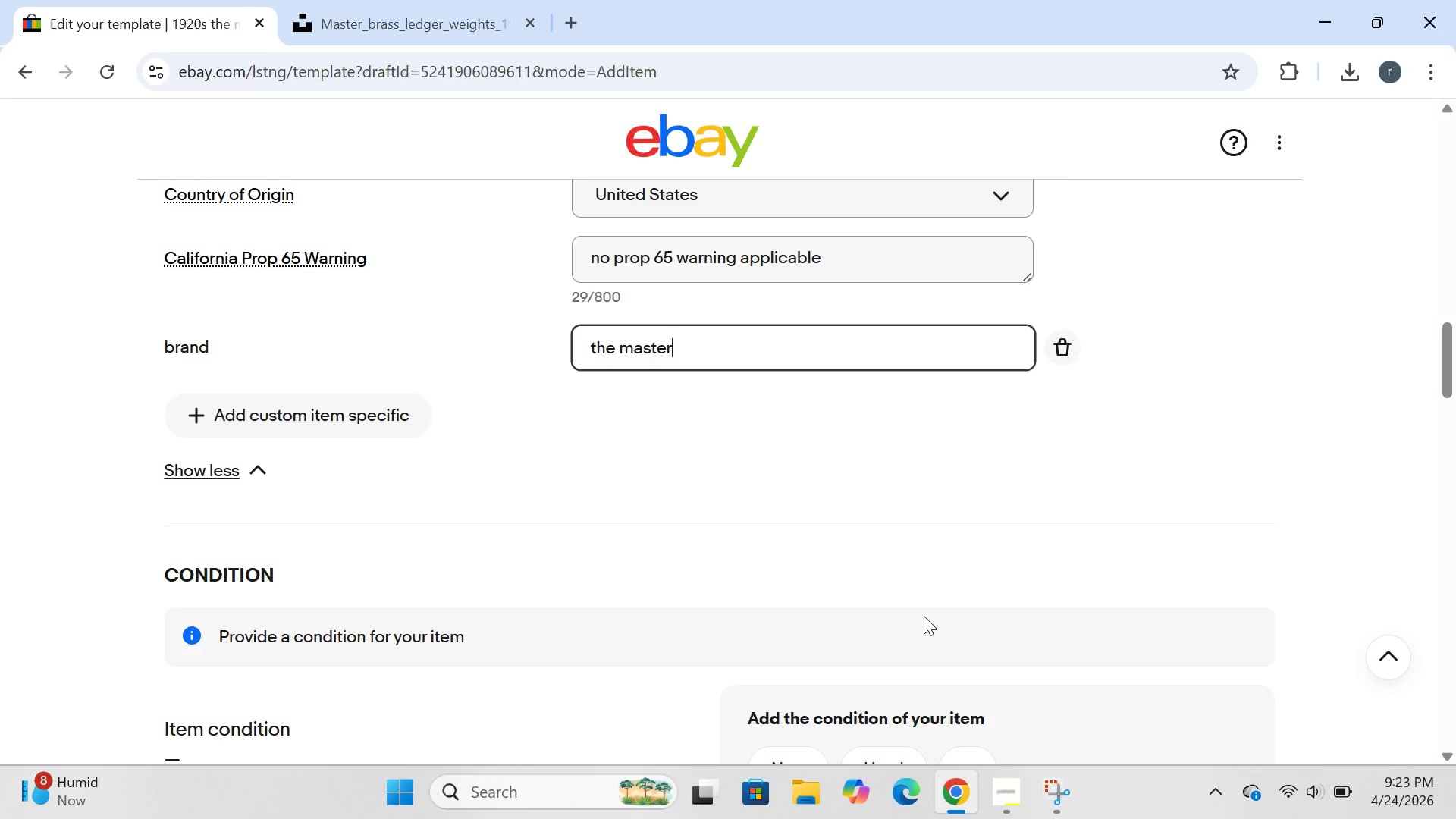 
left_click([361, 419])
 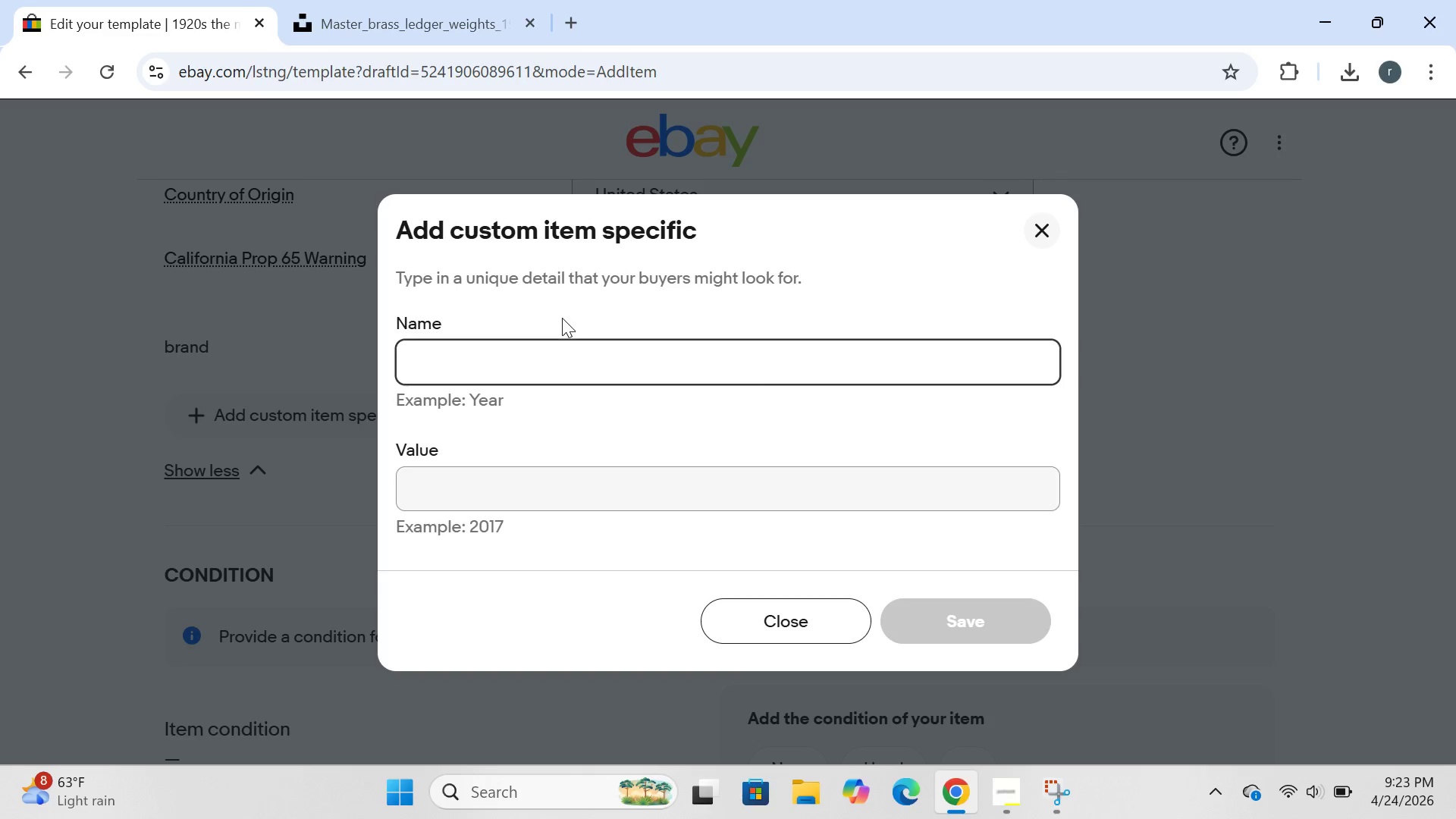 
type(type)
 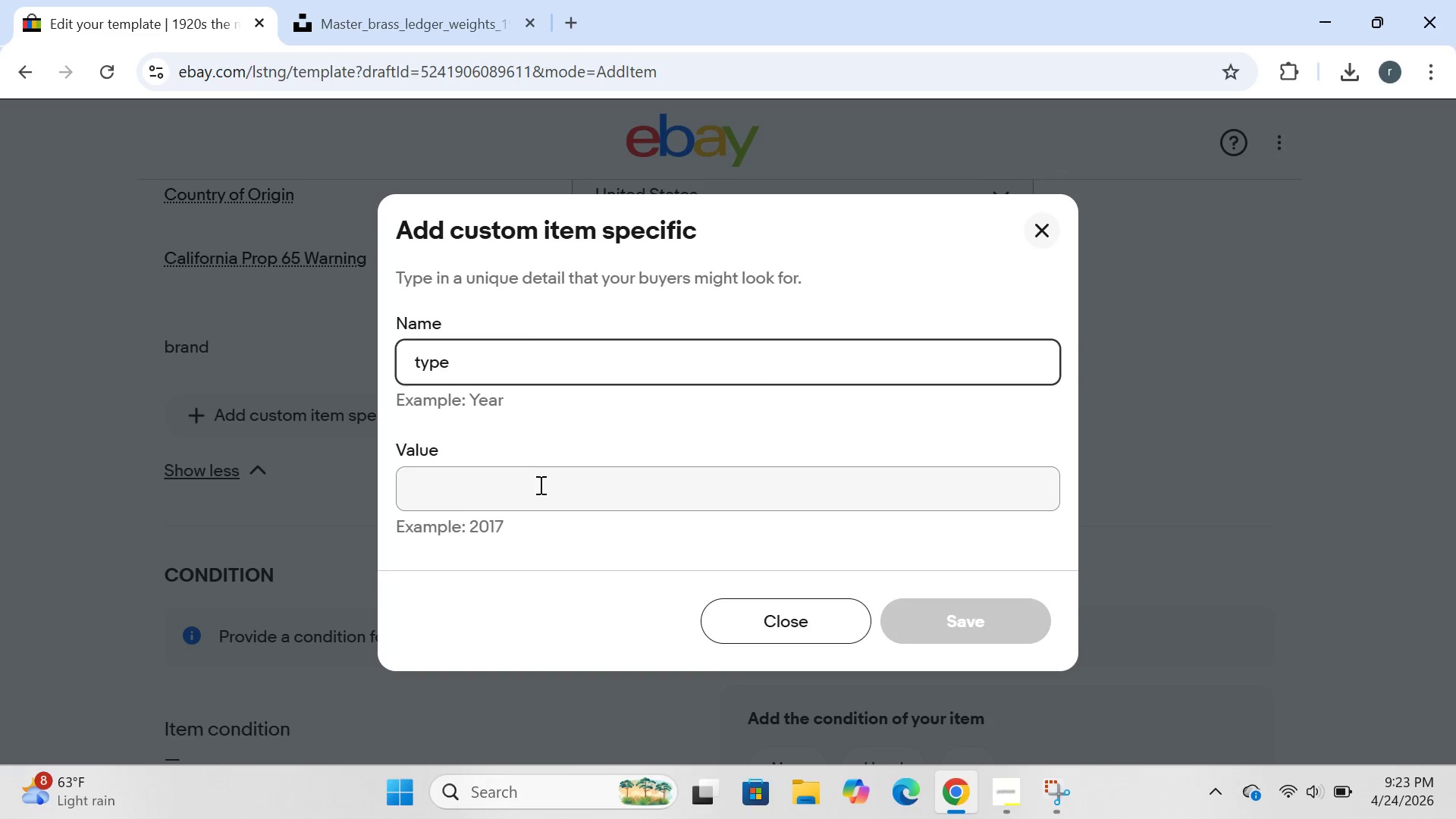 
left_click([539, 485])
 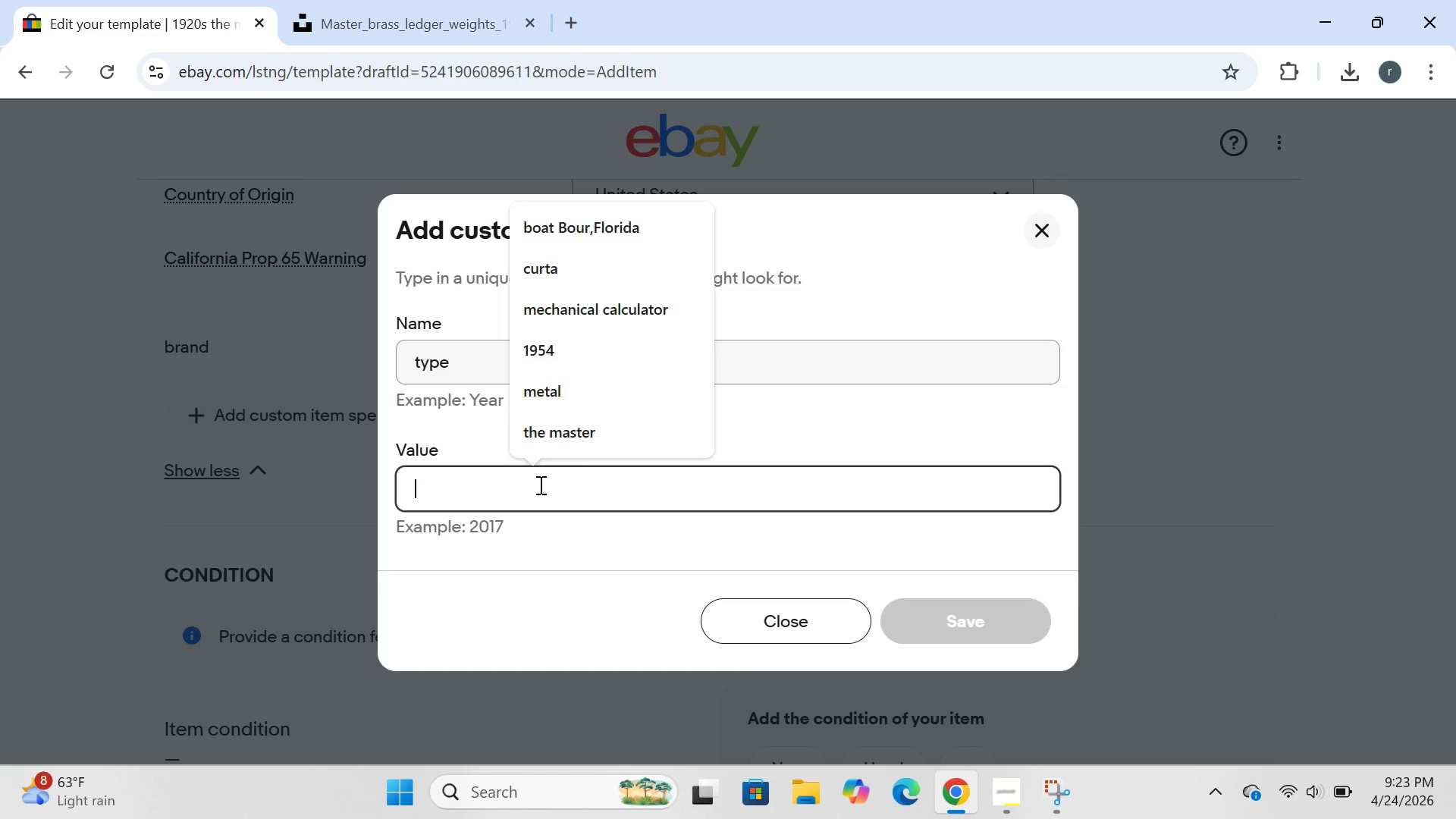 
type(ledger weight set)
 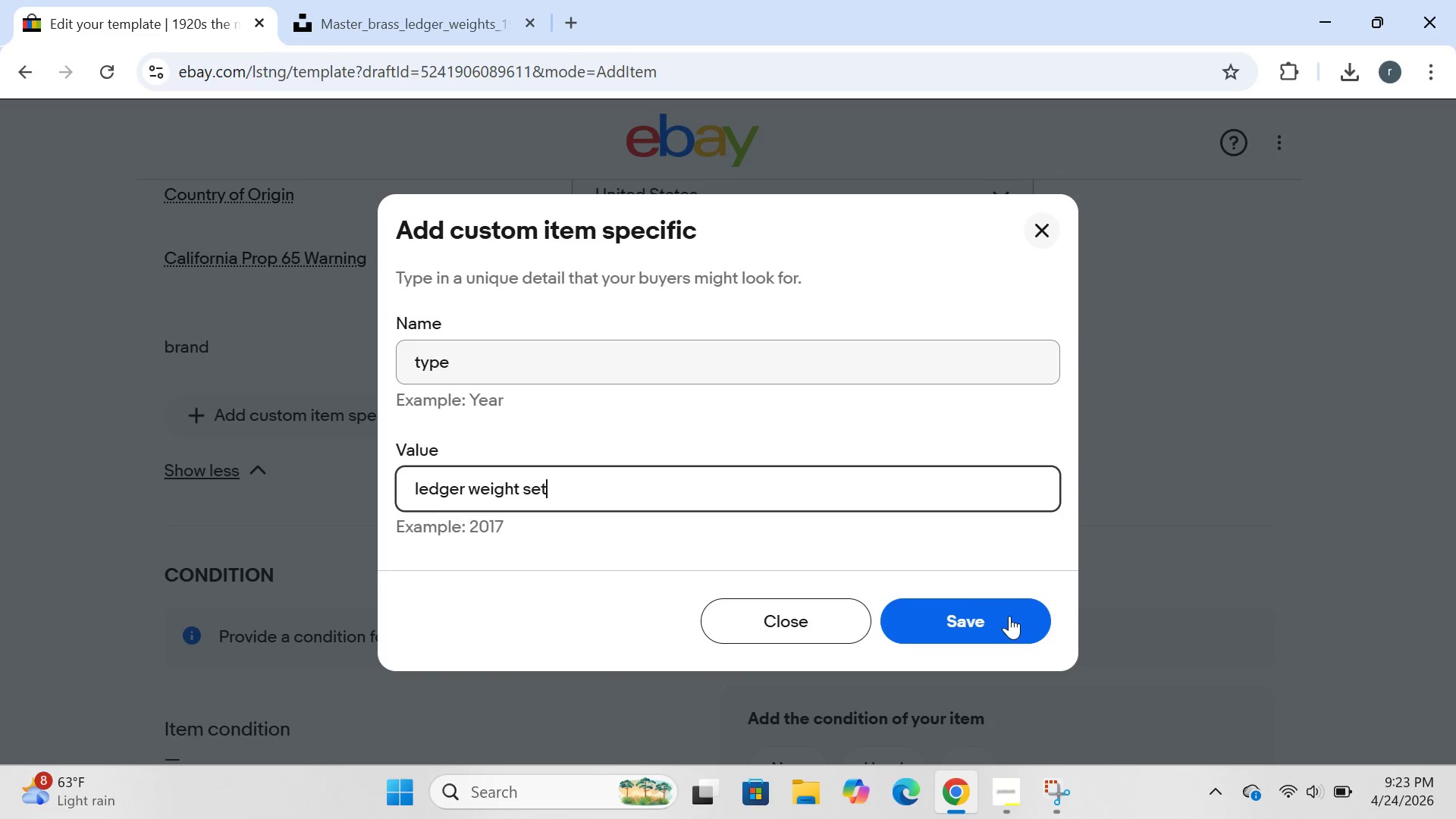 
left_click([1009, 616])
 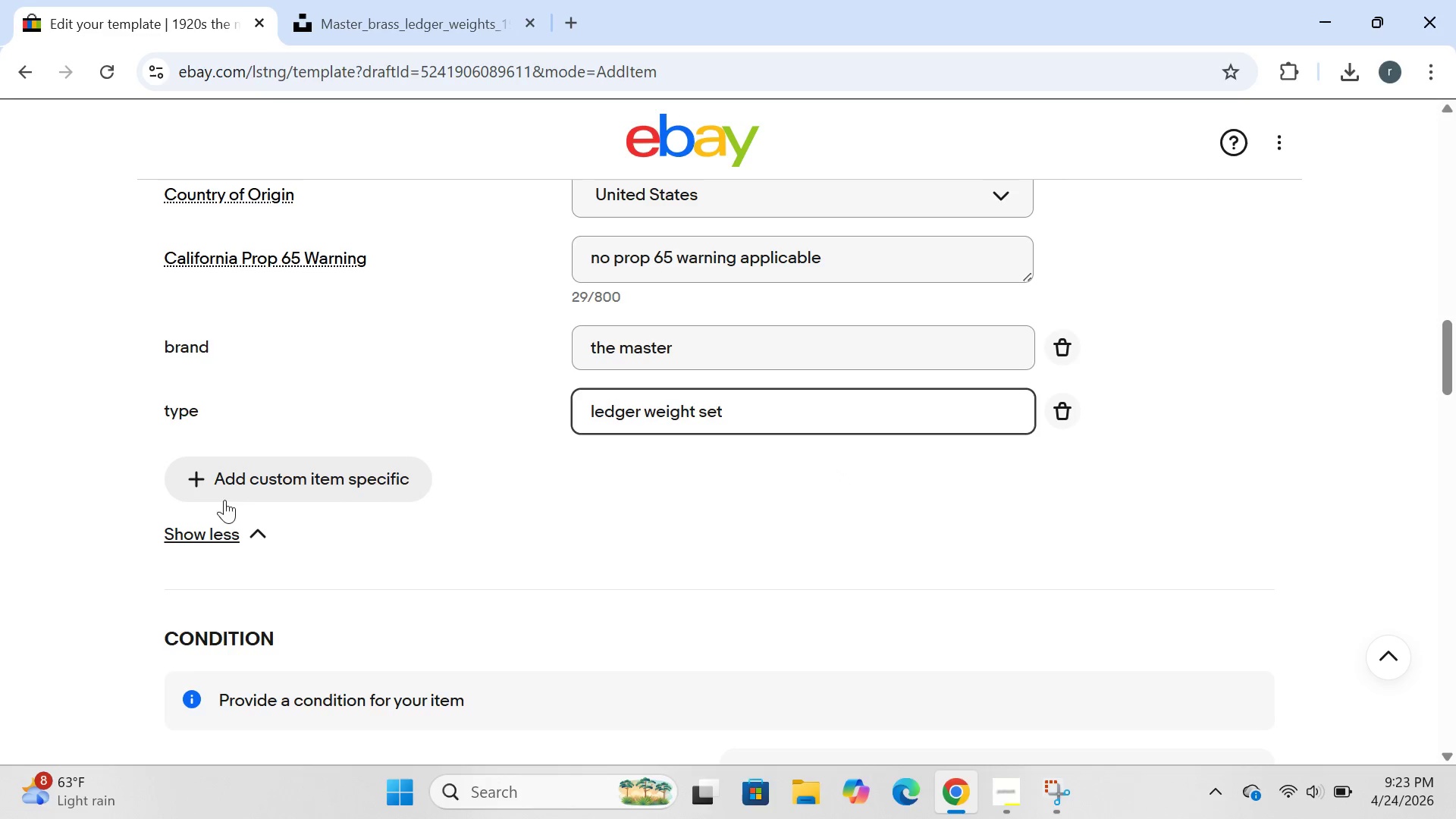 
left_click([246, 486])
 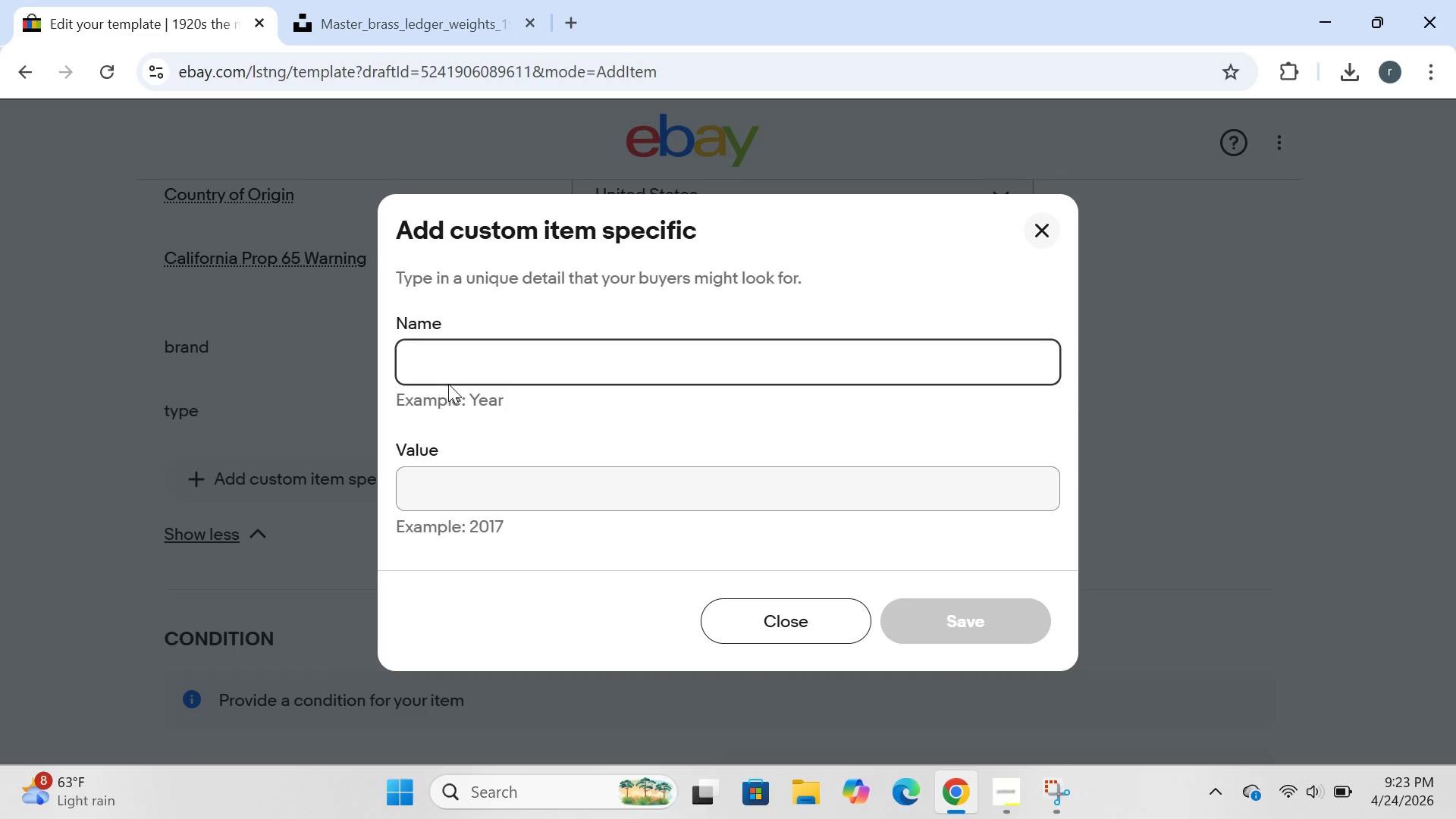 
type(year)
 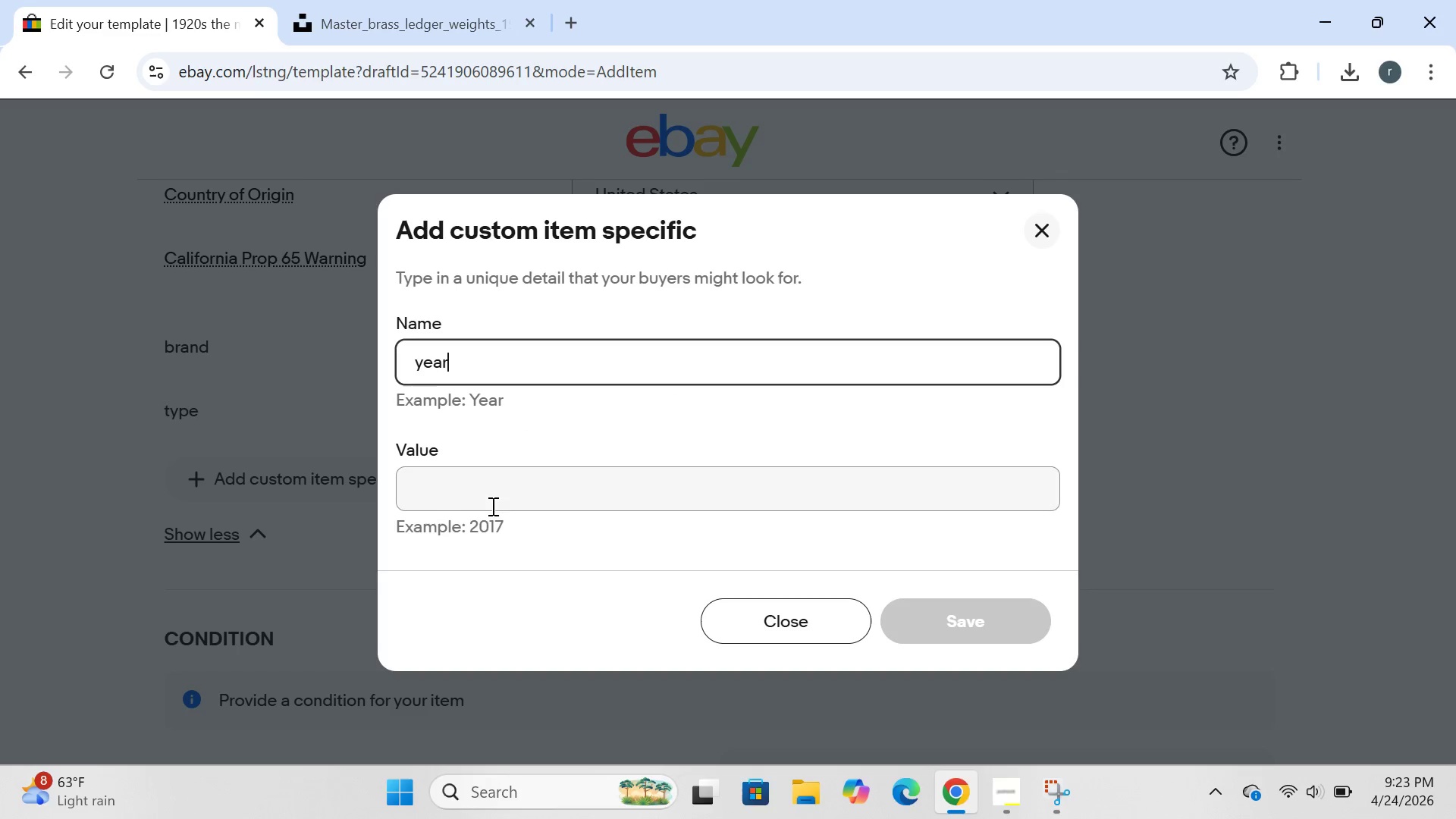 
left_click([488, 510])
 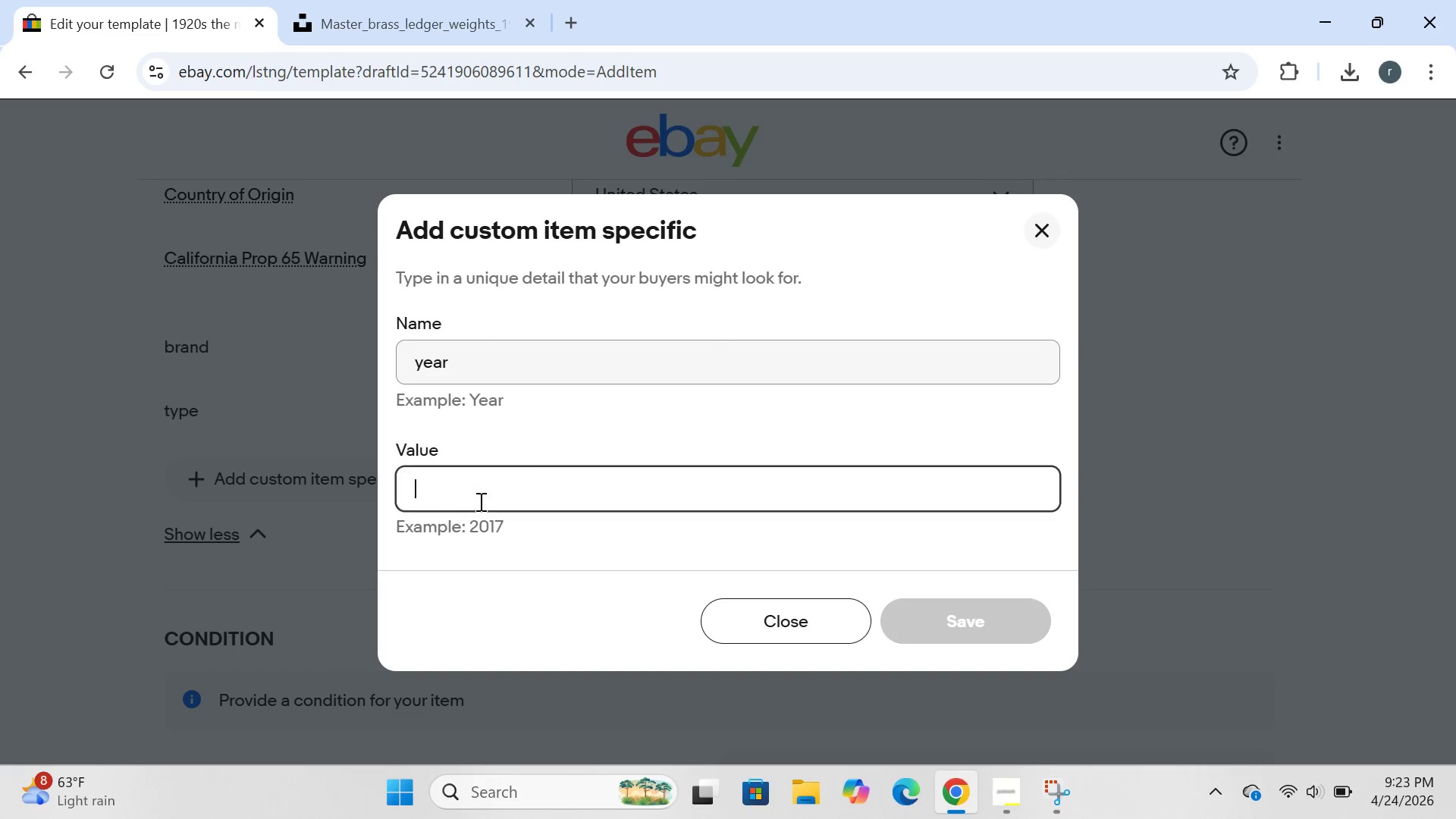 
left_click([479, 501])
 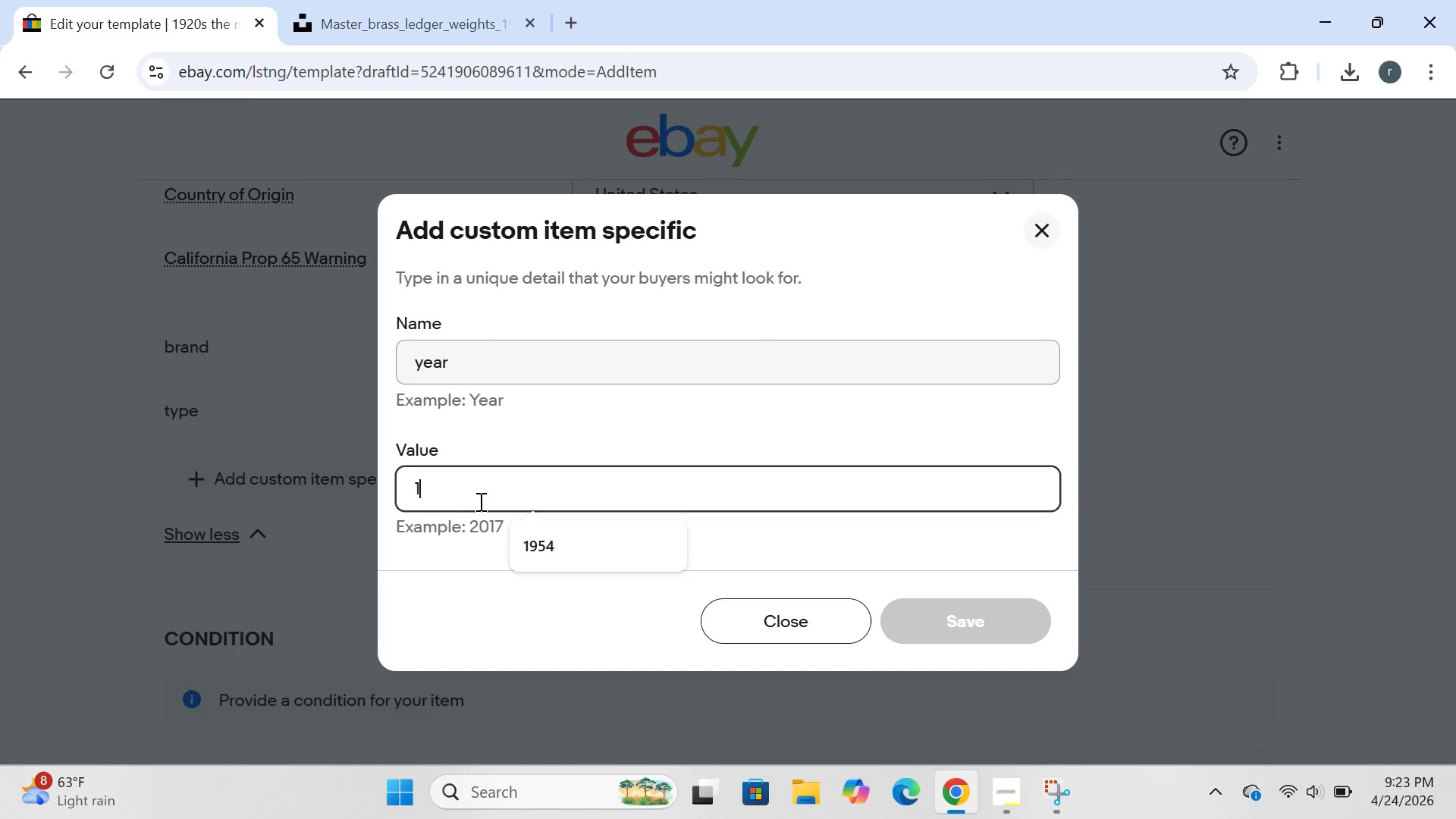 
type(1920s)
 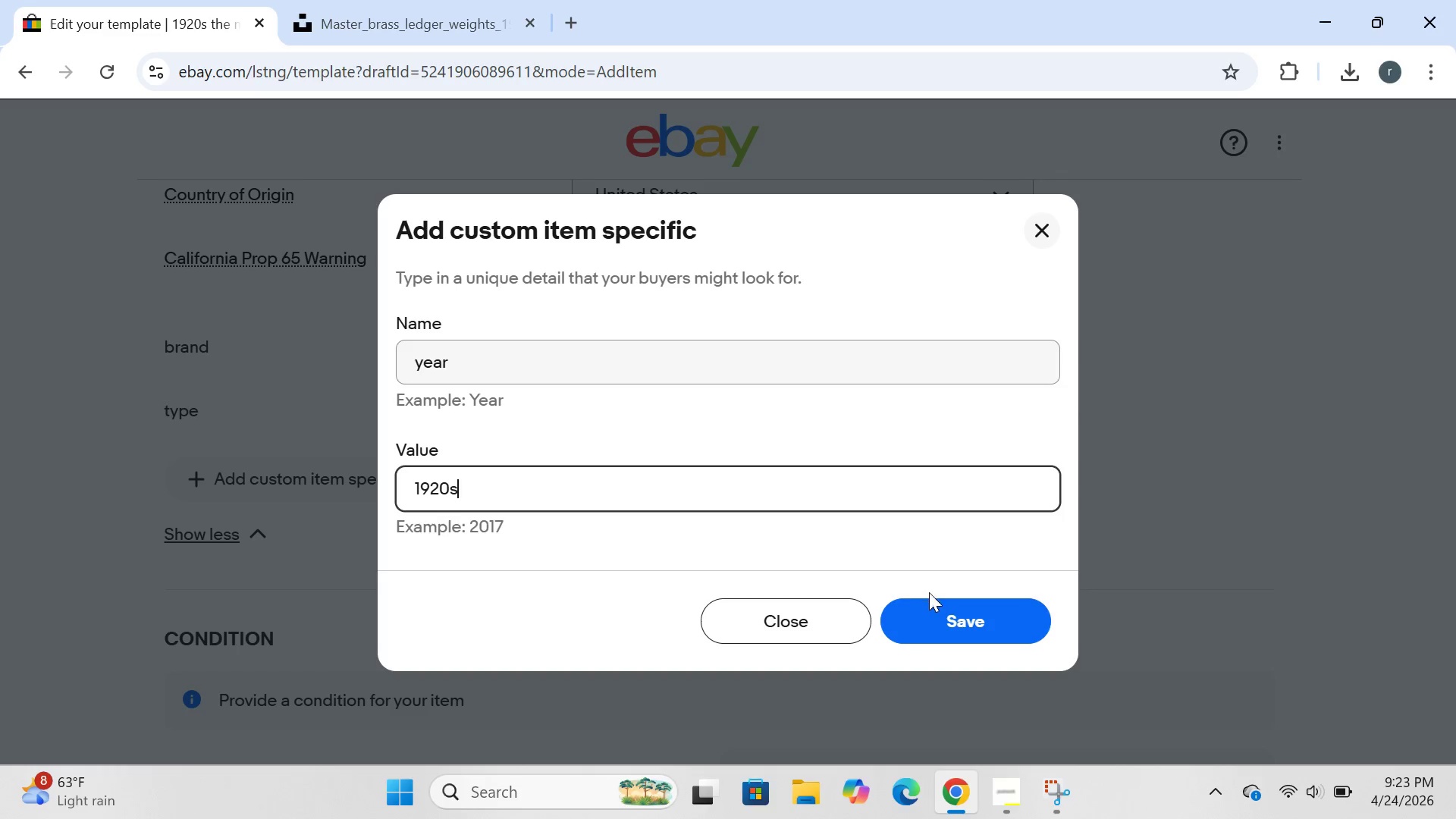 
left_click([943, 598])
 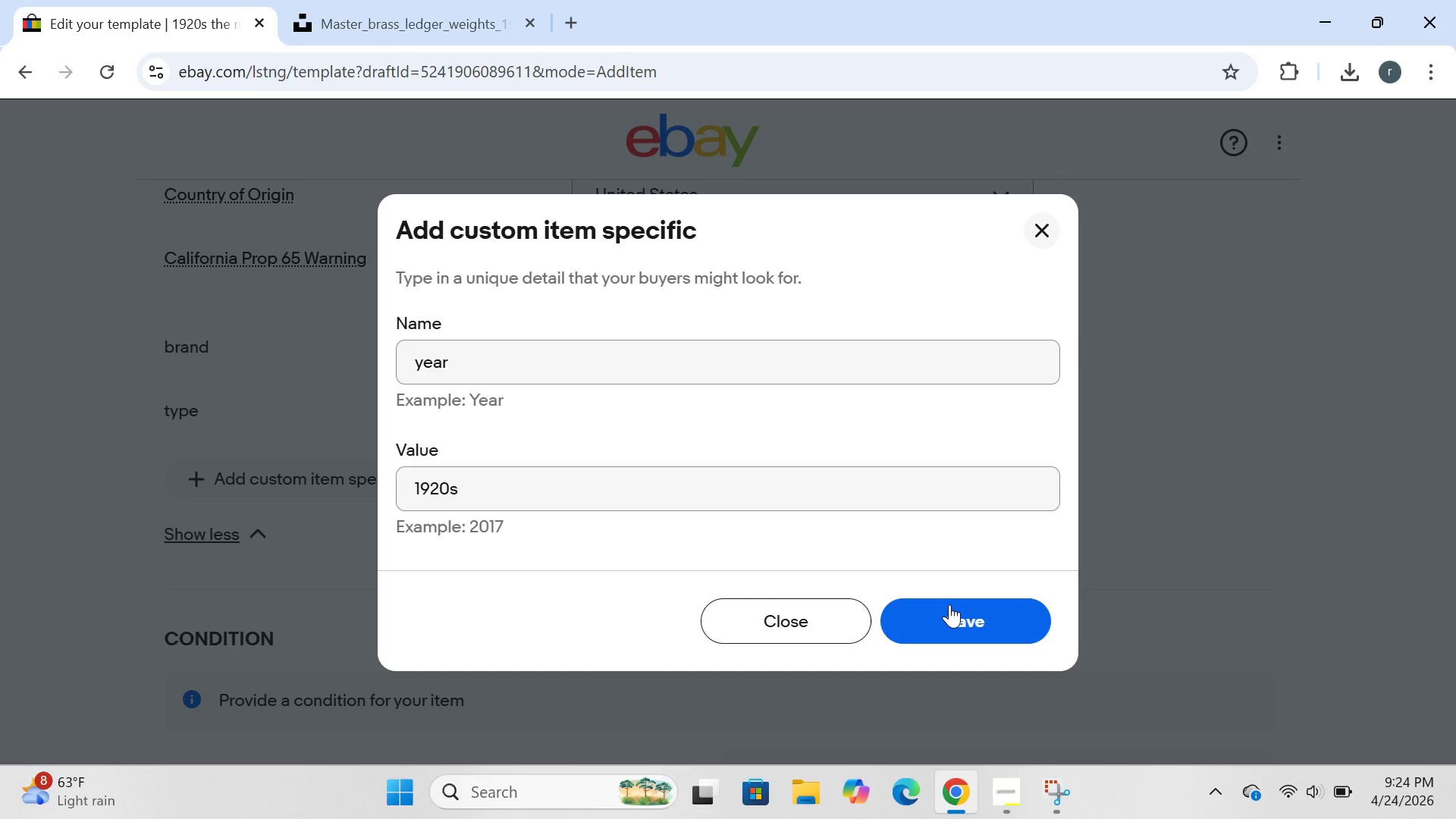 
left_click([949, 604])
 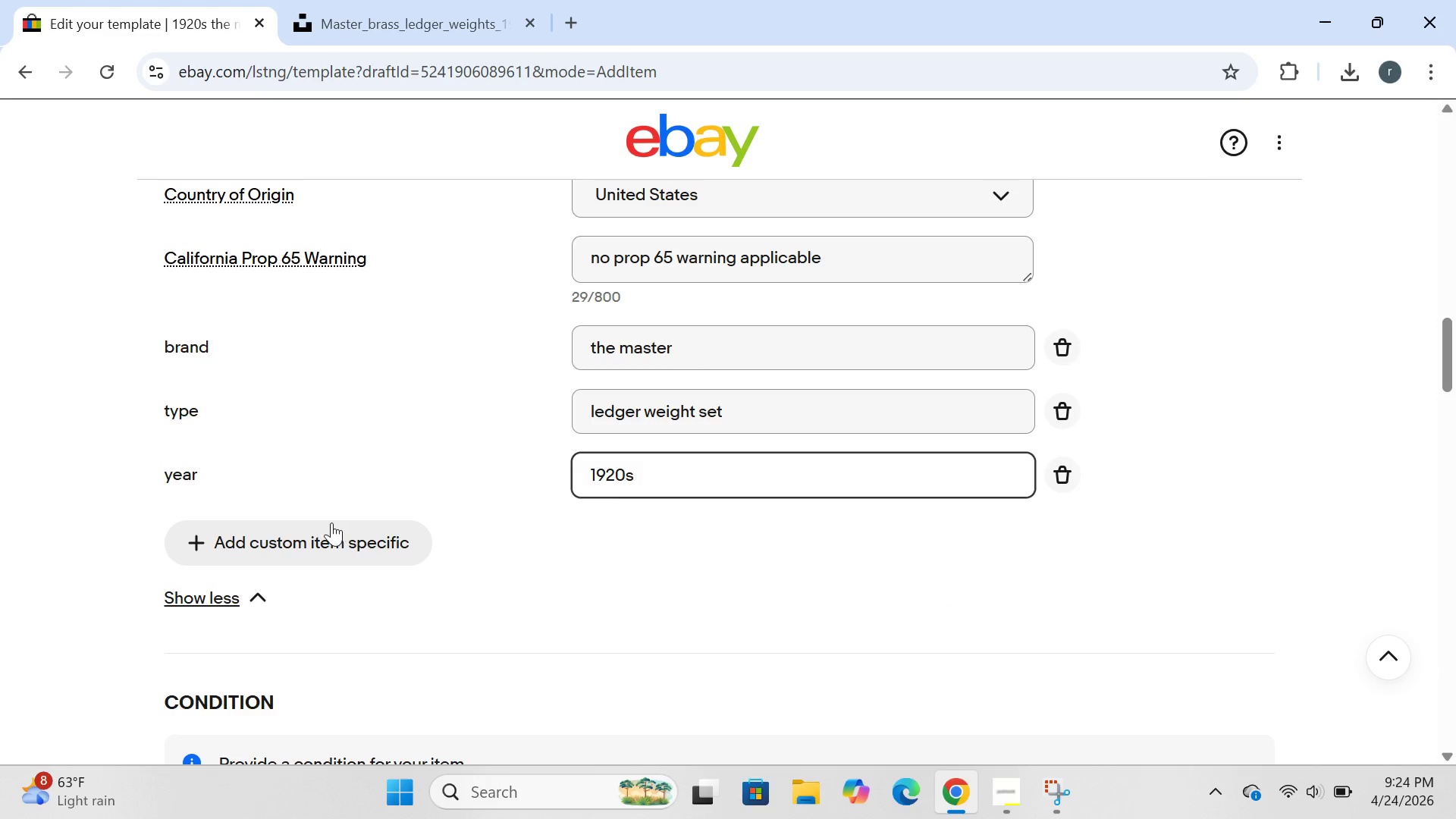 
left_click([331, 522])
 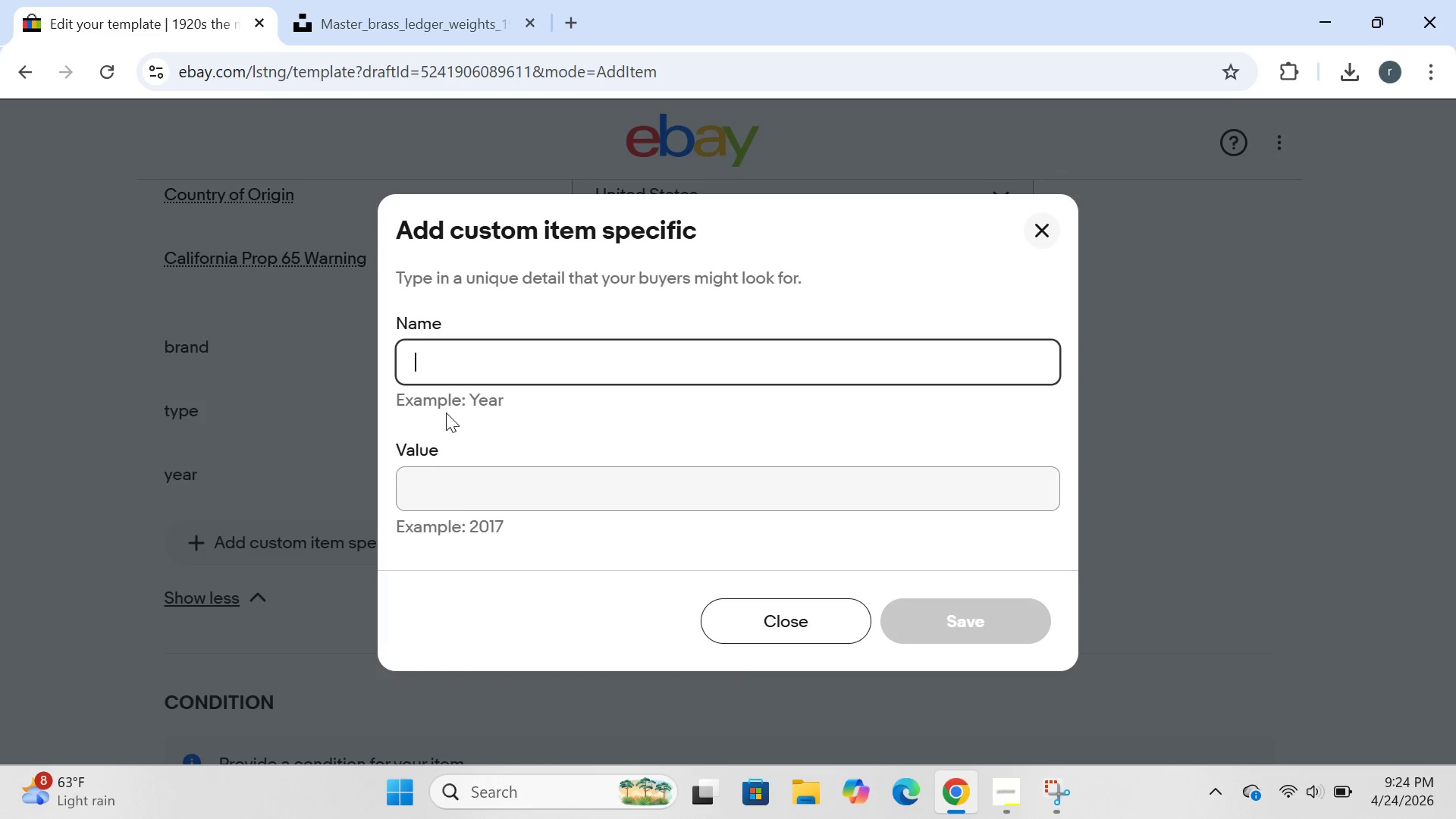 
type(mater)
 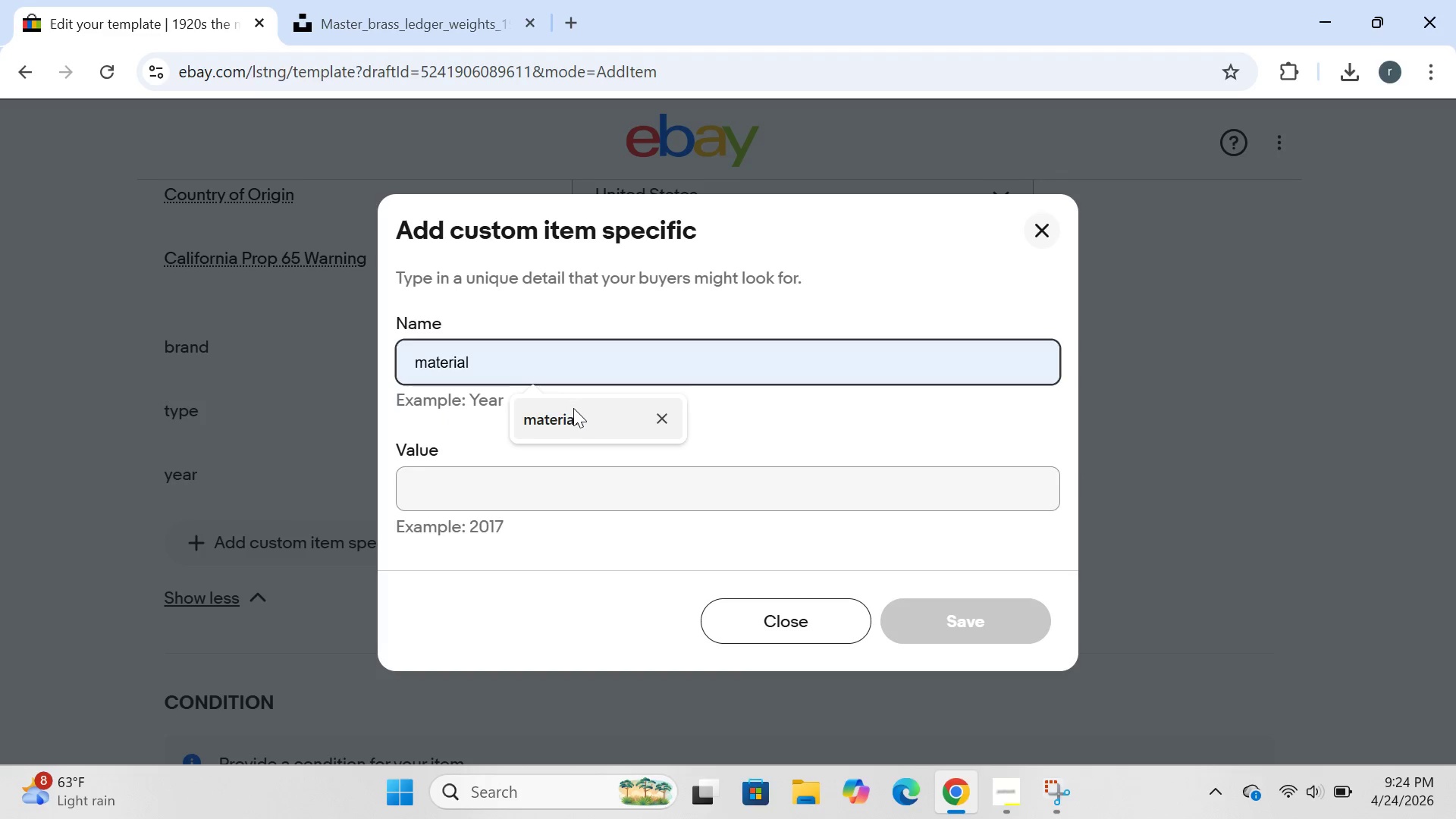 
left_click([573, 414])
 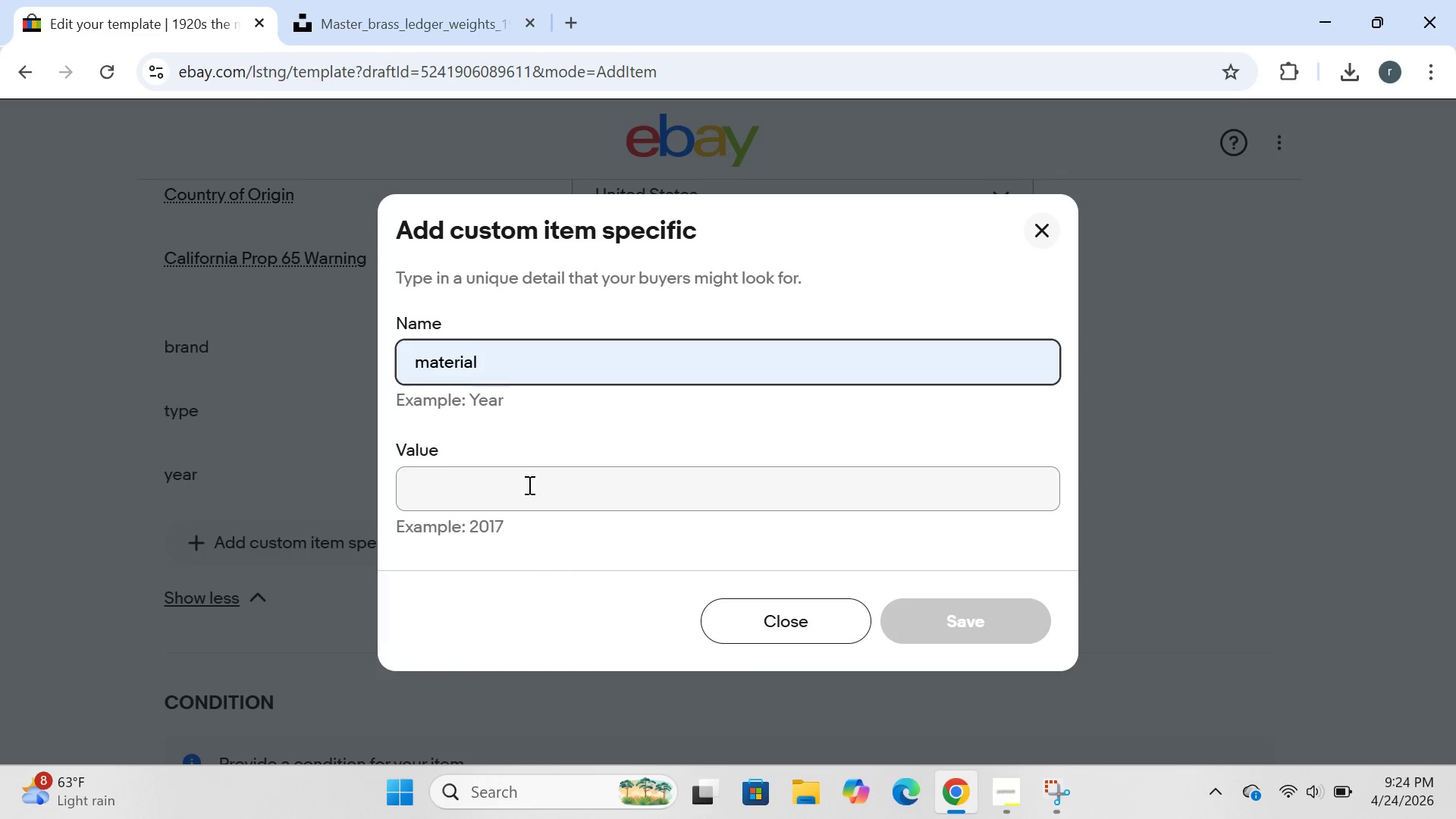 
left_click([528, 485])
 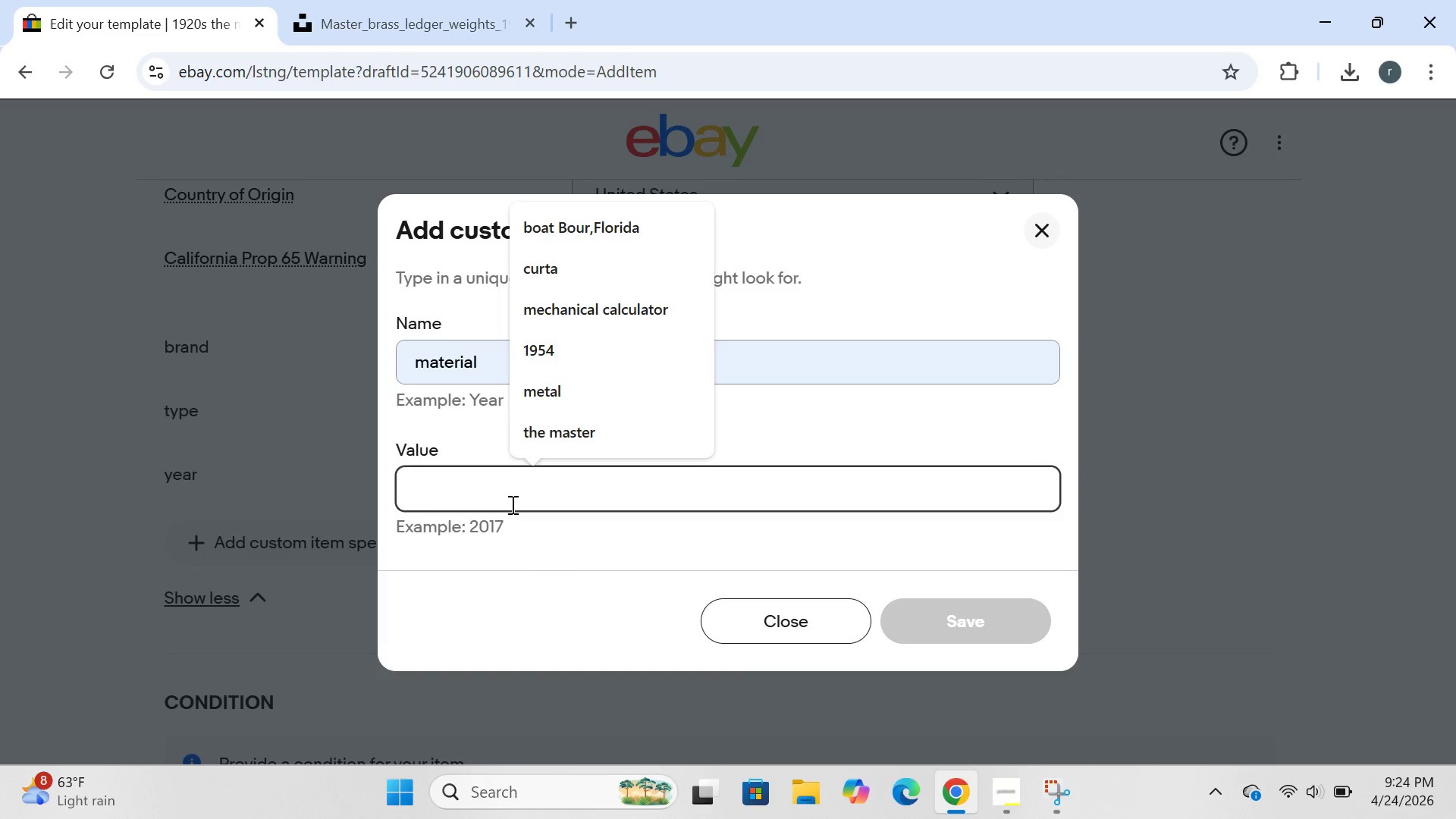 
wait(5.19)
 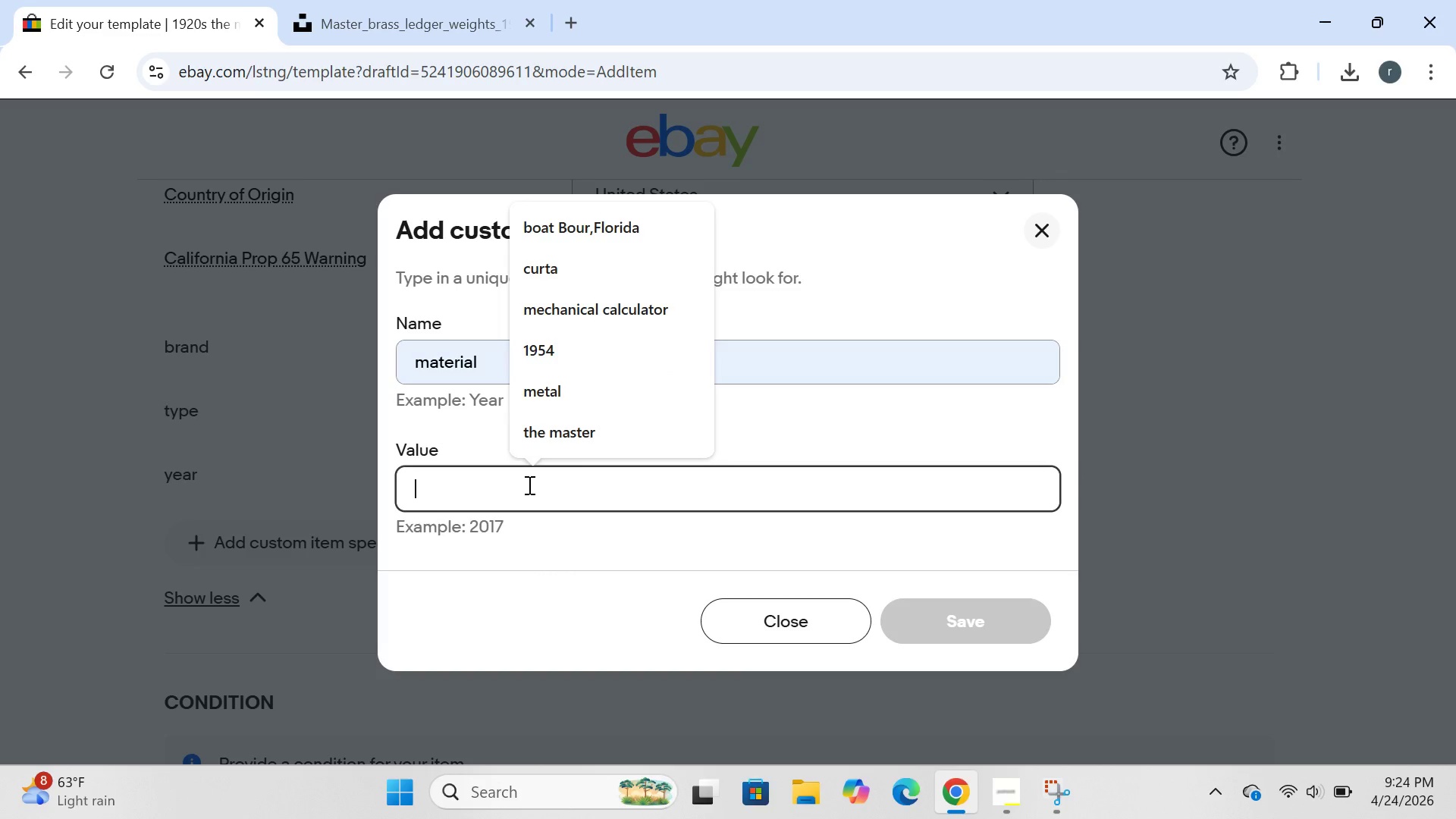 
type(brass)
 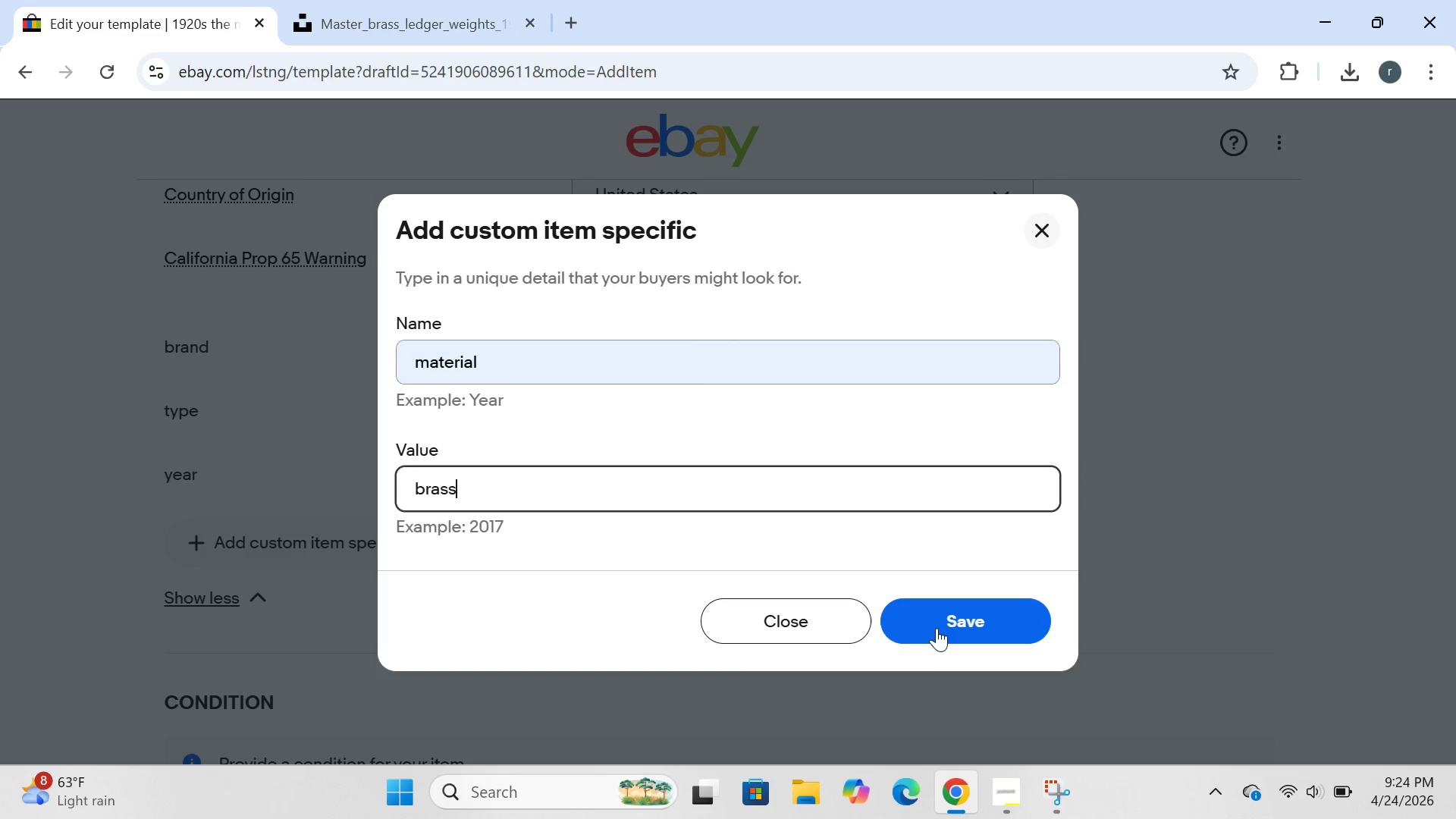 
left_click([949, 622])
 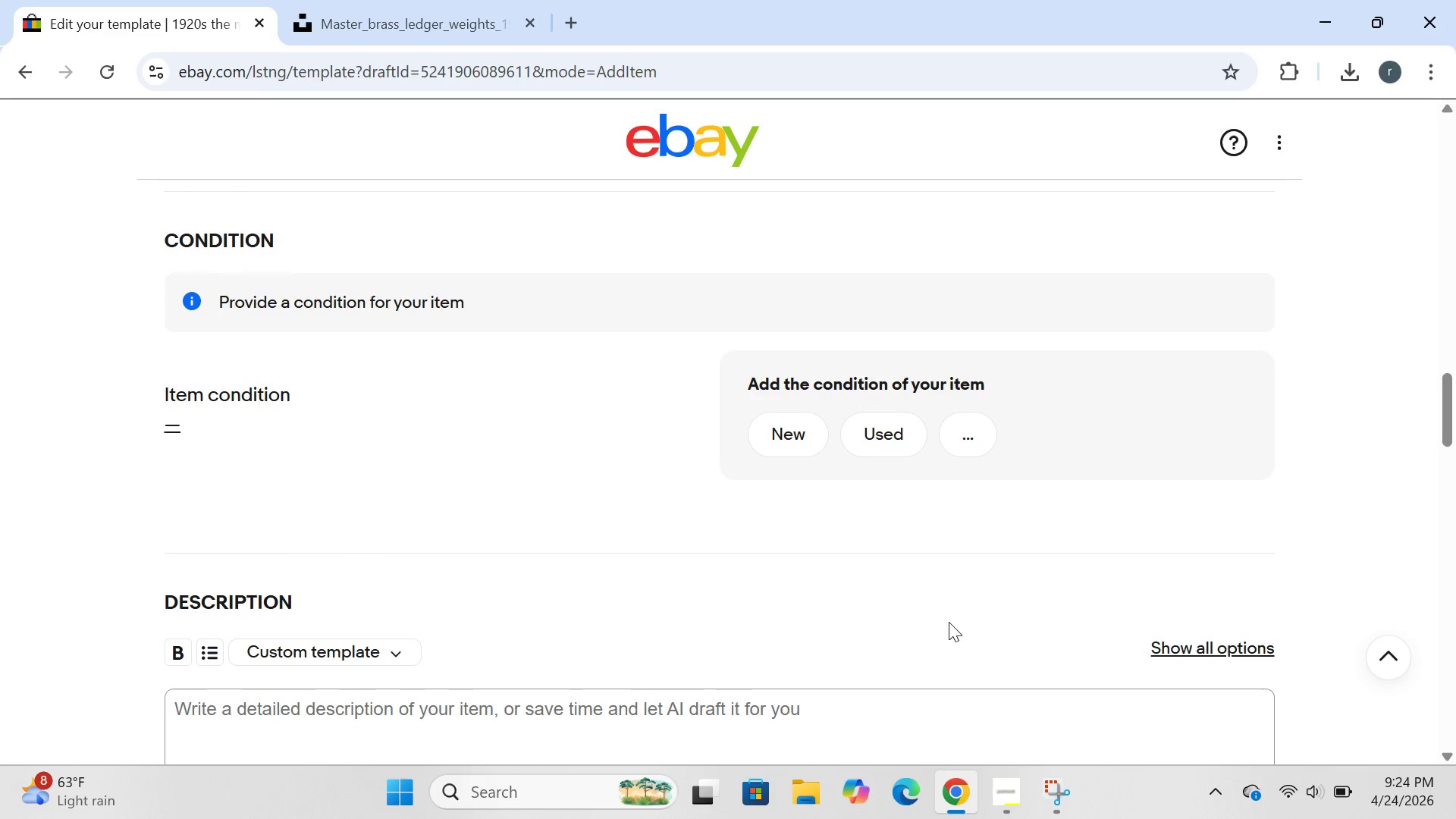 
wait(28.53)
 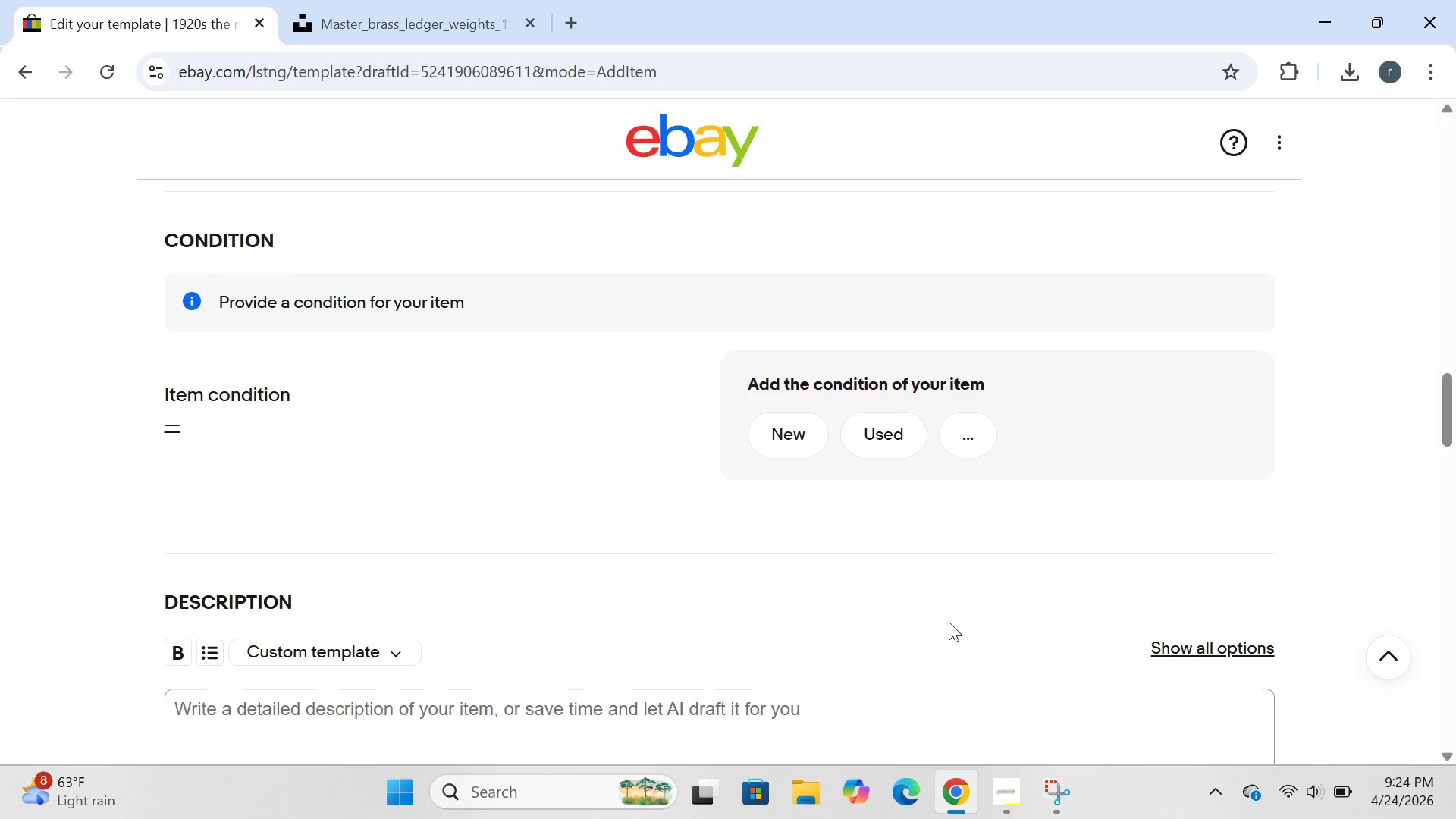 
left_click([899, 428])
 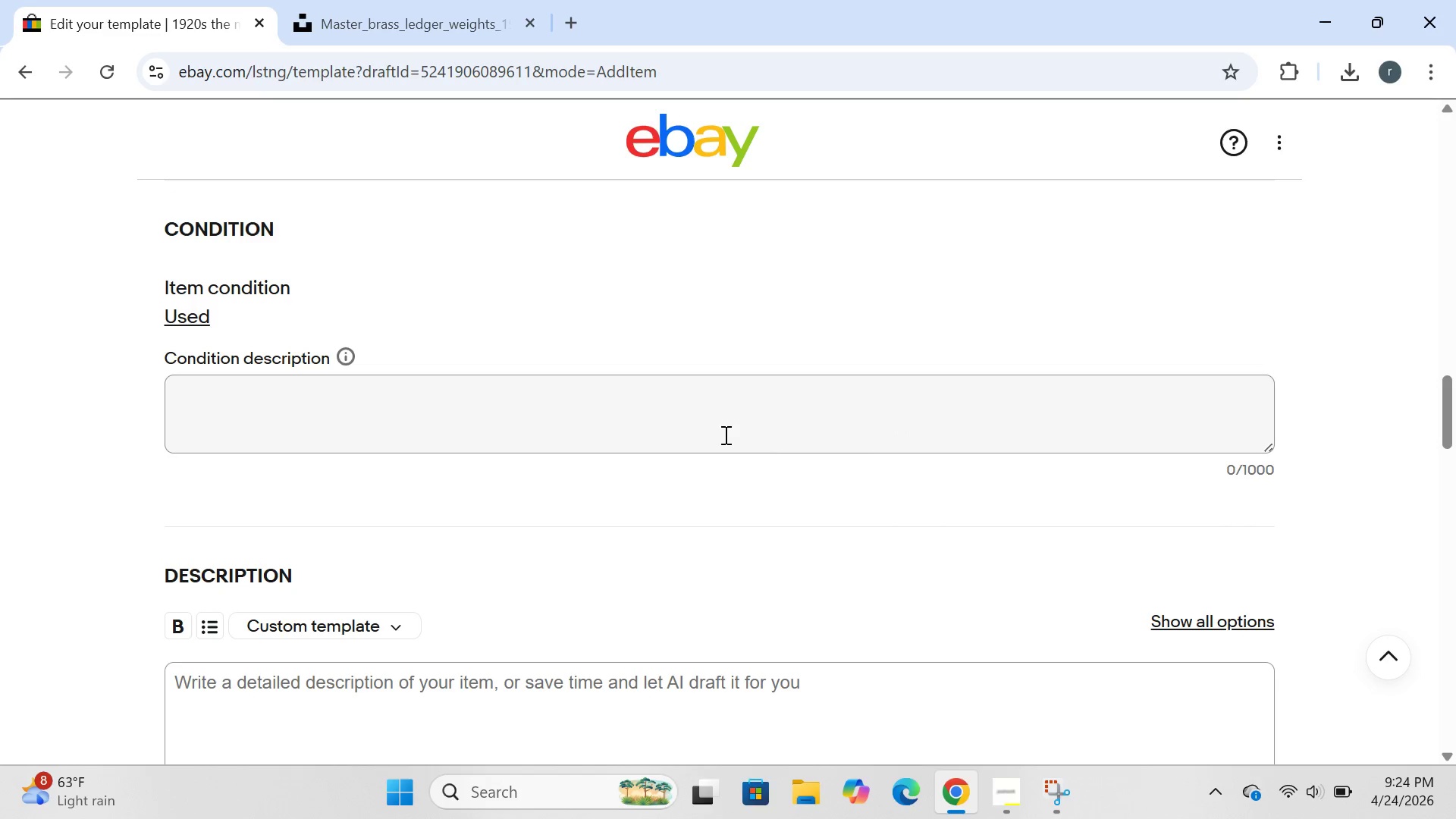 
left_click([709, 425])
 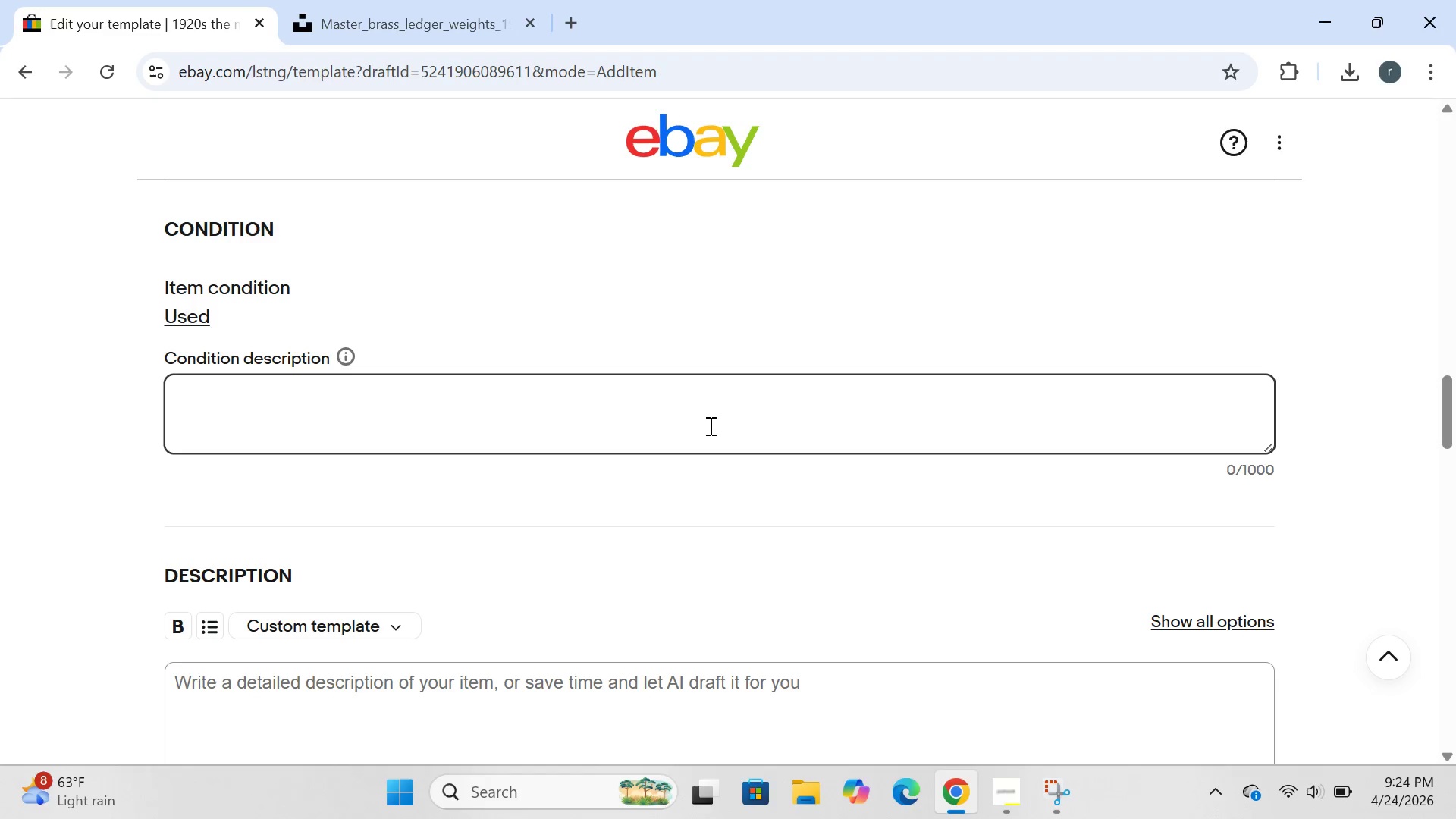 
type(11920s)
 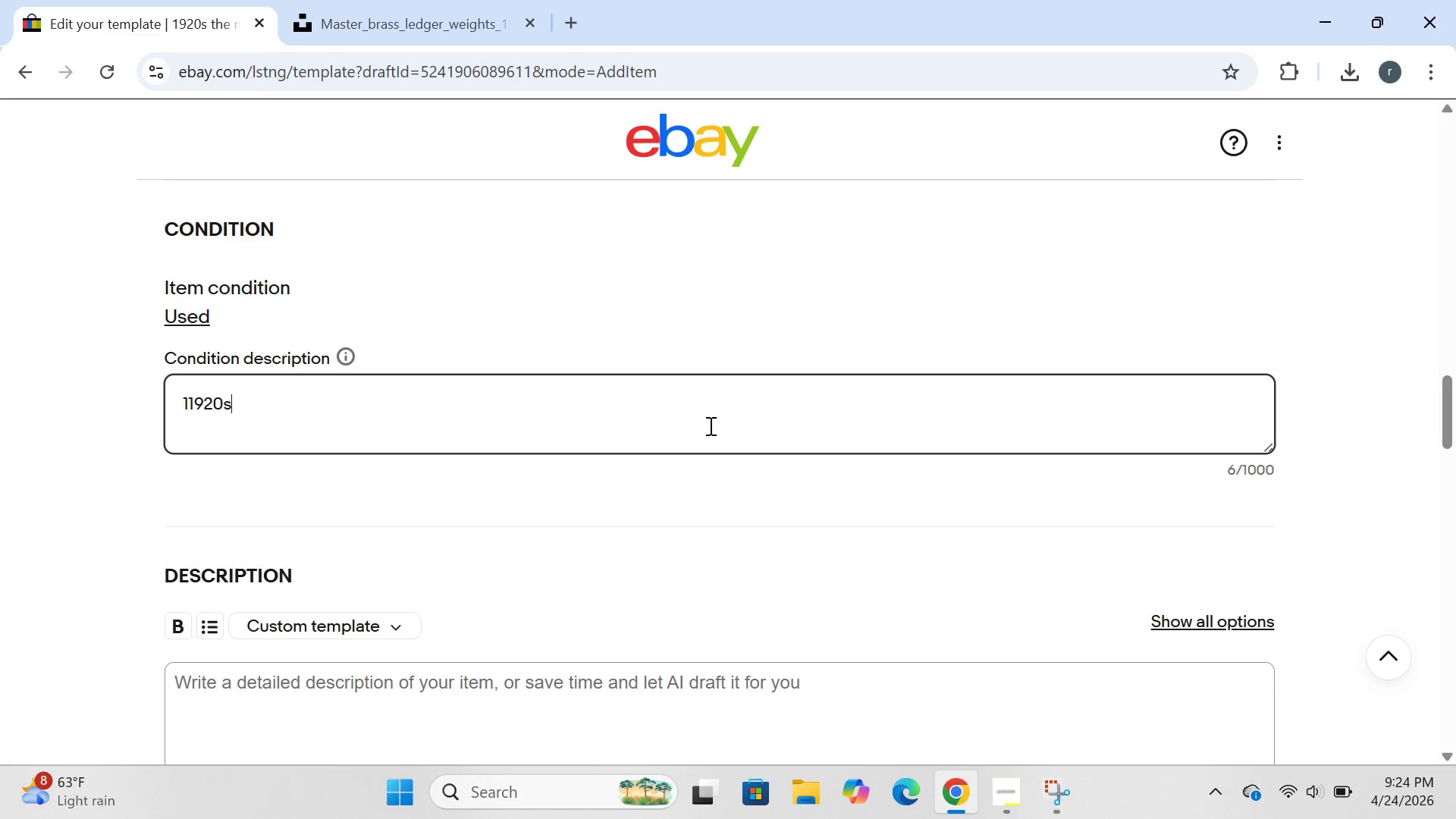 
hold_key(key=Backspace, duration=0.83)
 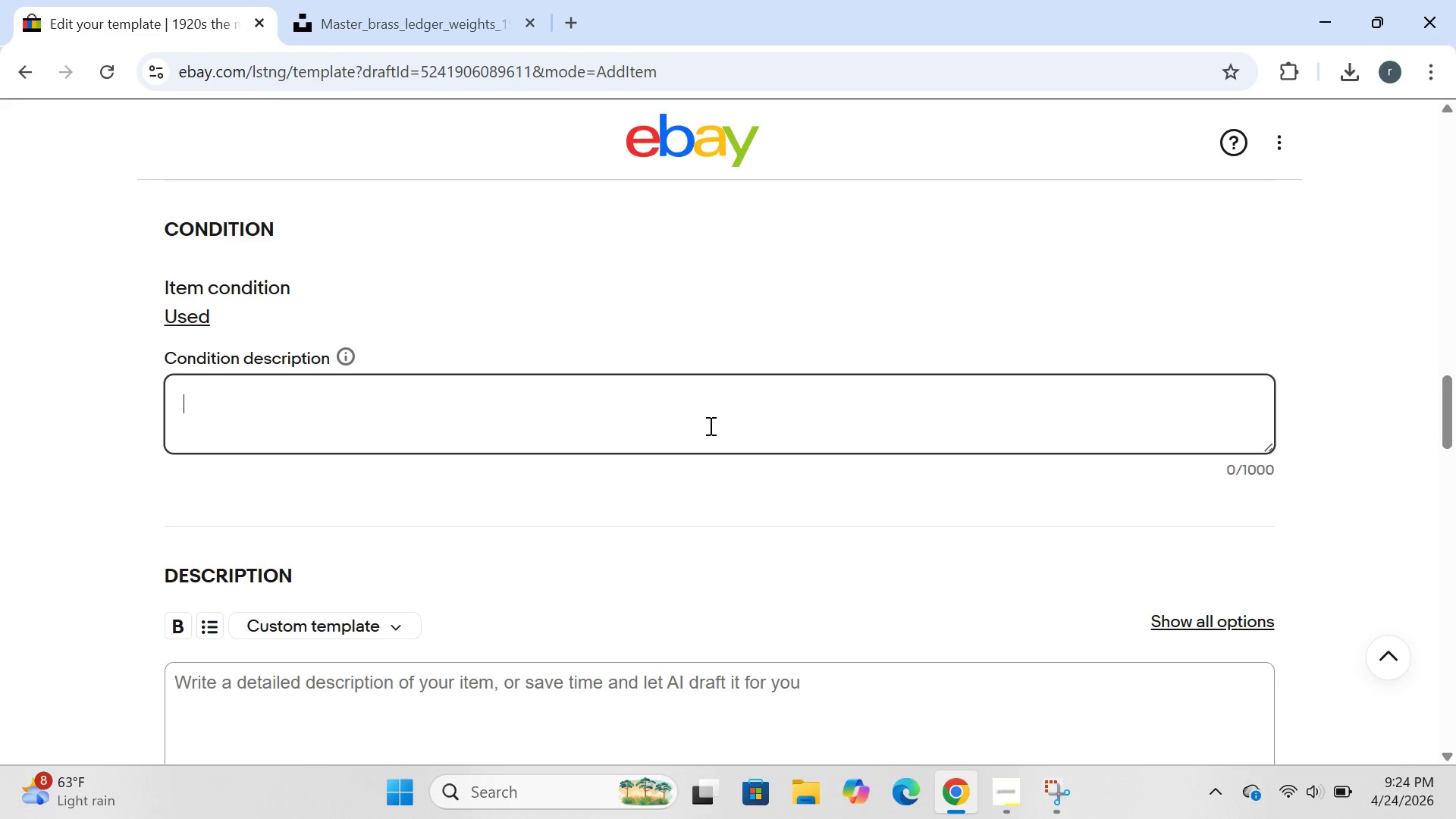 
type(1920s")
 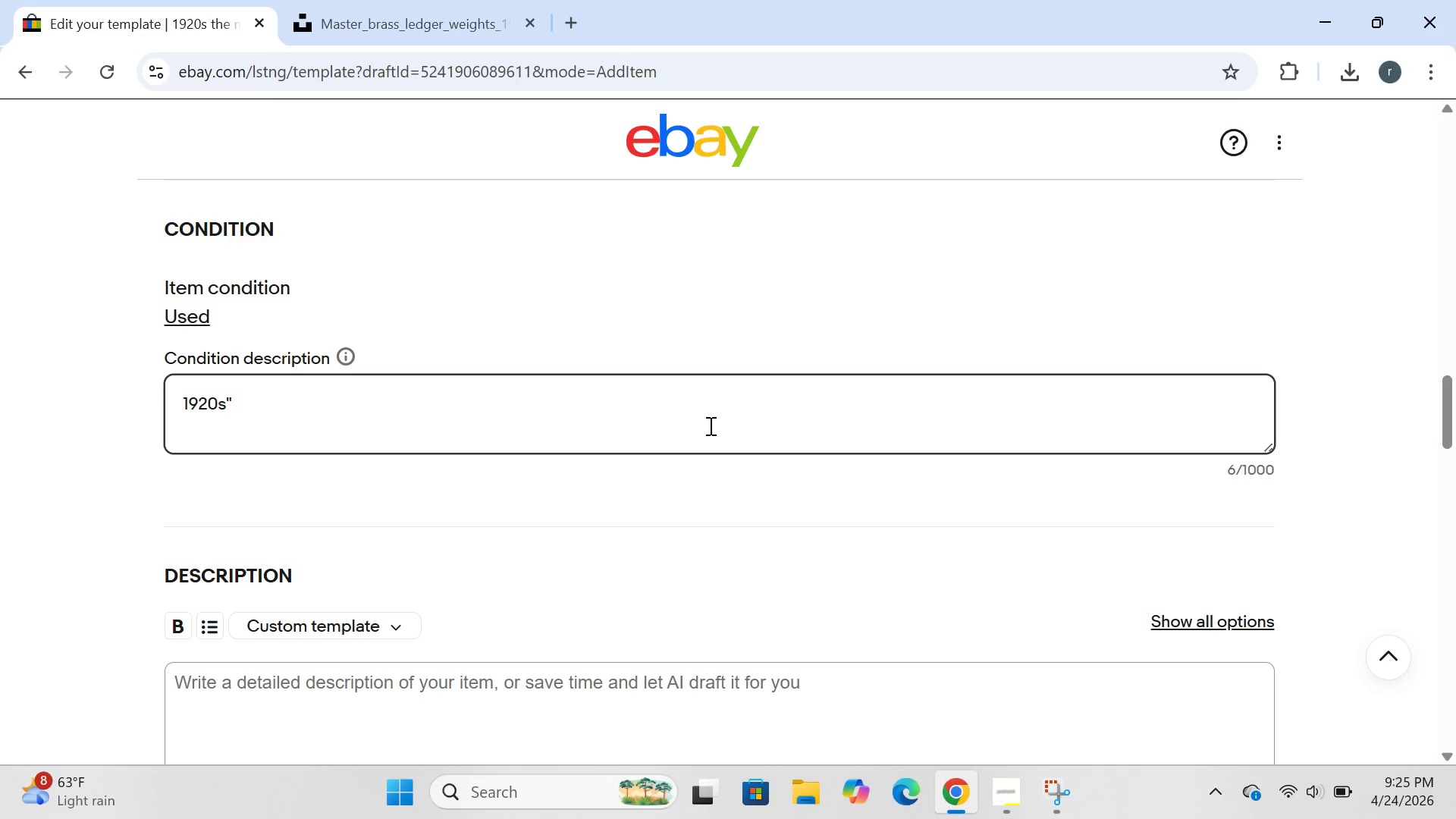 
wait(5.95)
 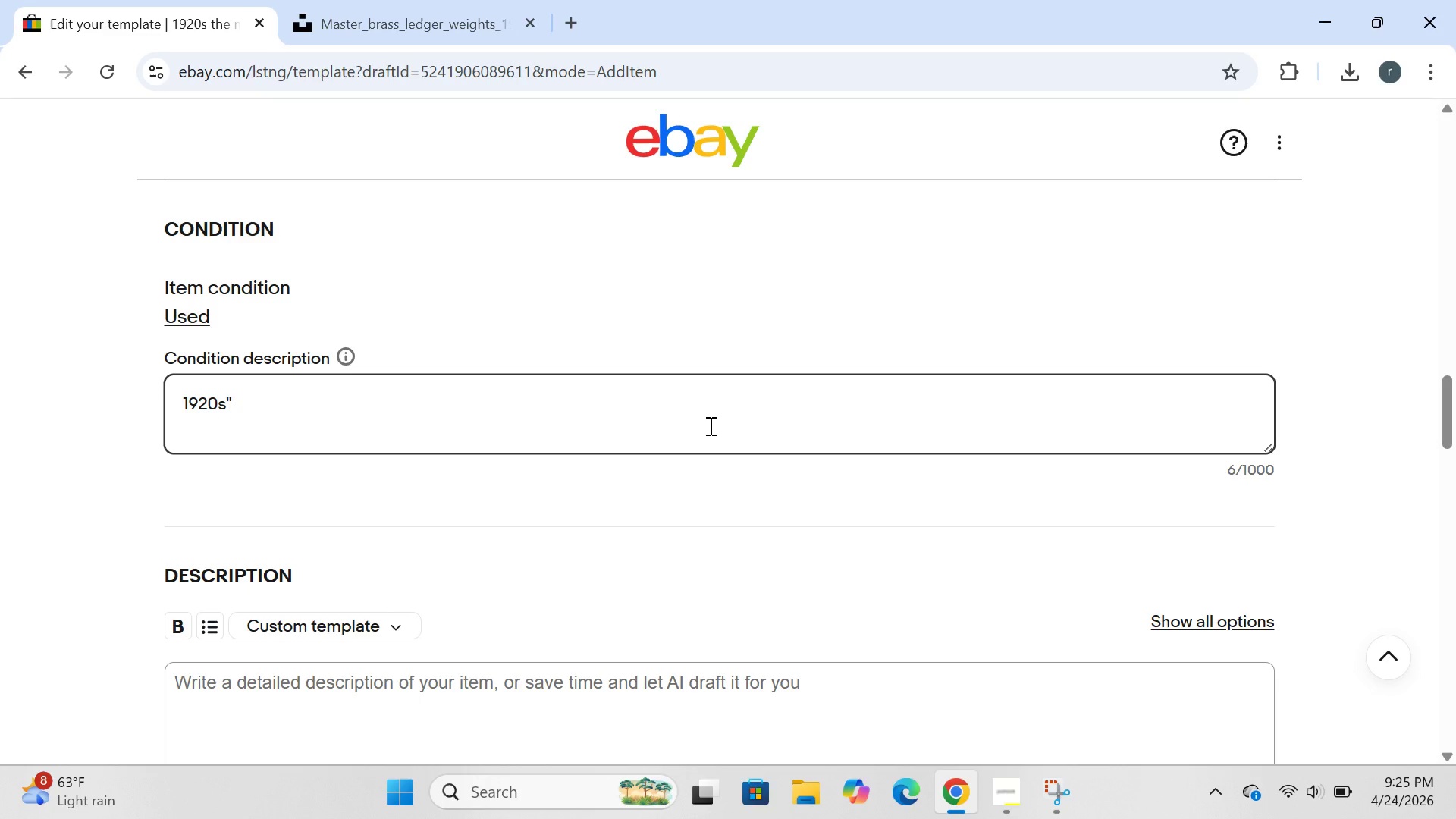 
type(the master:)
key(Backspace)
type("brass ledger )
 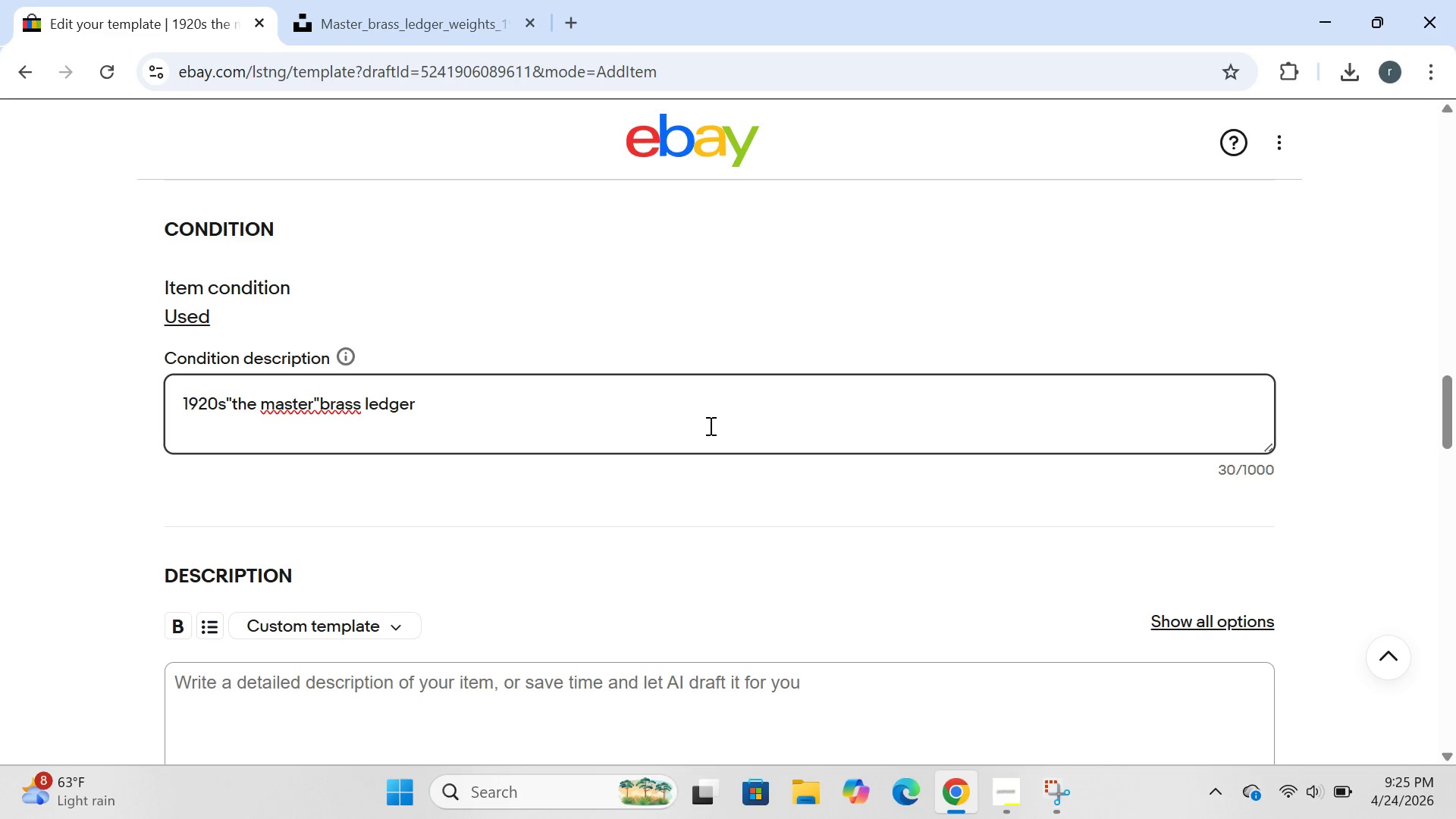 
left_click([320, 400])
 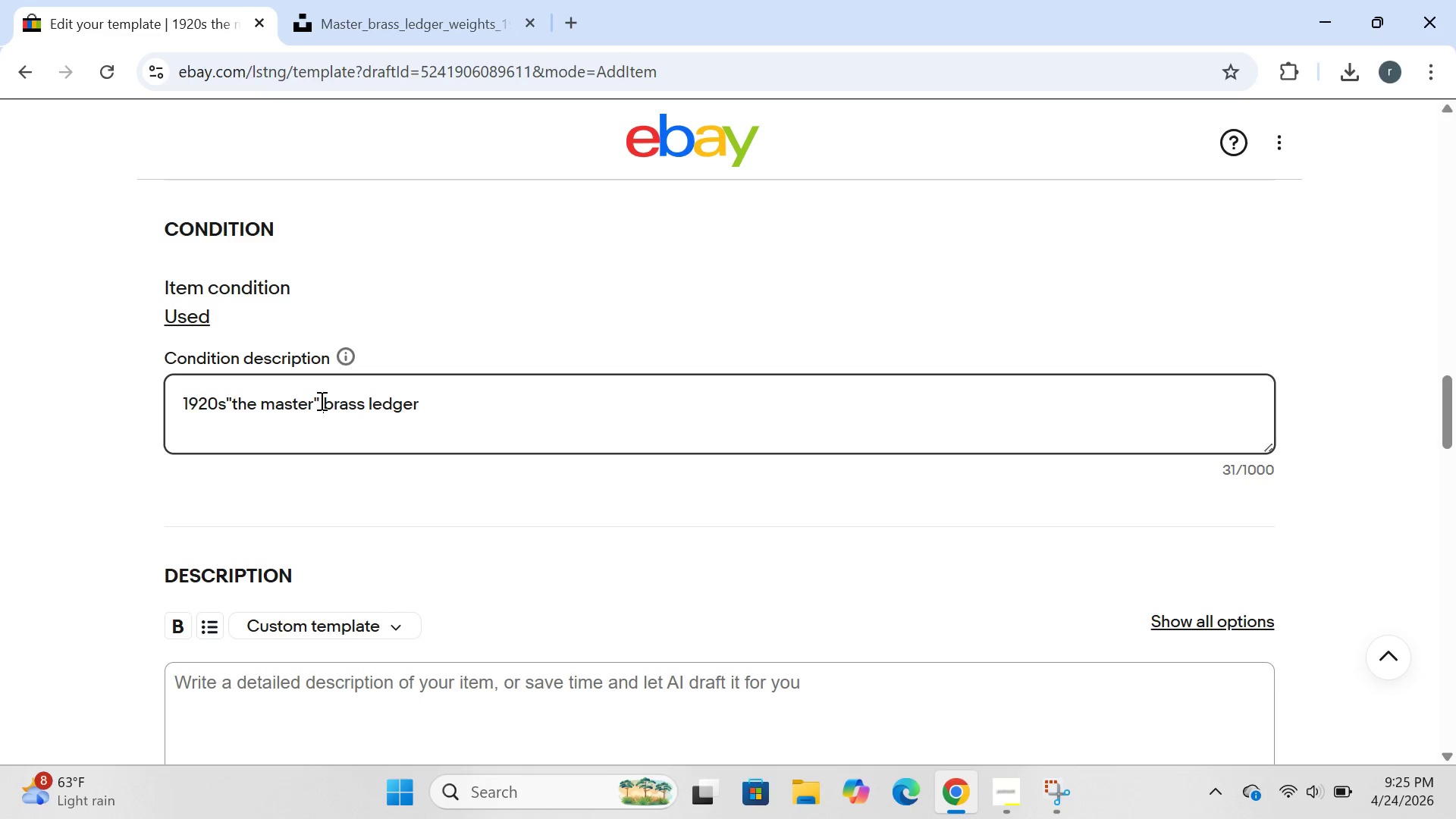 
key(Space)
 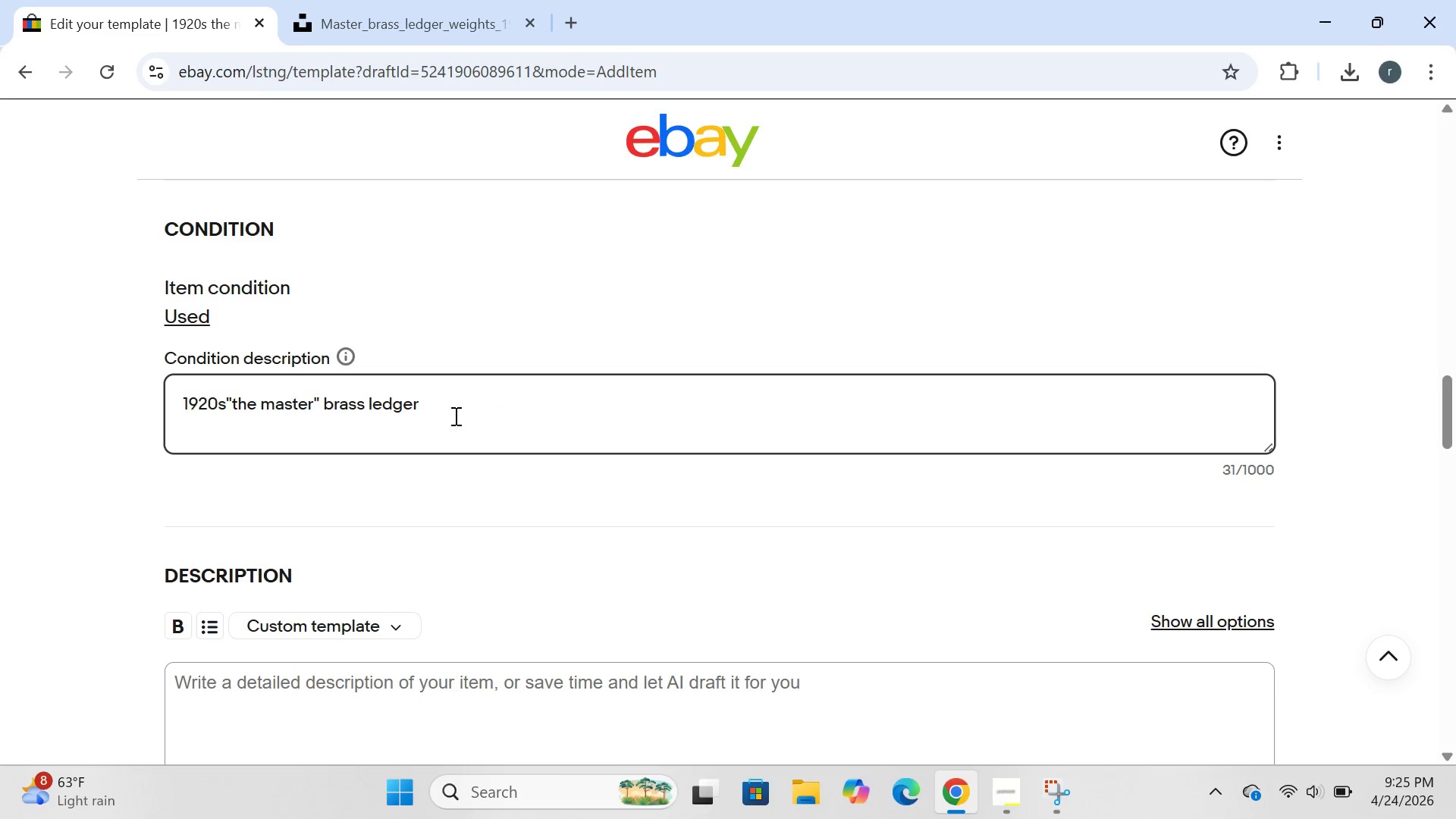 
left_click([454, 416])
 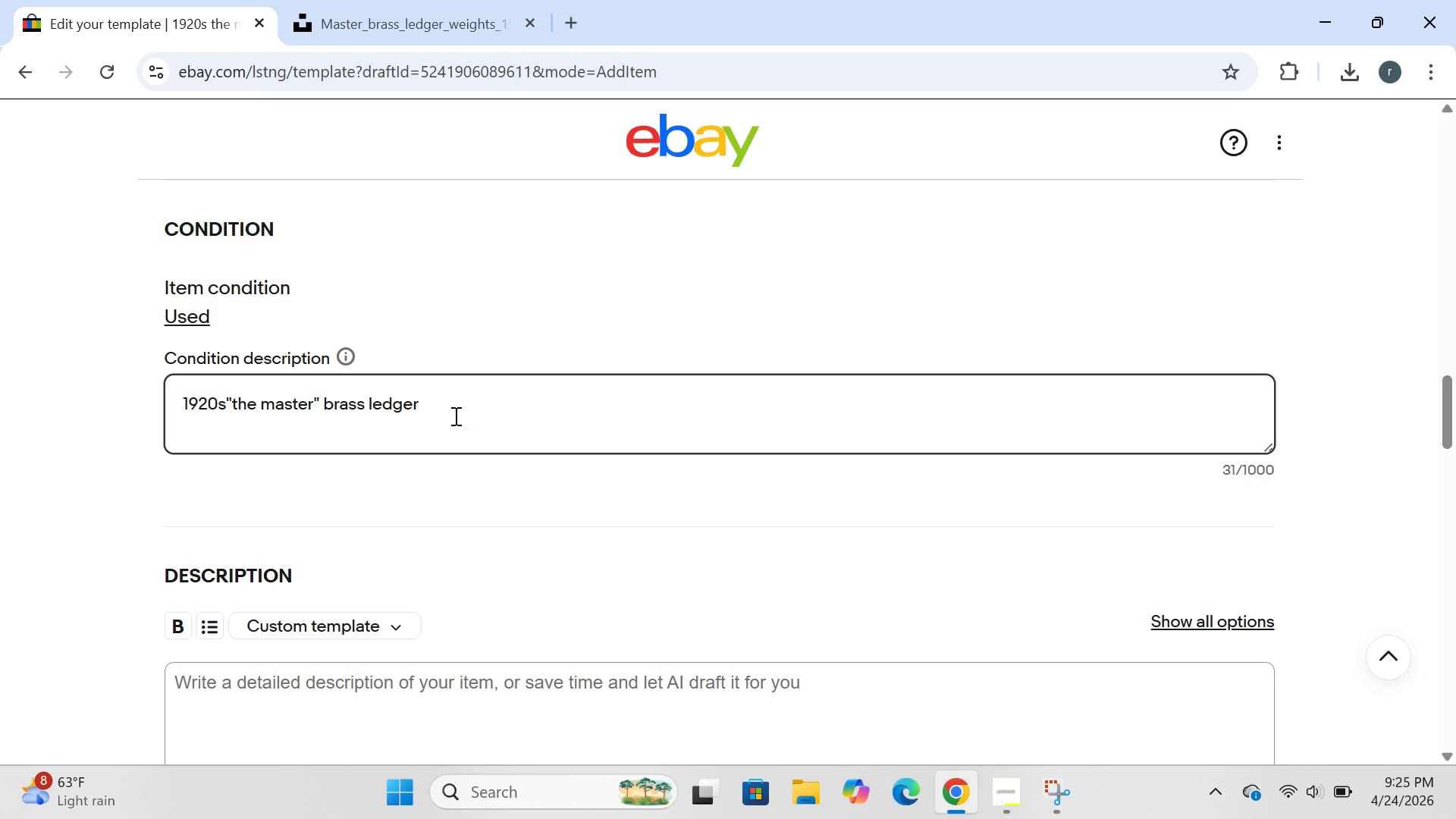 
type(weight set )
key(Backspace)
type(.complete )
 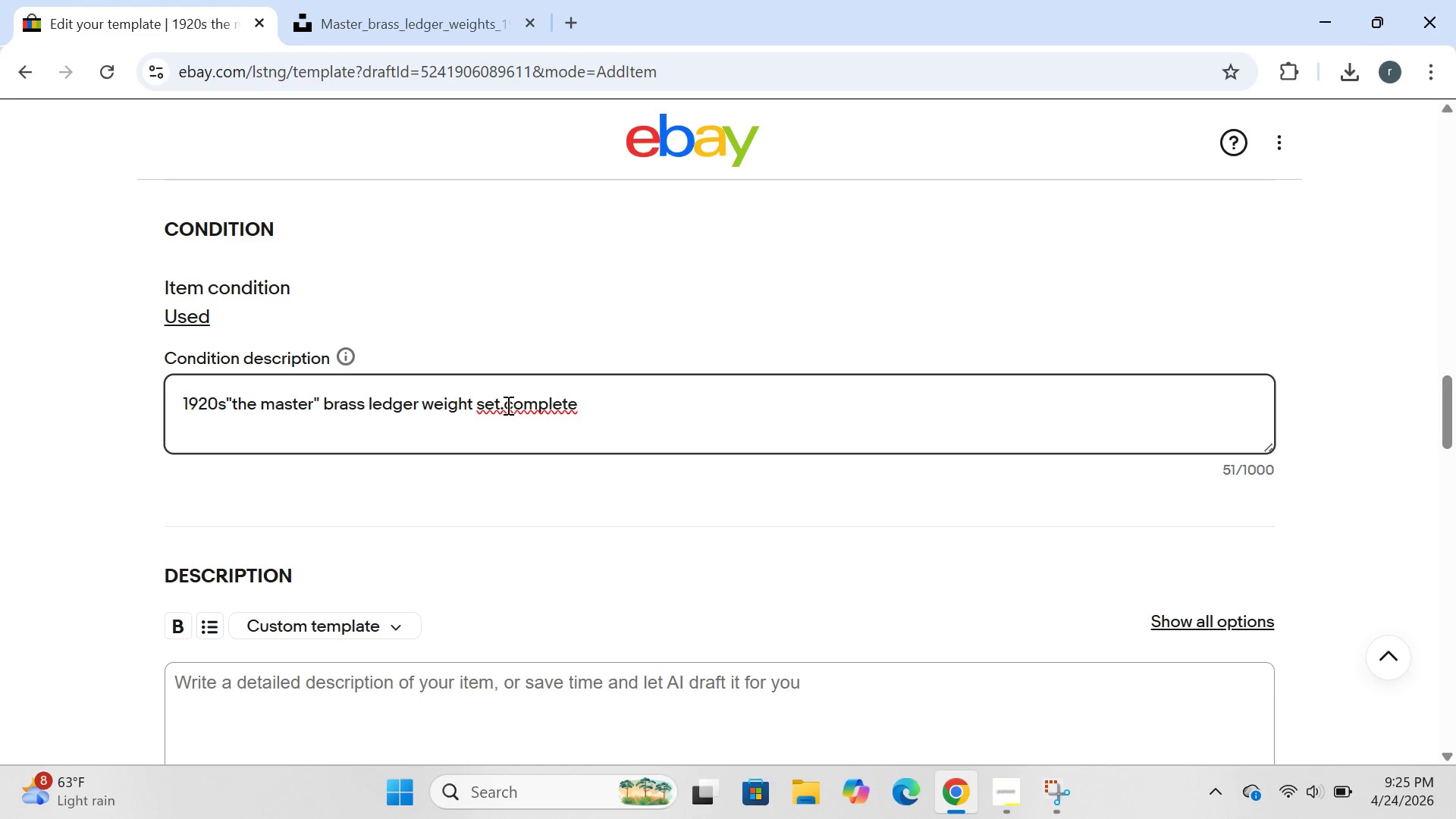 
key(Space)
 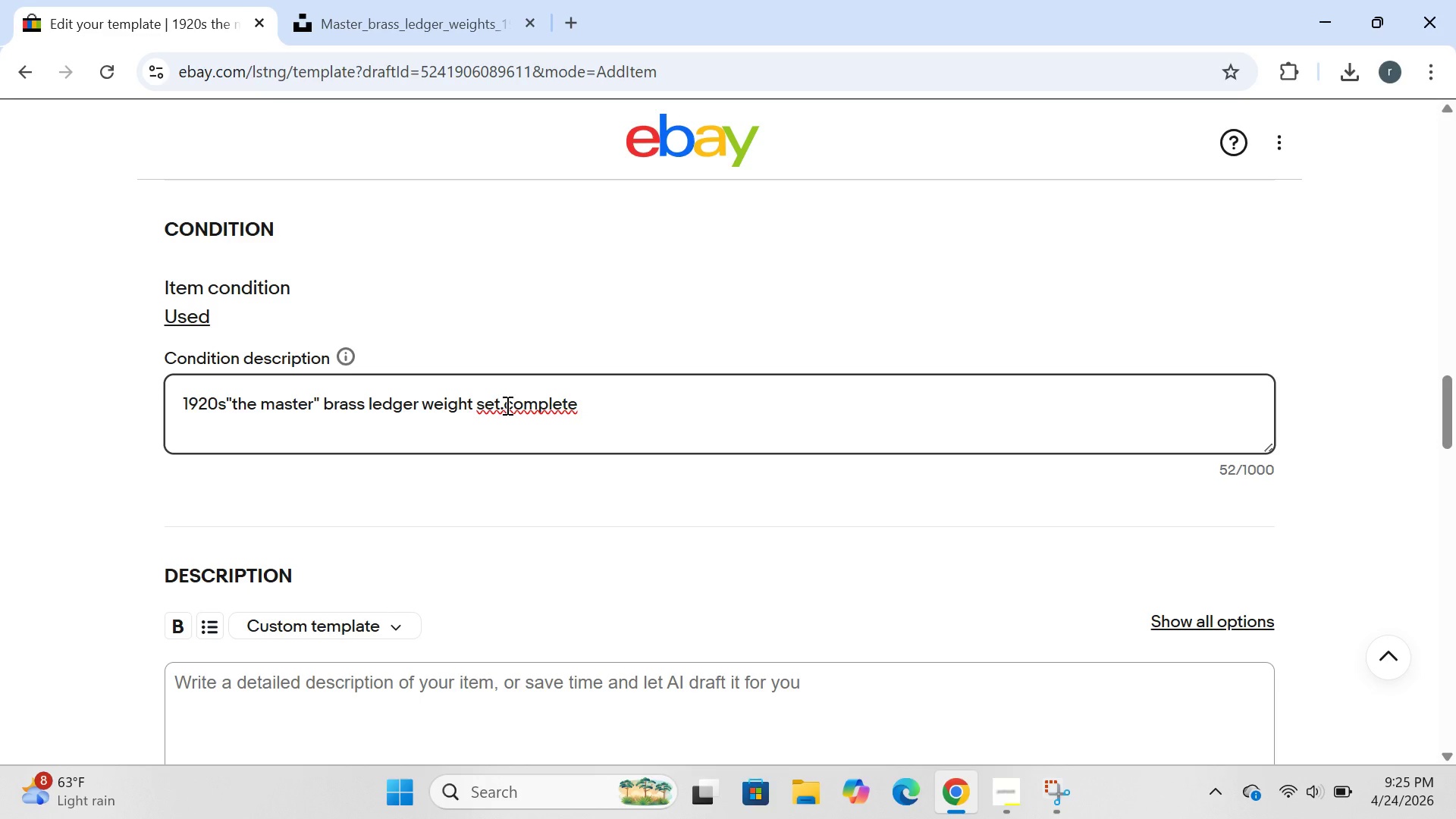 
hold_key(key=ArrowLeft, duration=0.69)
 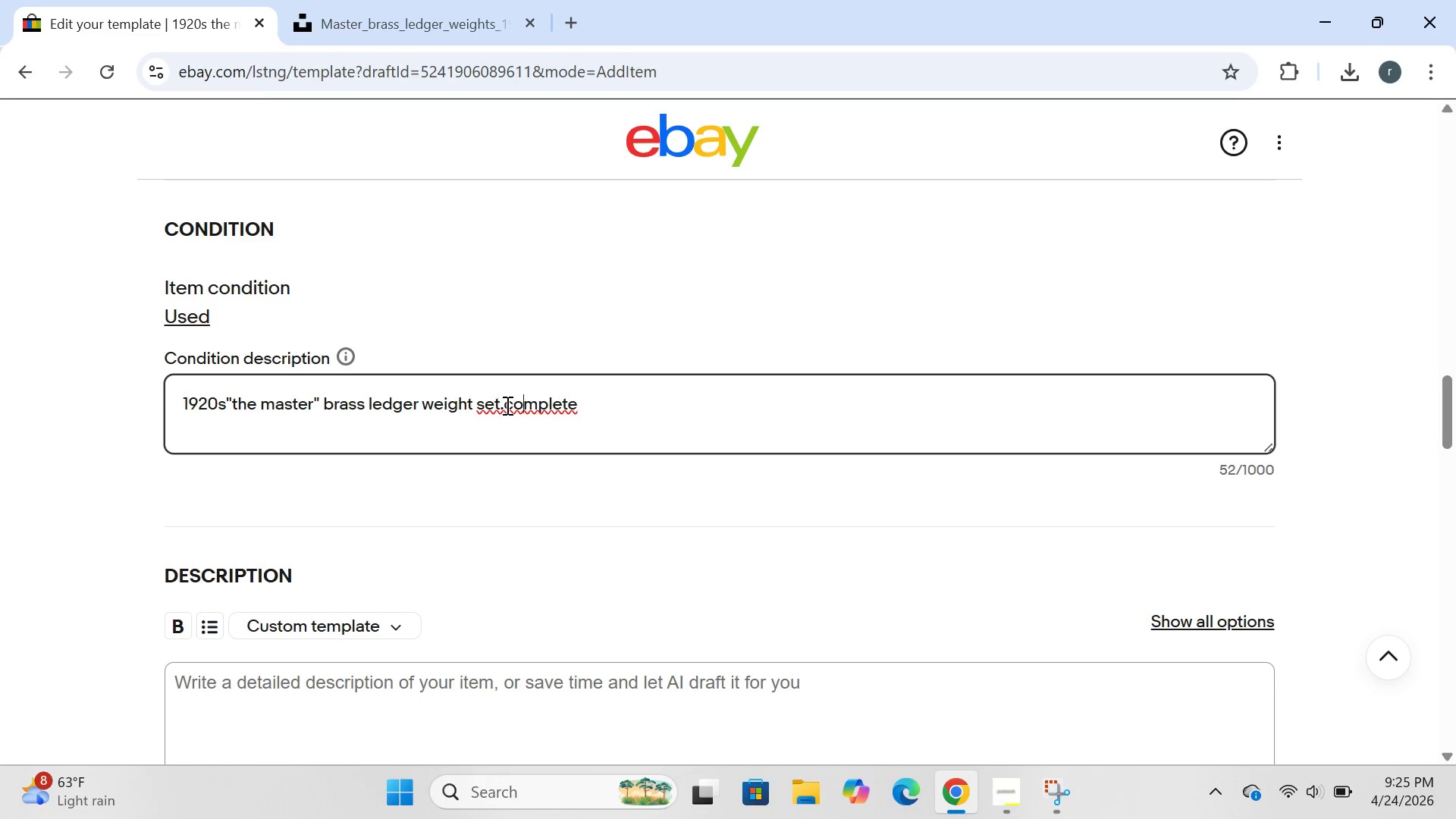 
key(ArrowLeft)
 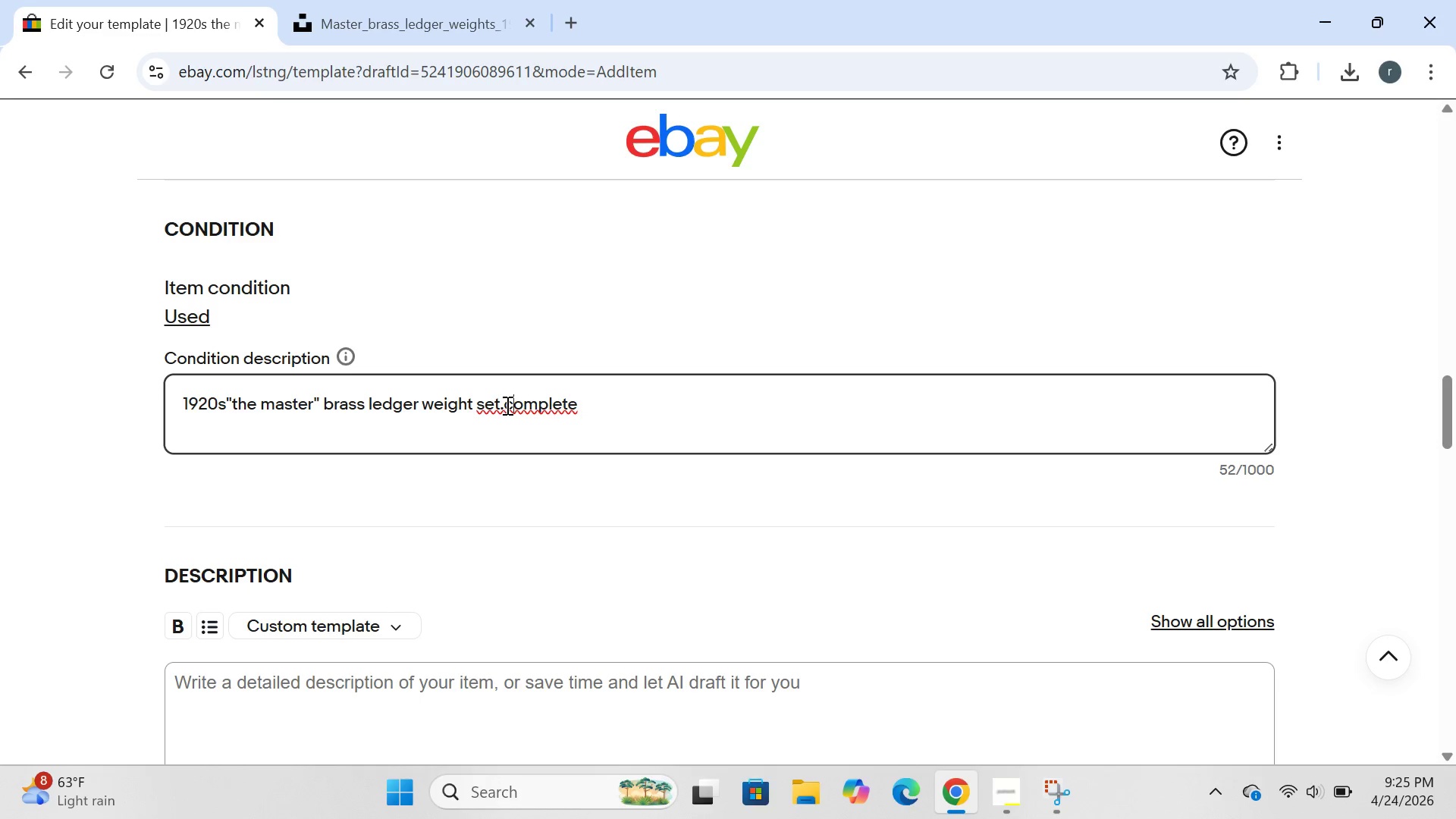 
key(ArrowLeft)
 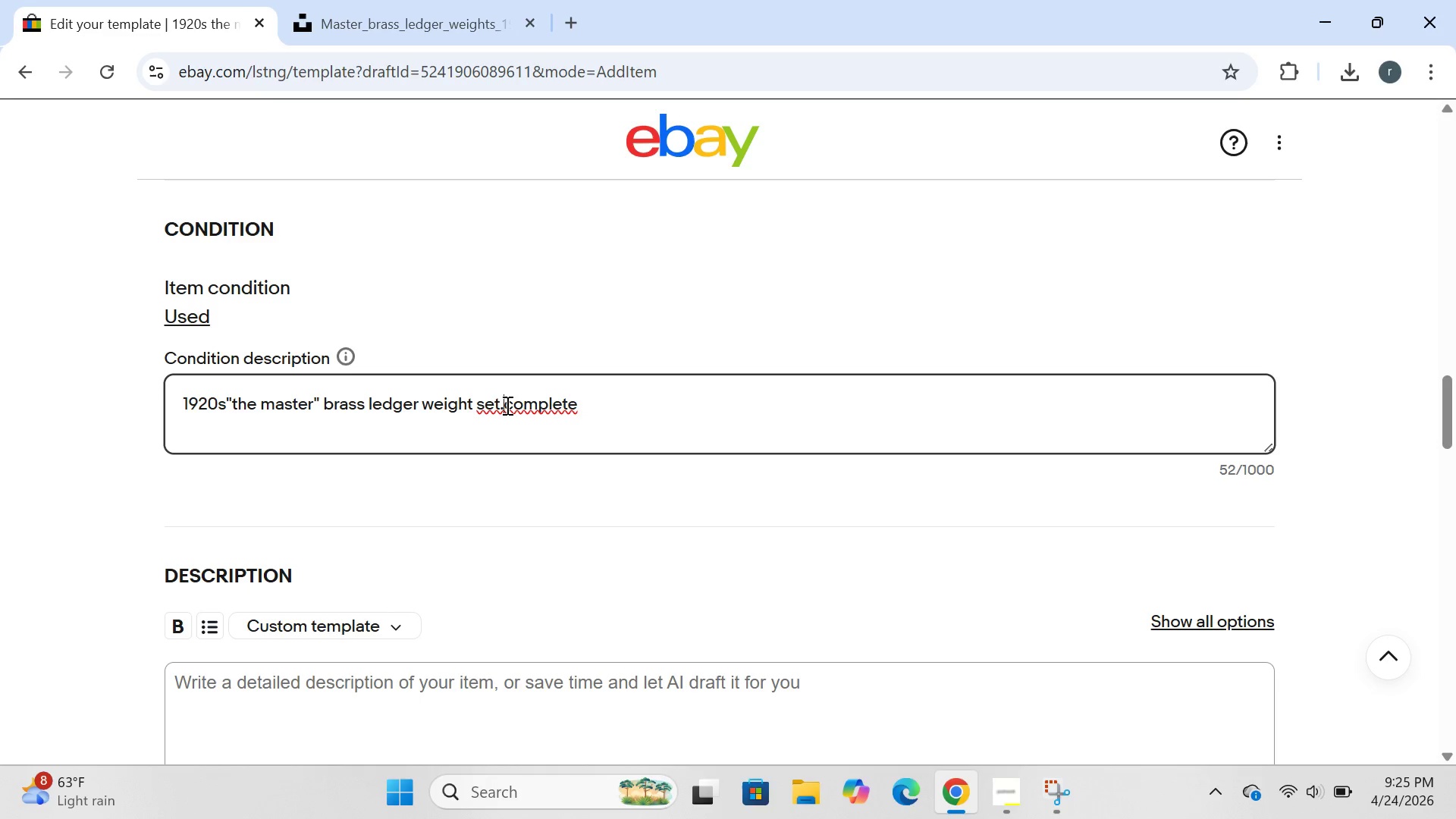 
key(ArrowLeft)
 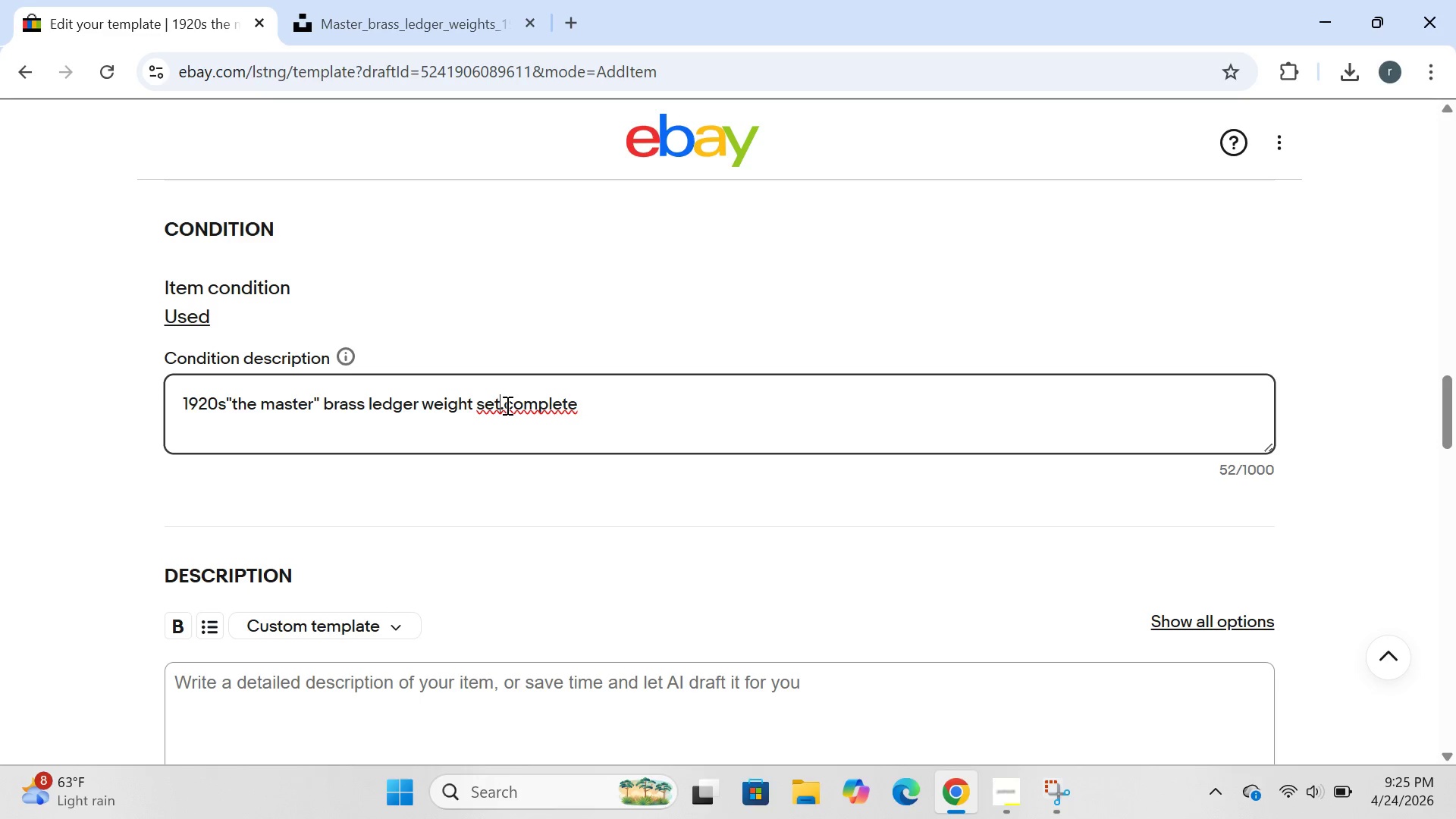 
key(ArrowLeft)
 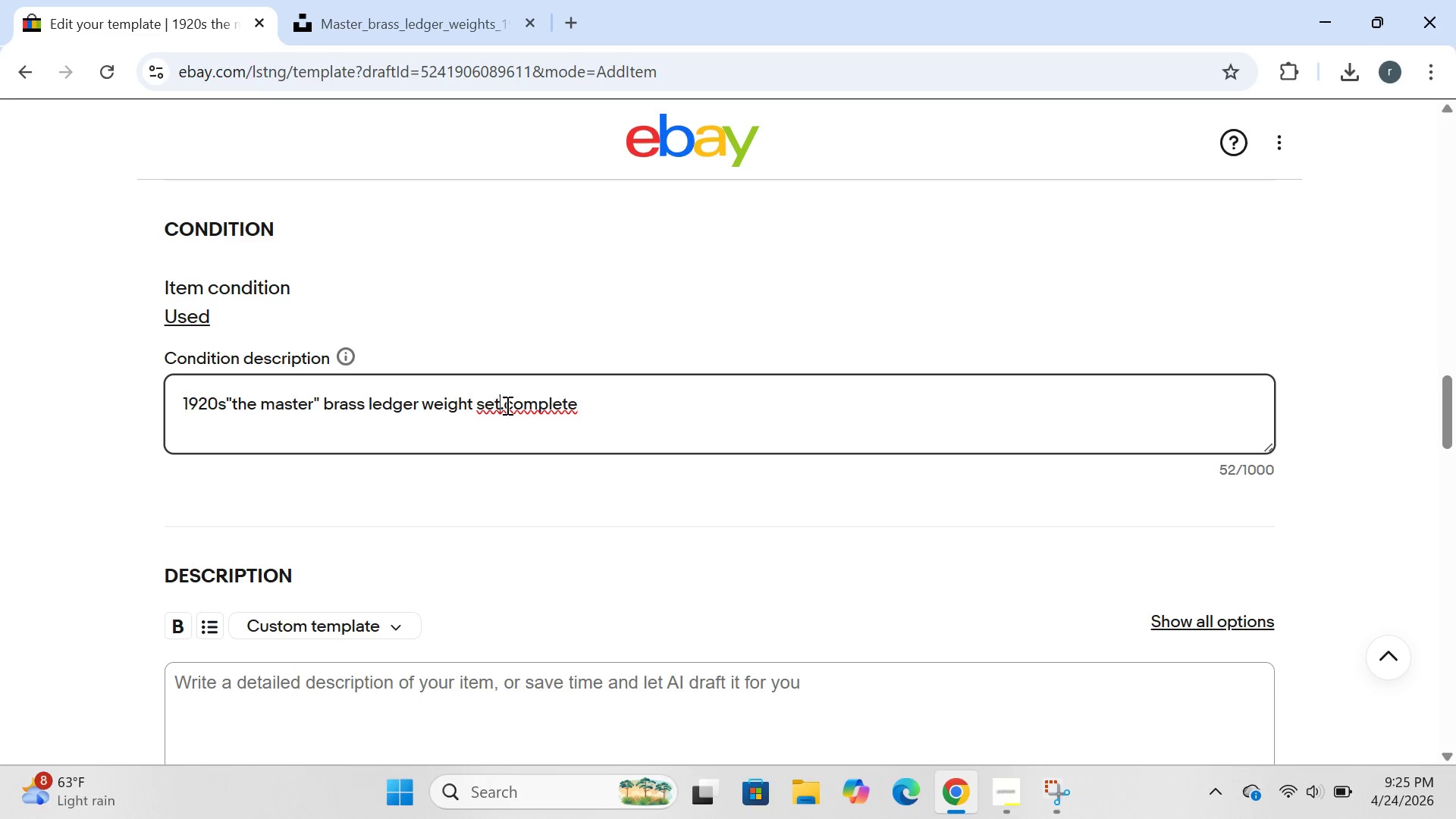 
key(ArrowRight)
 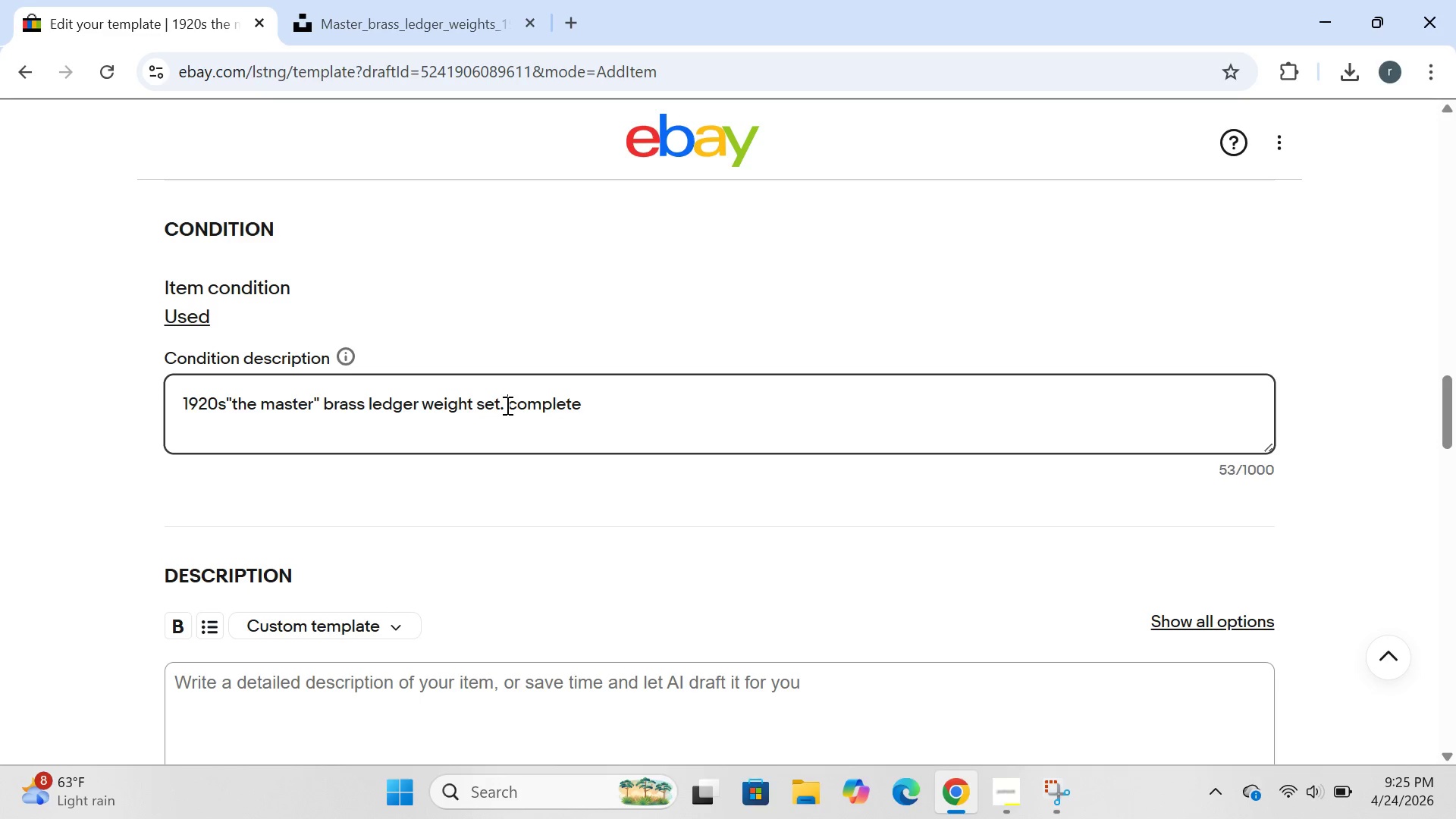 
key(Space)
 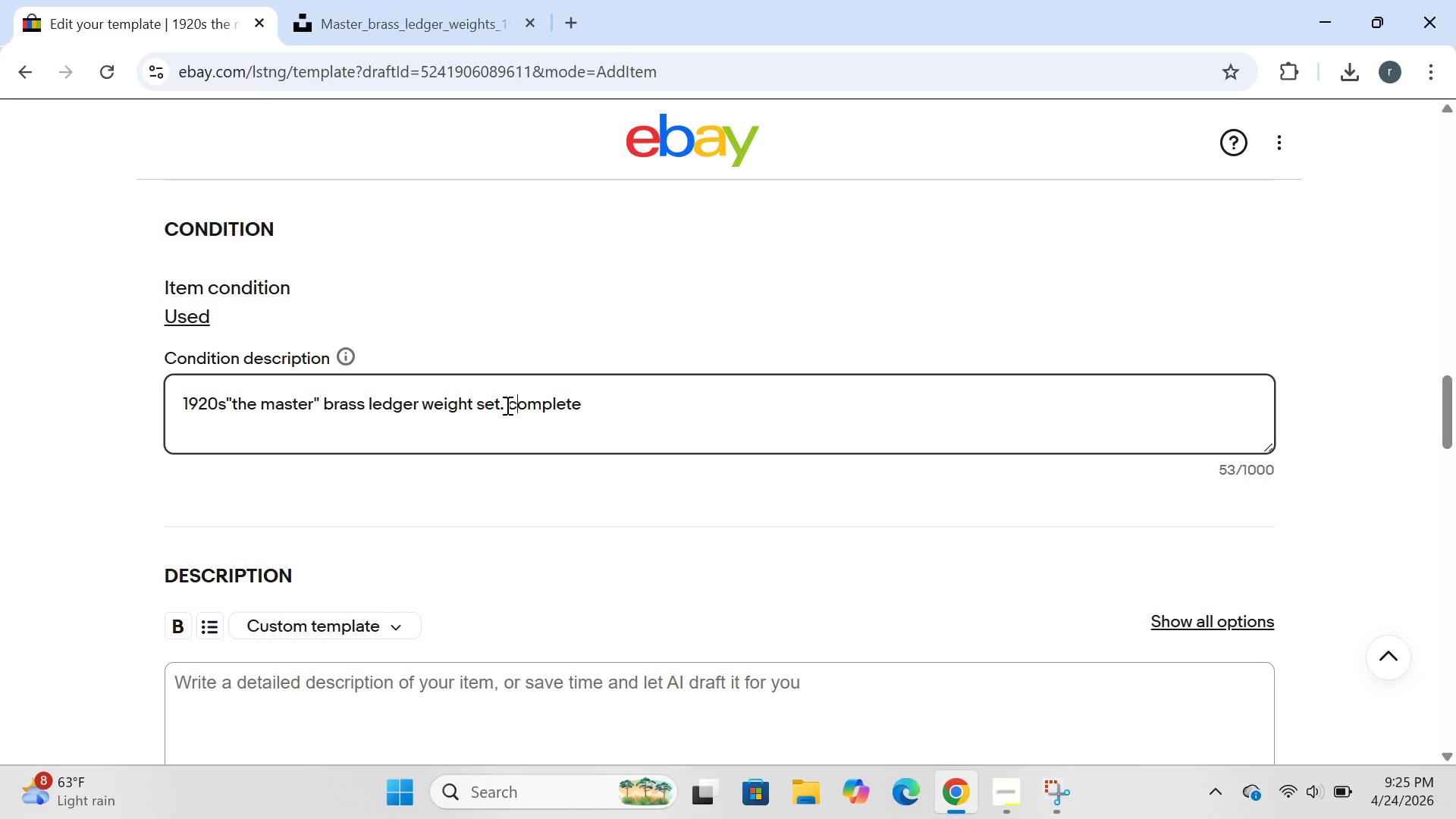 
key(ArrowRight)
 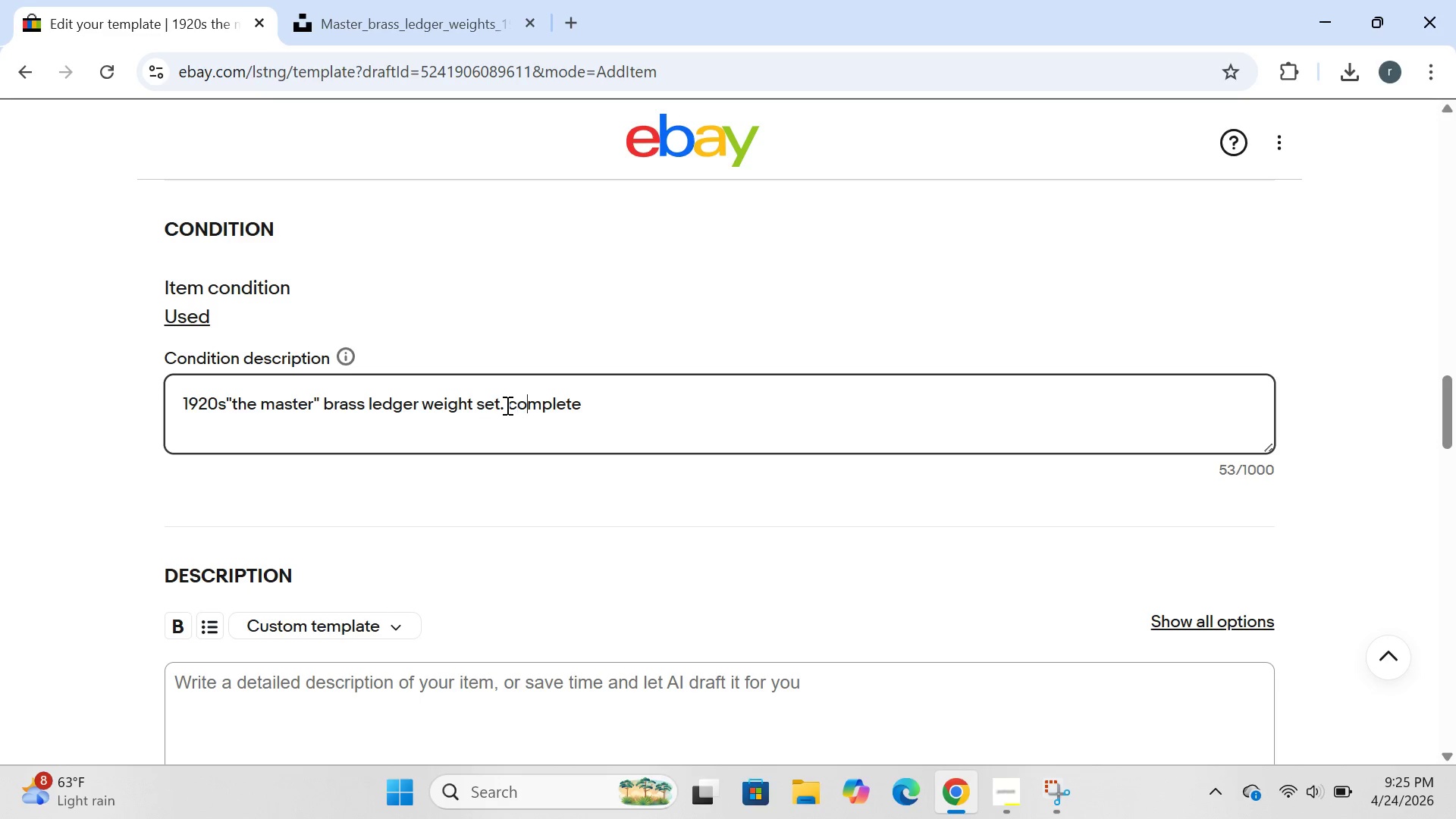 
key(ArrowRight)
 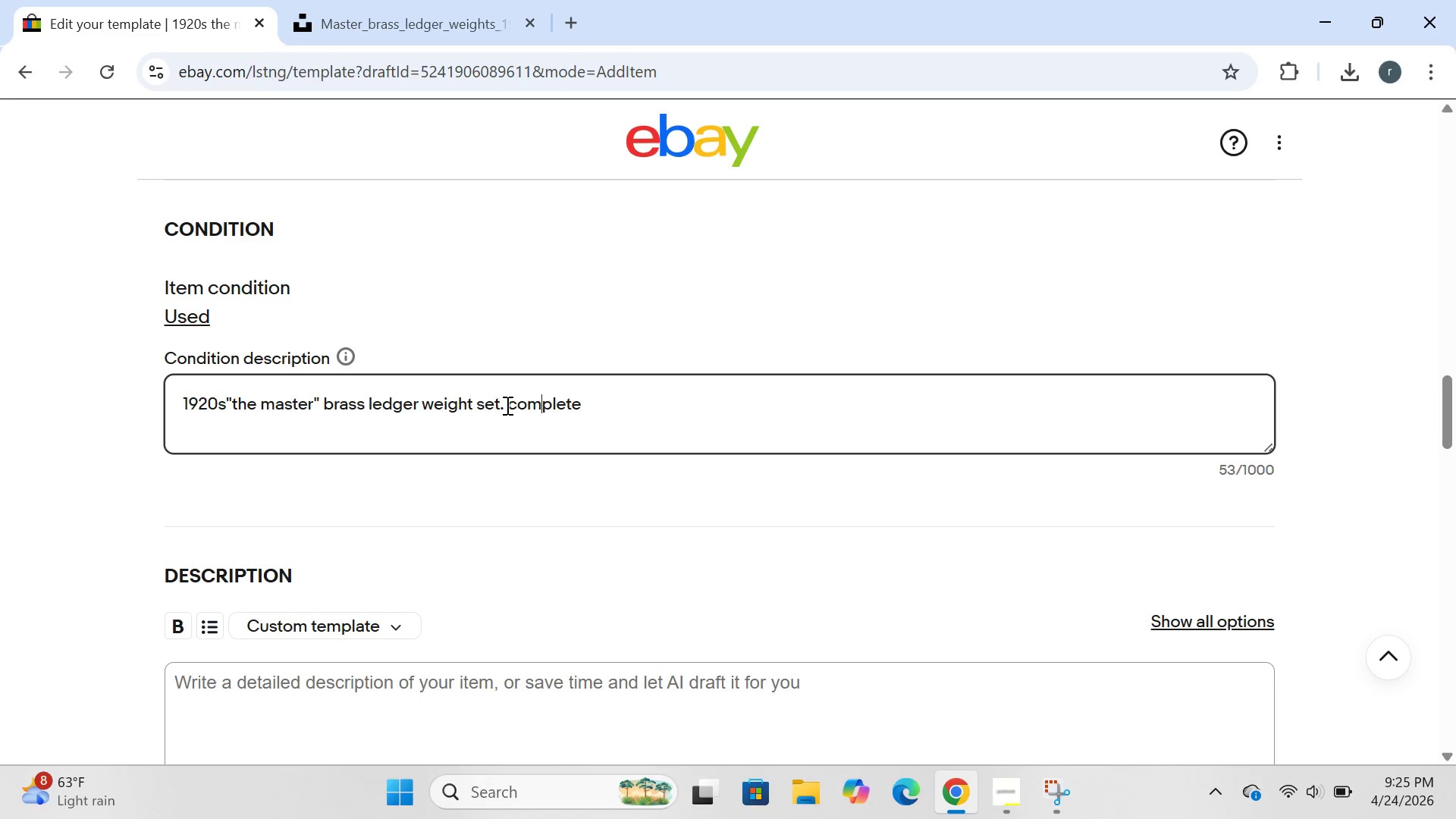 
key(ArrowRight)
 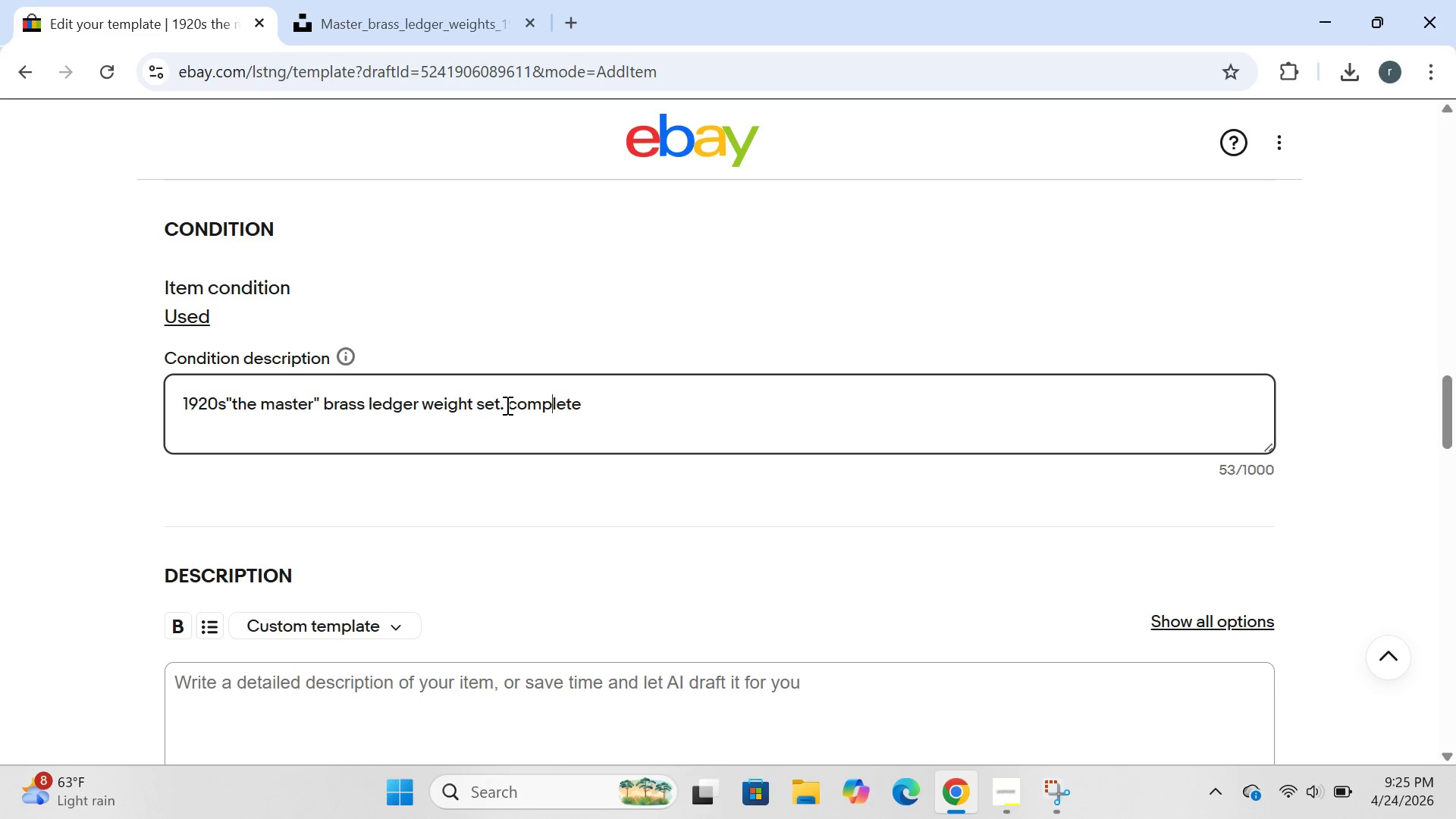 
key(ArrowRight)
 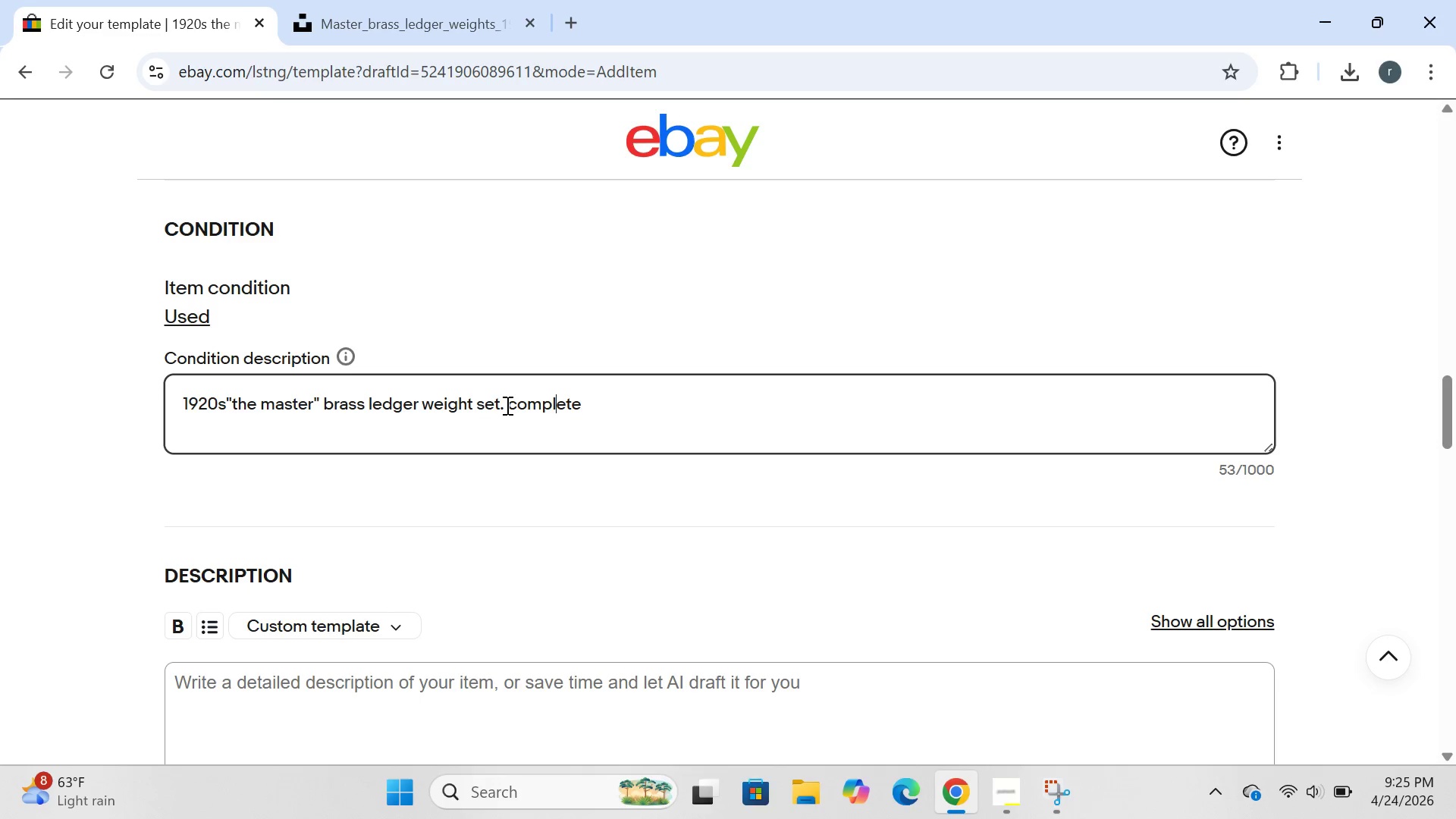 
key(ArrowRight)
 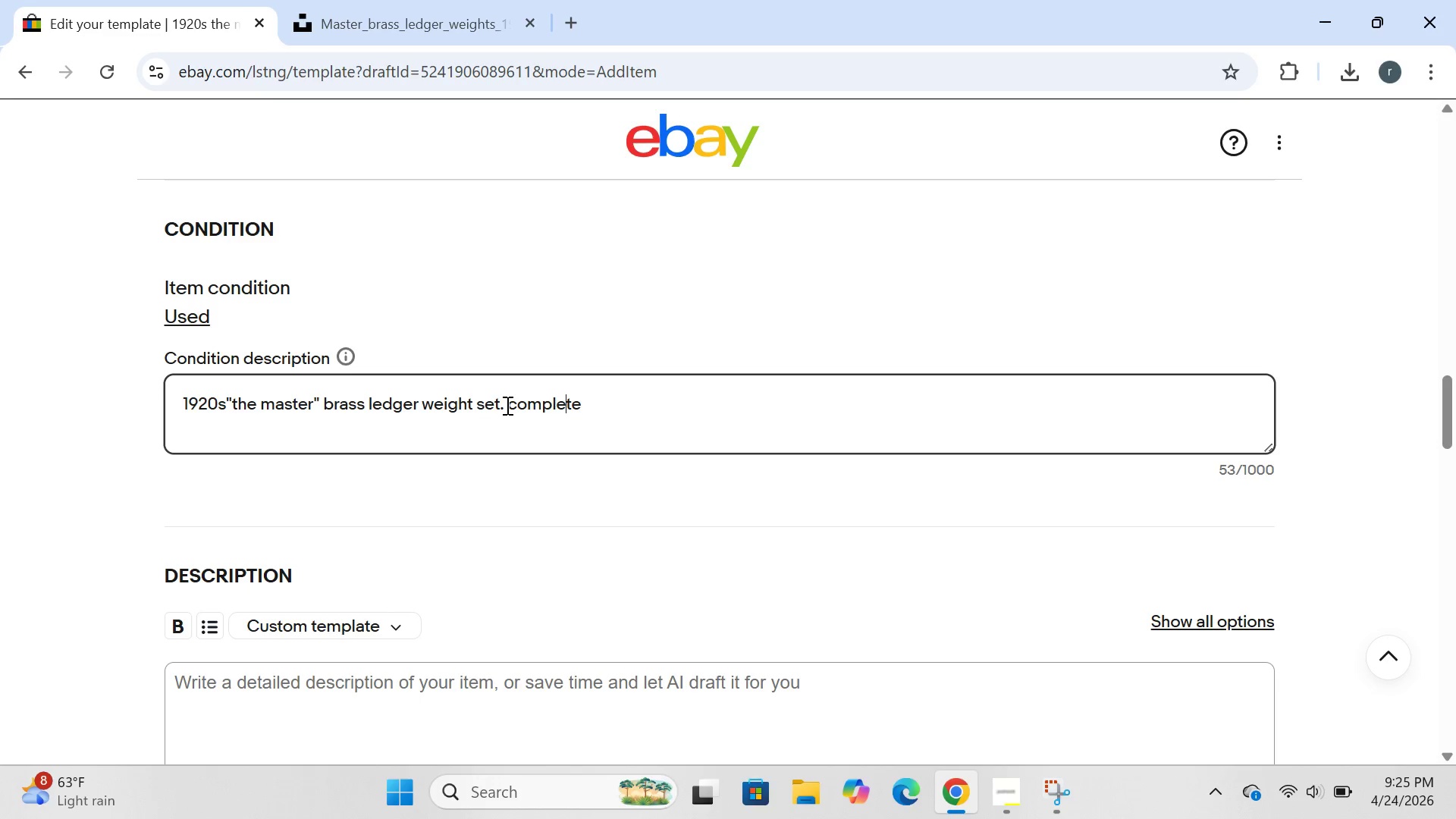 
key(ArrowRight)
 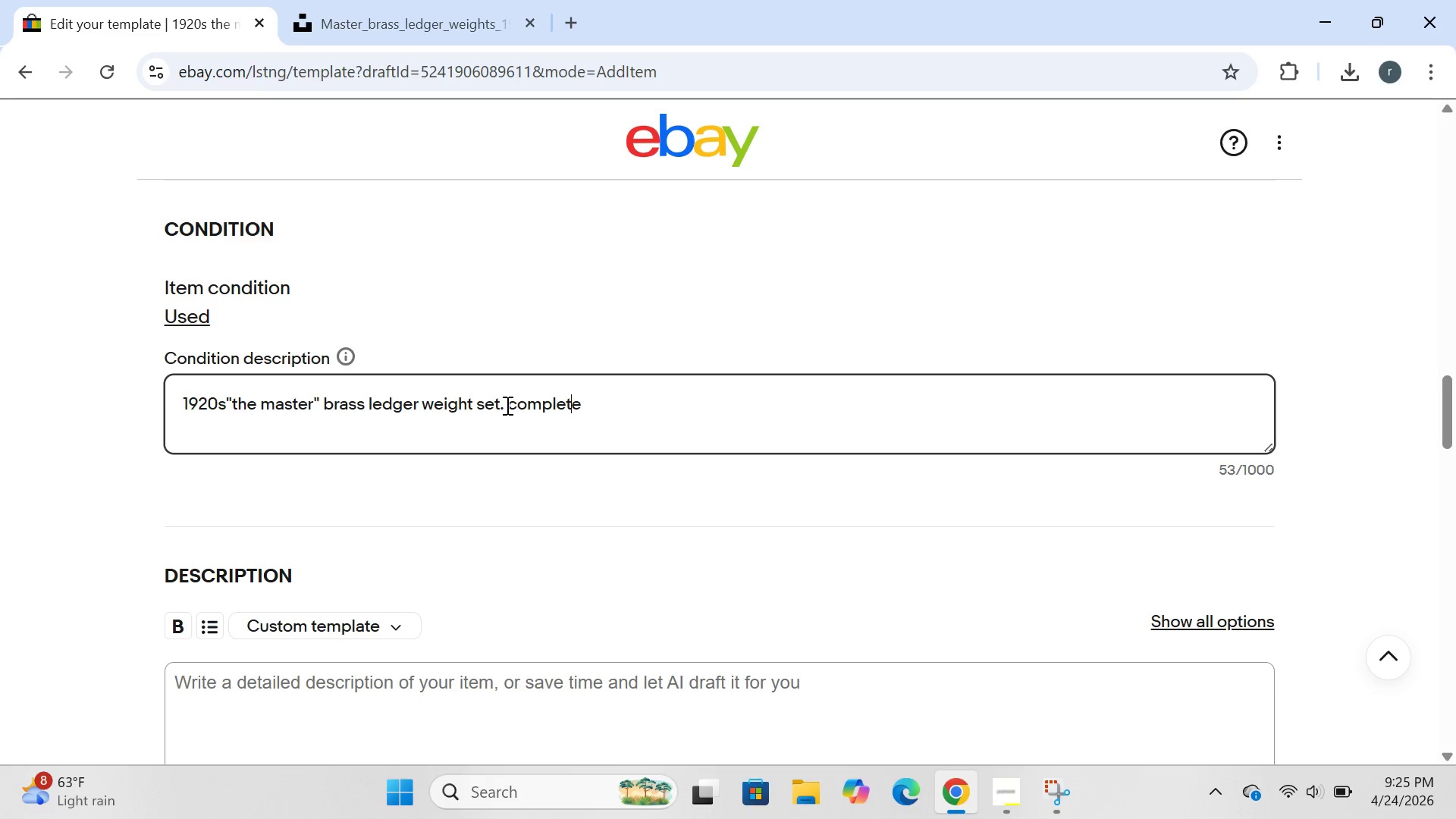 
key(ArrowRight)
 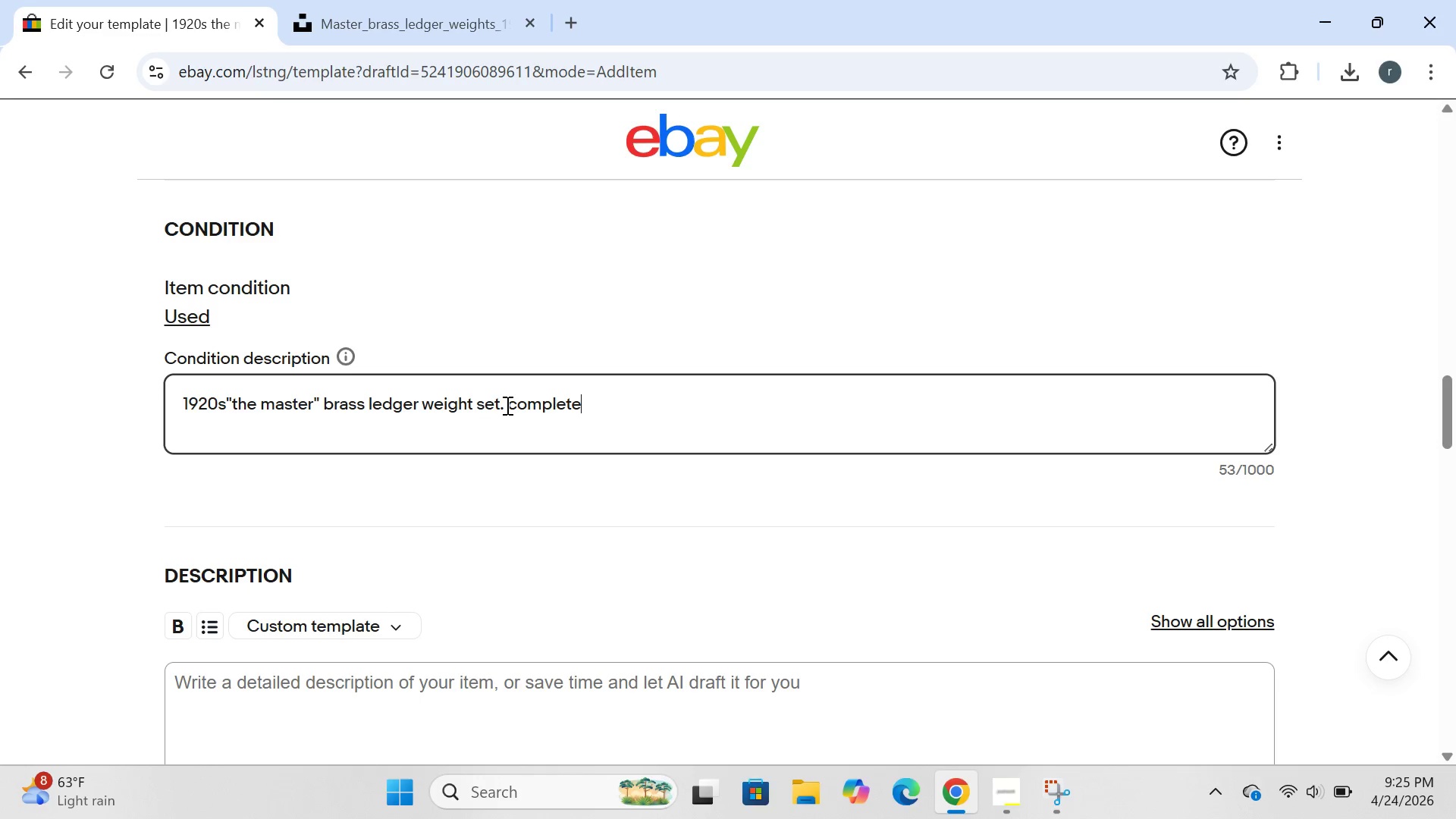 
key(ArrowRight)
 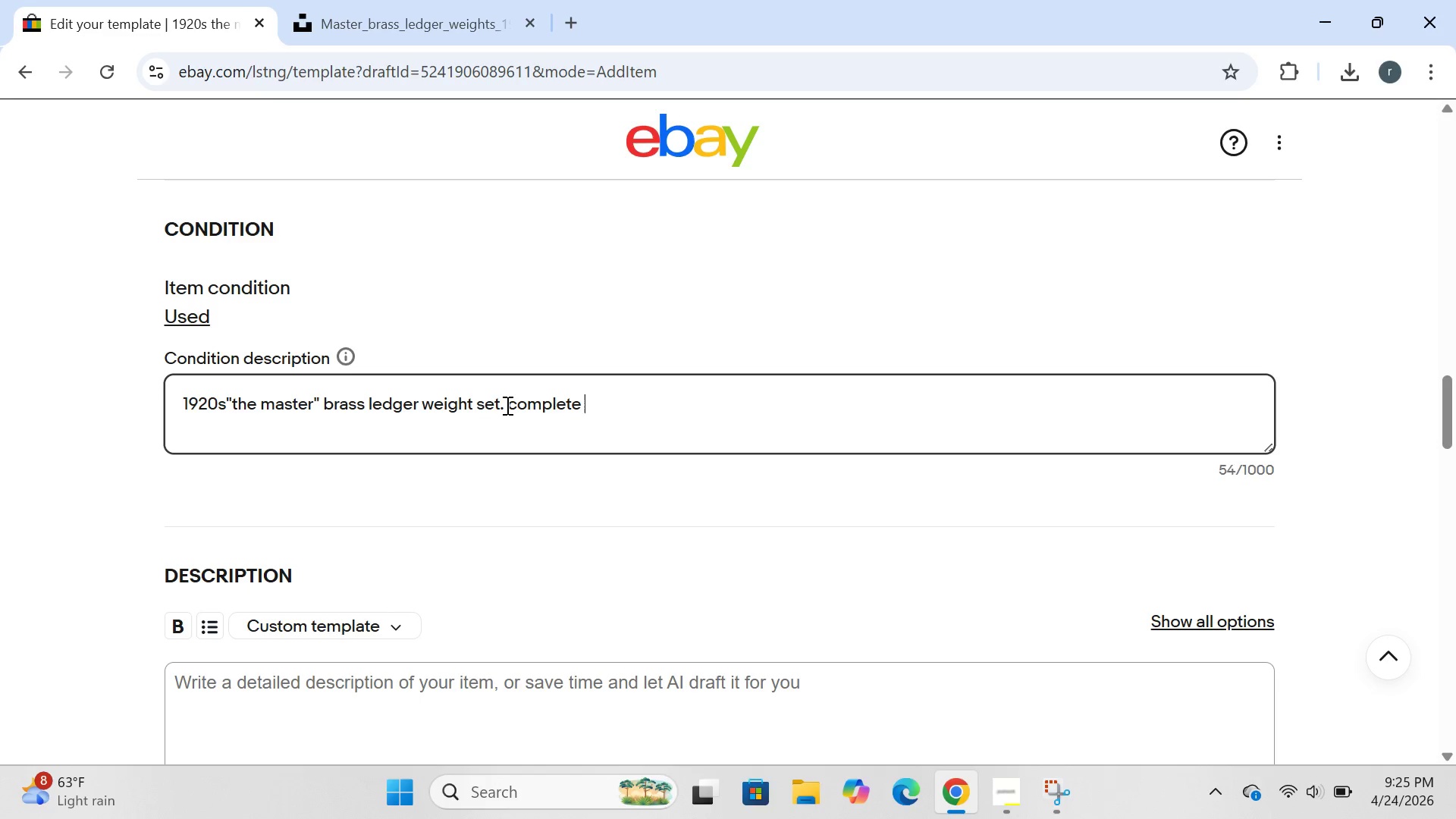 
type( se )
key(Backspace)
type(t o f)
key(Backspace)
key(Backspace)
type(f vintage brs)
key(Backspace)
type(ass weights )
key(Backspace)
type(. original patina. no cracks or dam)
 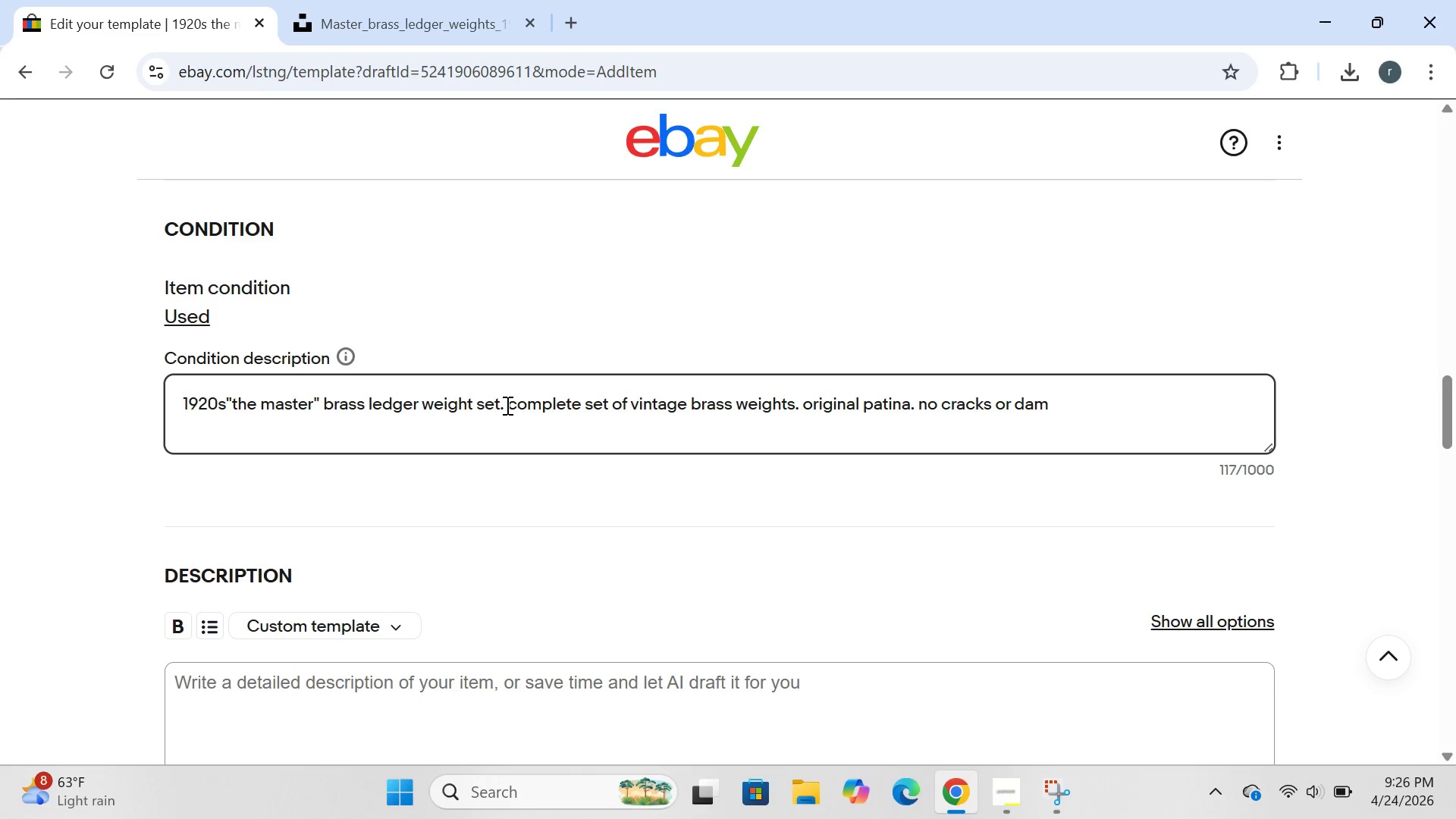 
type(age.)
 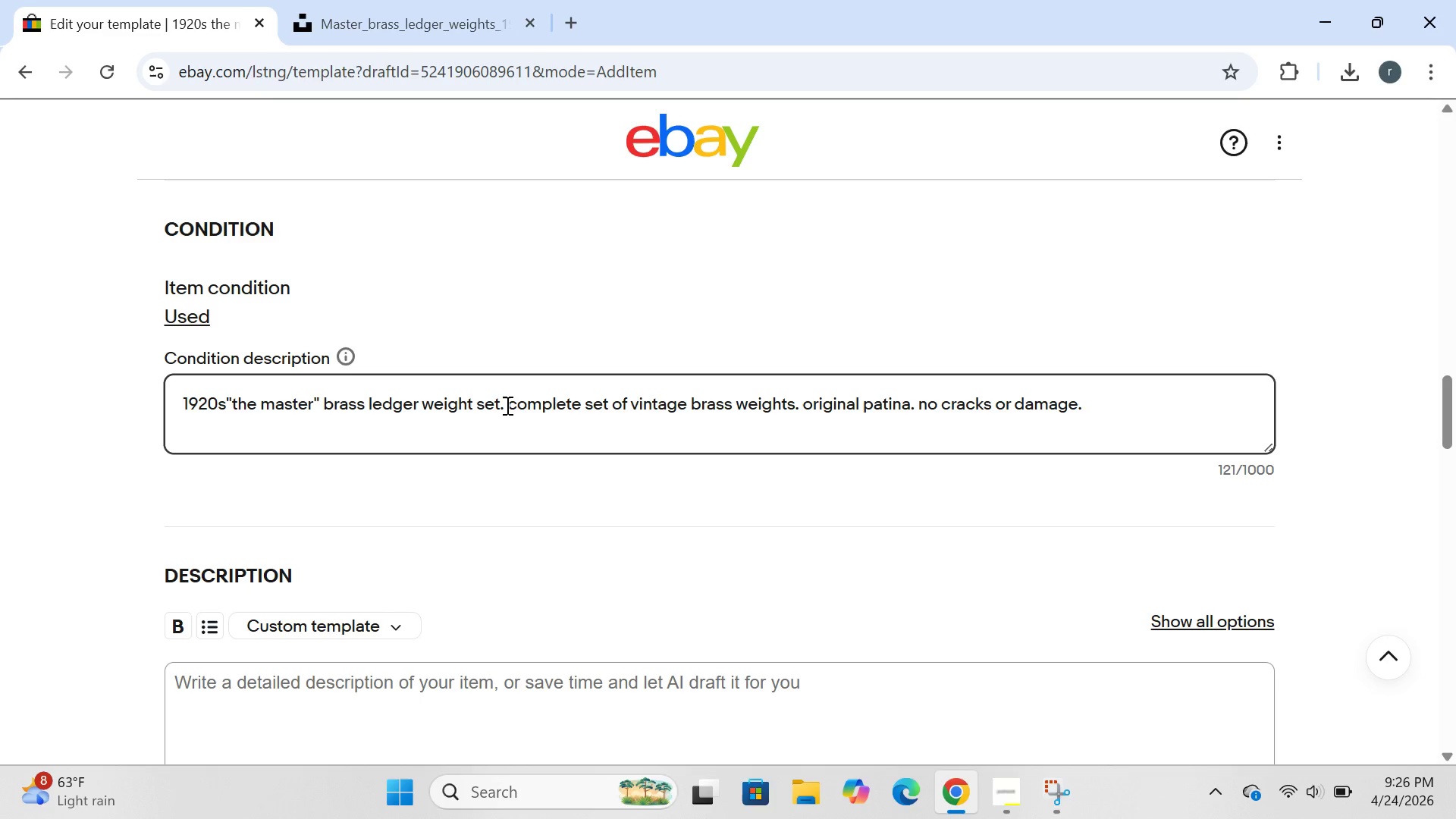 
wait(6.23)
 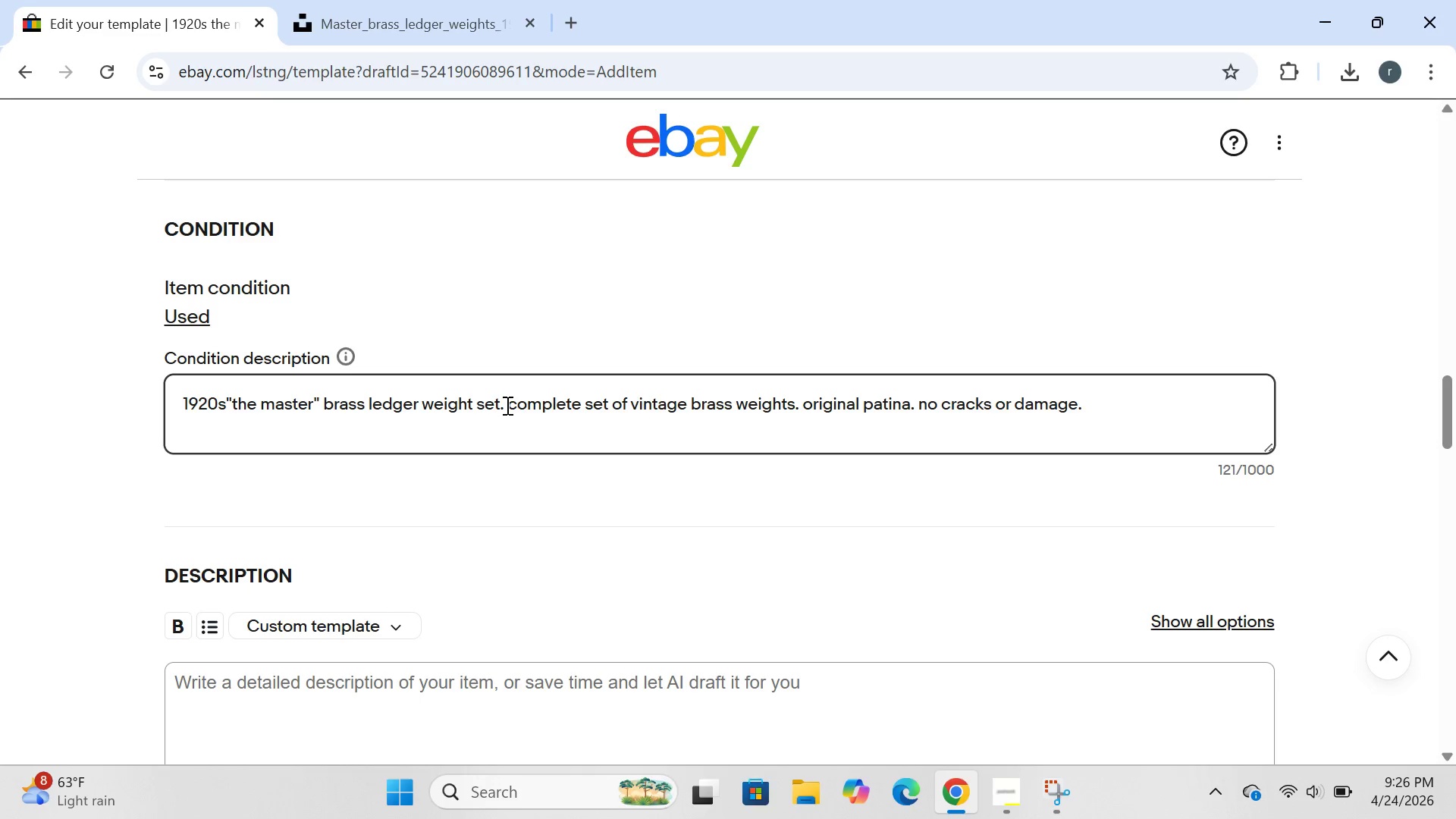 
type( certificate of authenticity included.)
 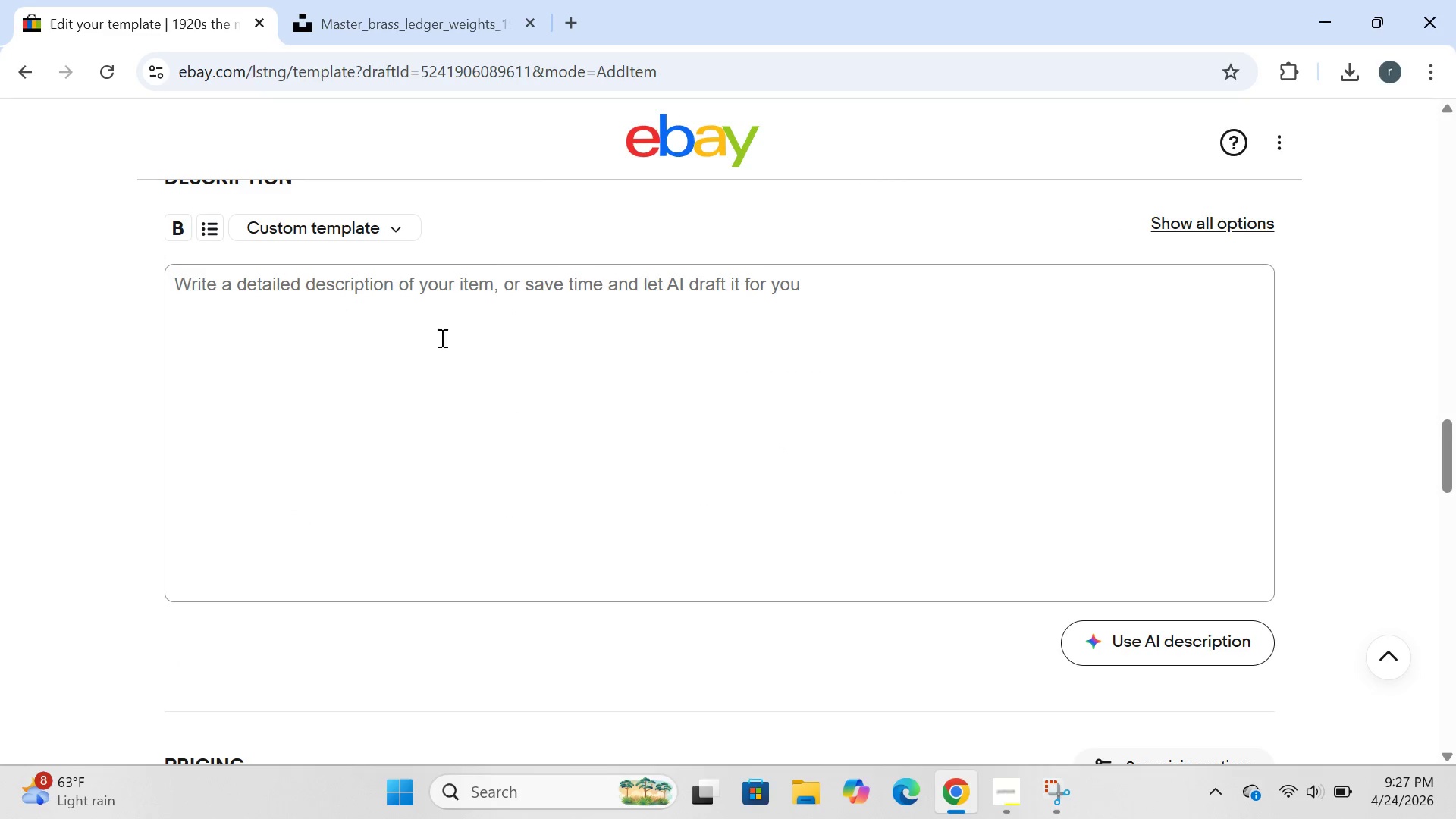 
left_click([357, 272])
 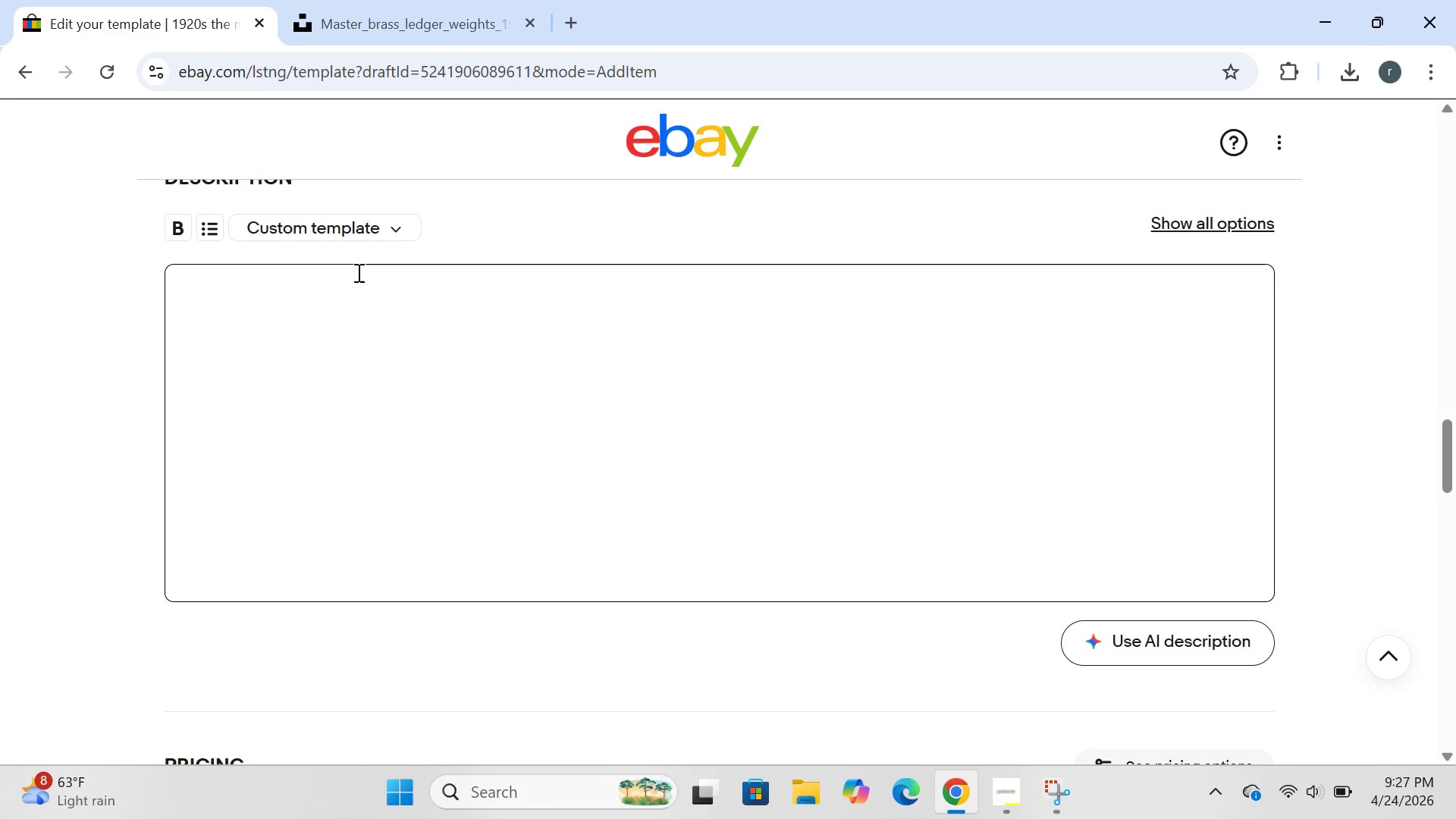 
wait(6.22)
 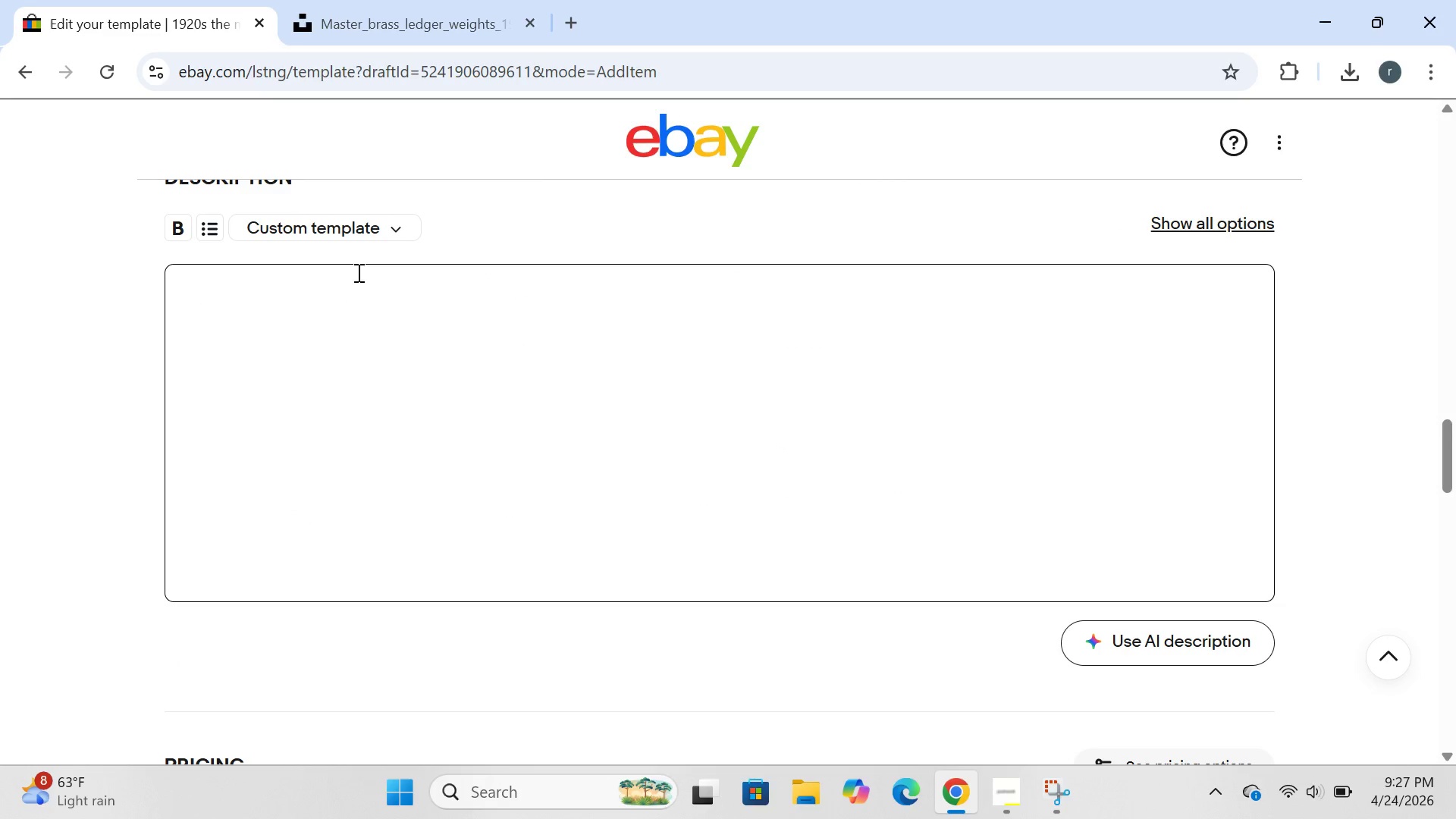 
type(certificate of authenticity included. 1029)
key(Backspace)
key(Backspace)
key(Backspace)
type(920s "the master" brs)
key(Backspace)
type(ass ledger weight set .complete set of vintage brass )
 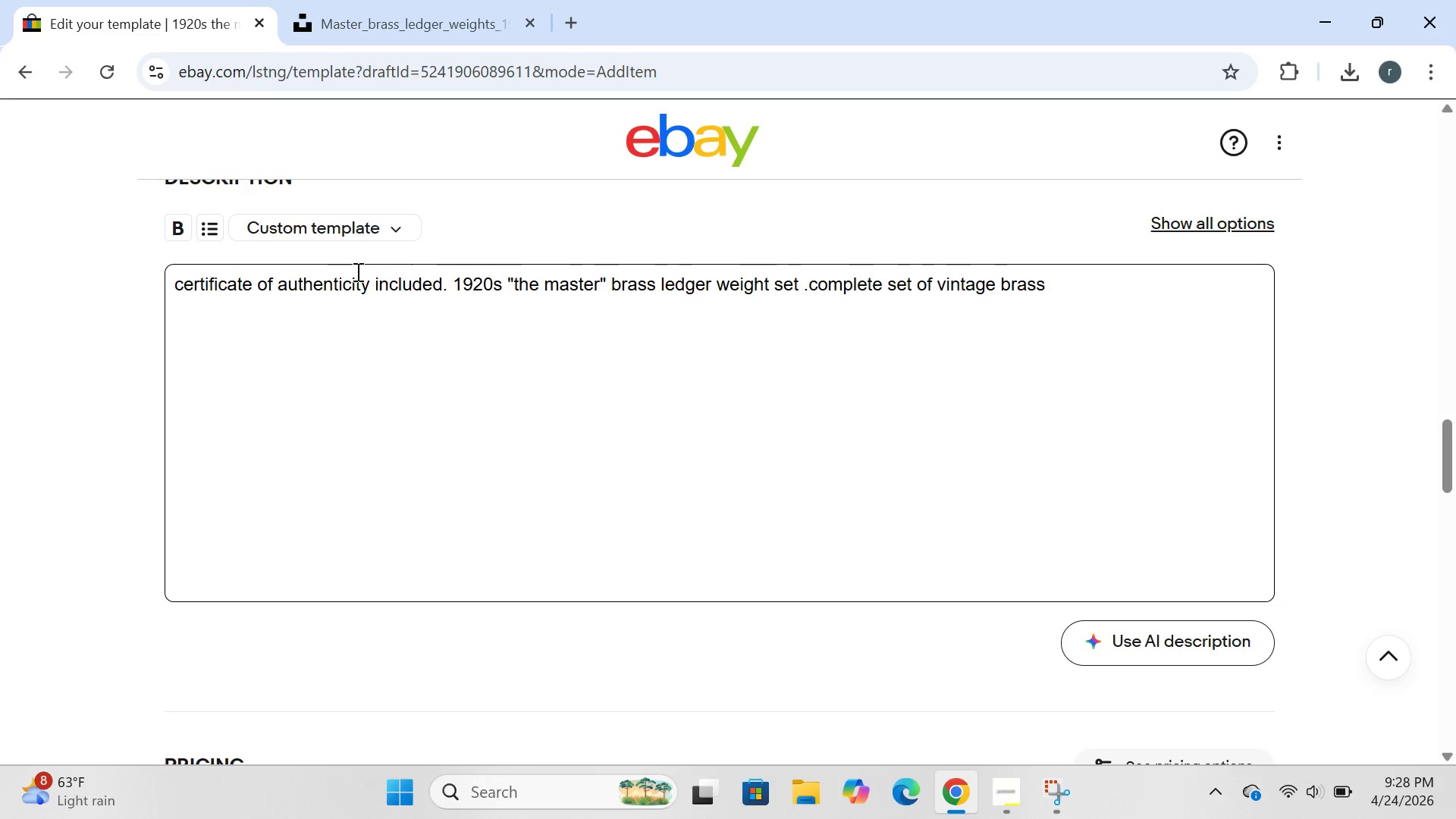 
type(weights. )
 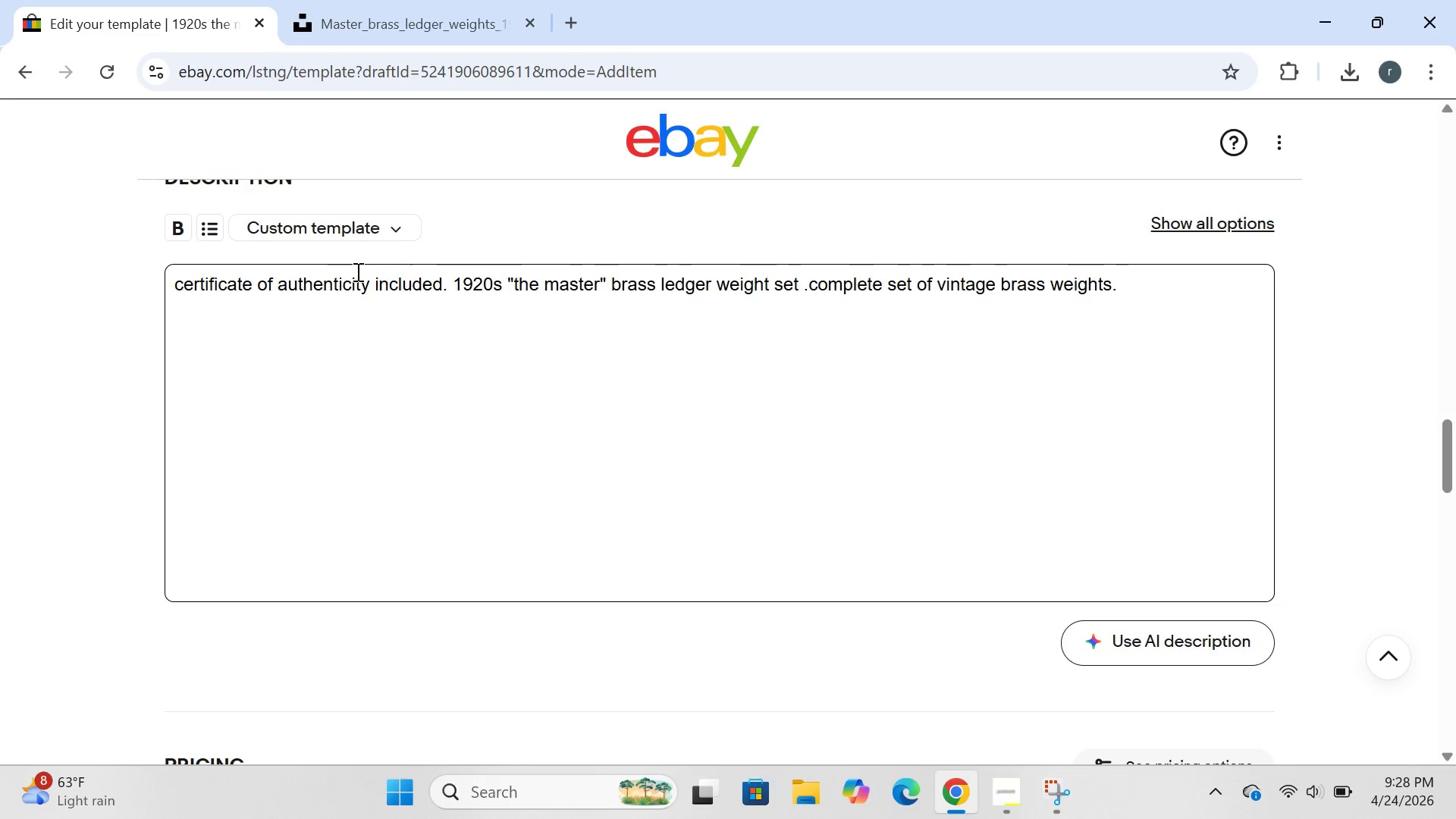 
type(original patina .idel )
 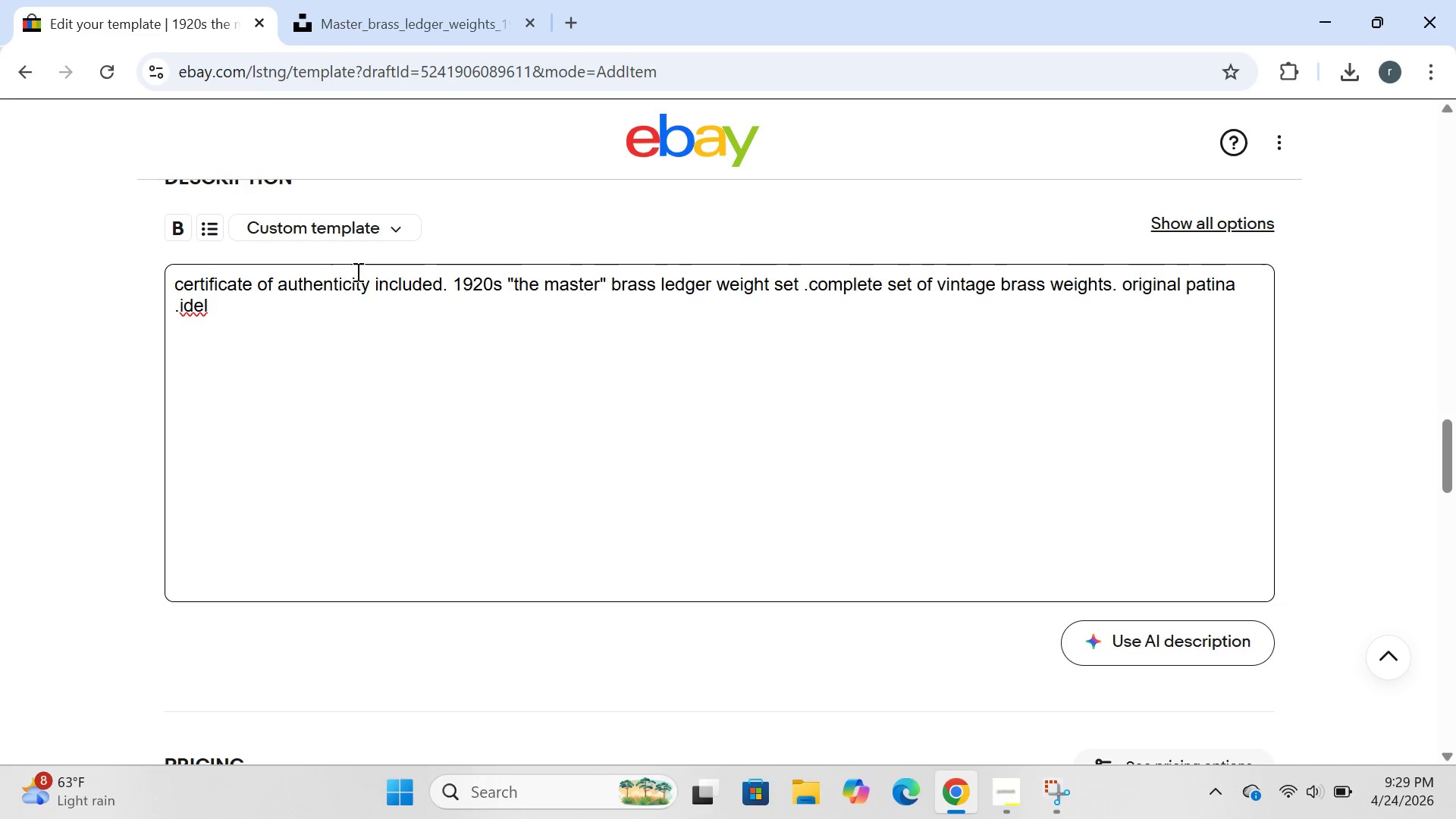 
key(ArrowLeft)
 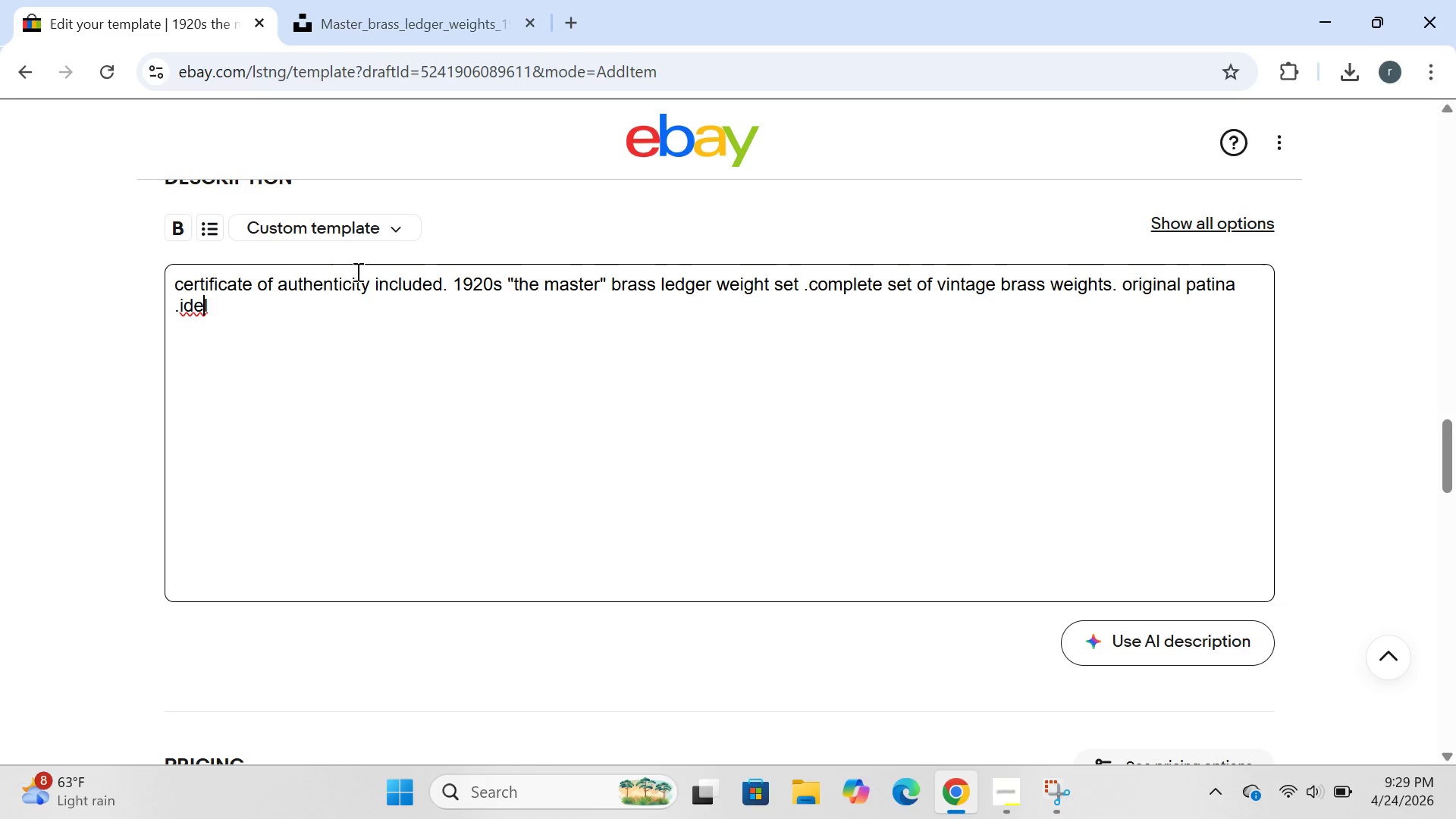 
key(ArrowLeft)
 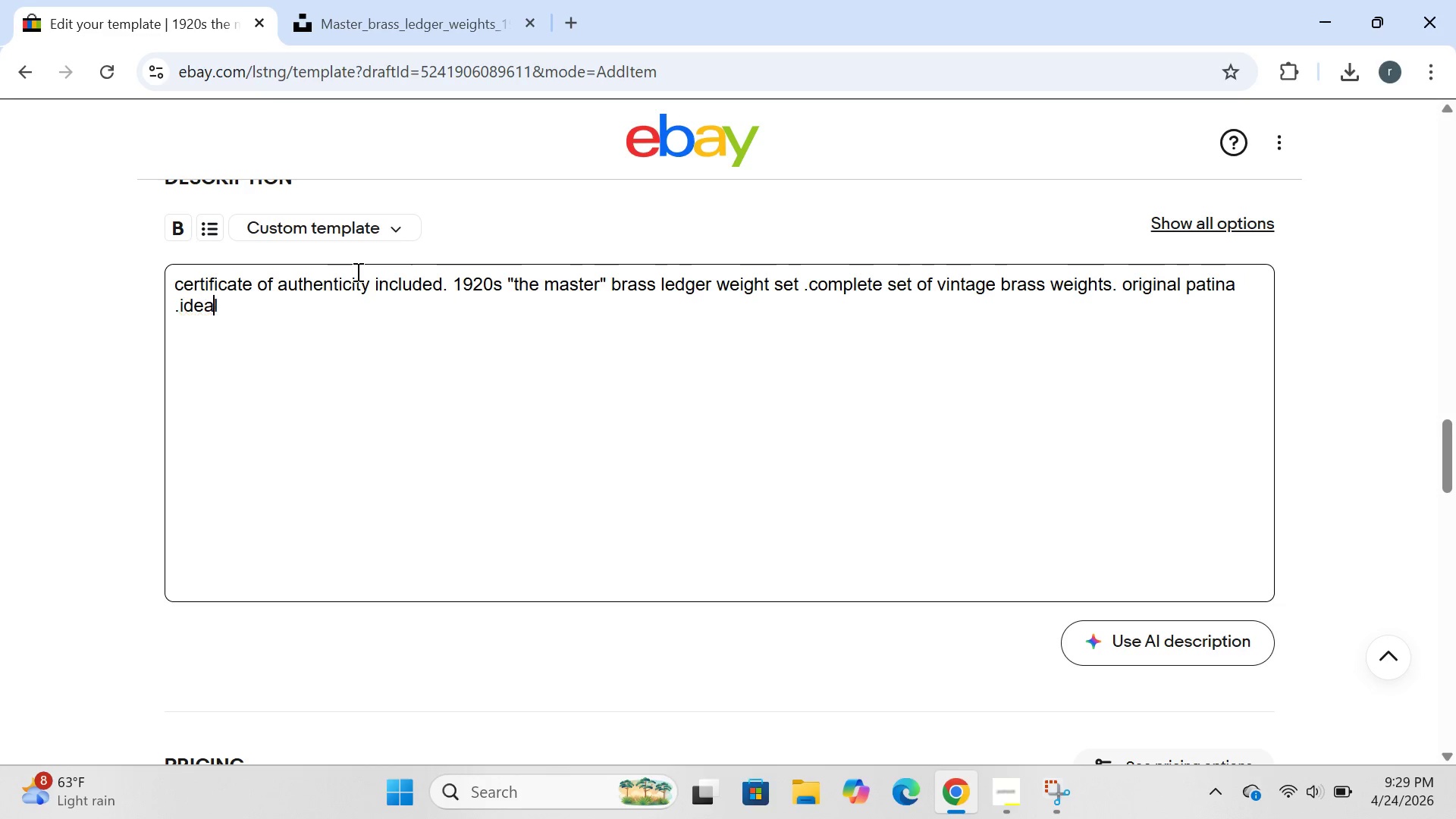 
key(A)
 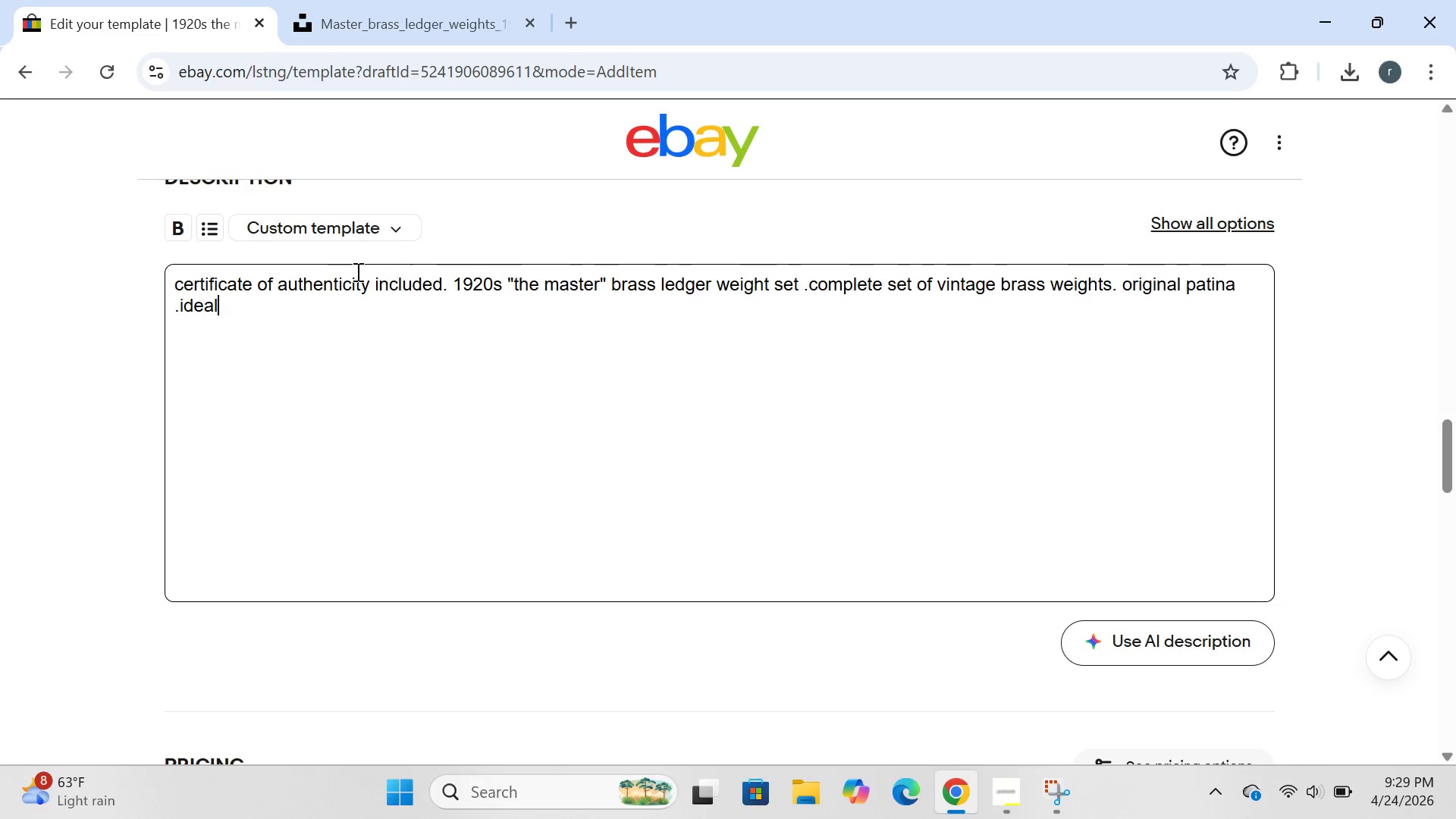 
key(ArrowRight)
 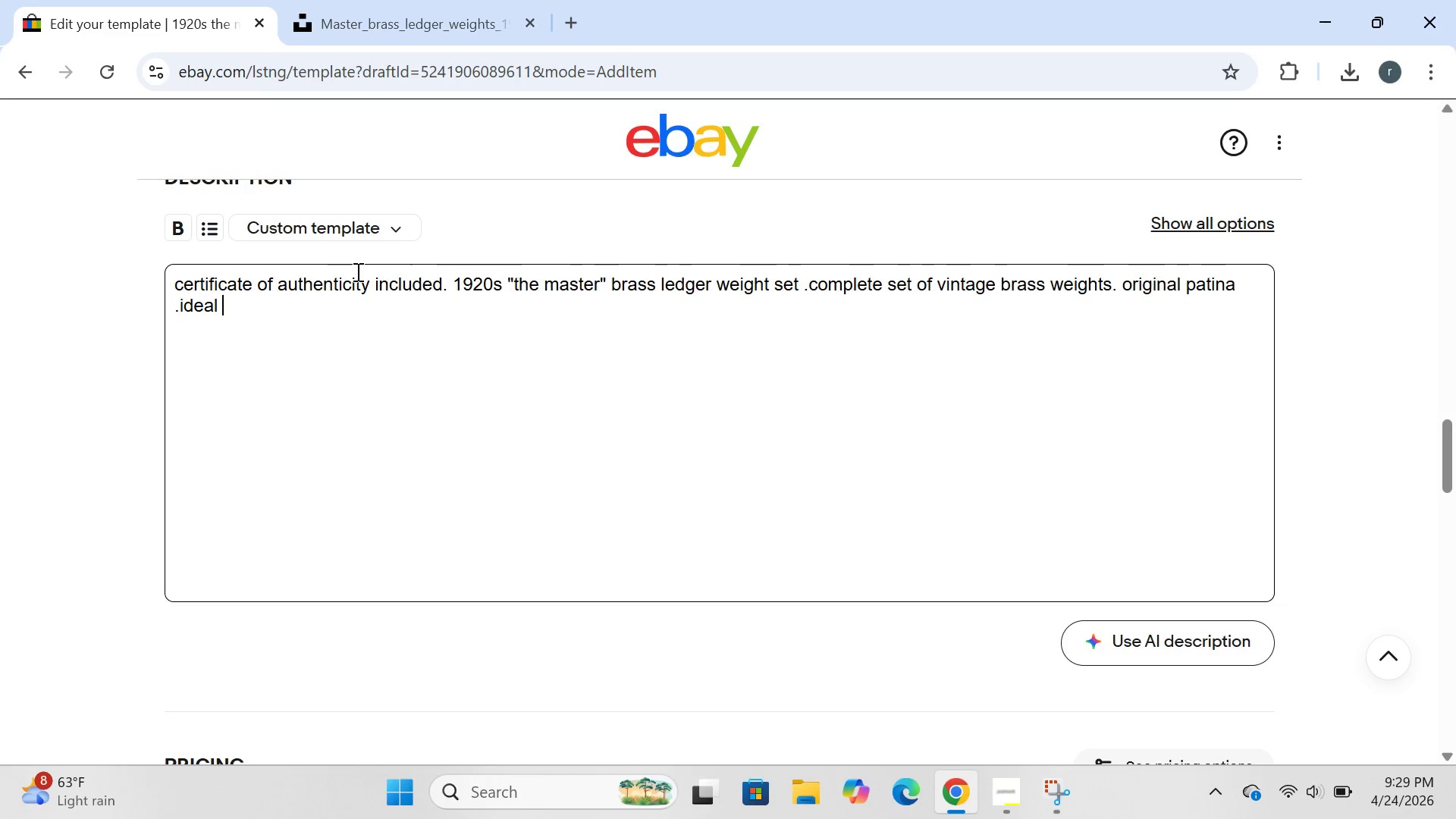 
key(ArrowRight)
 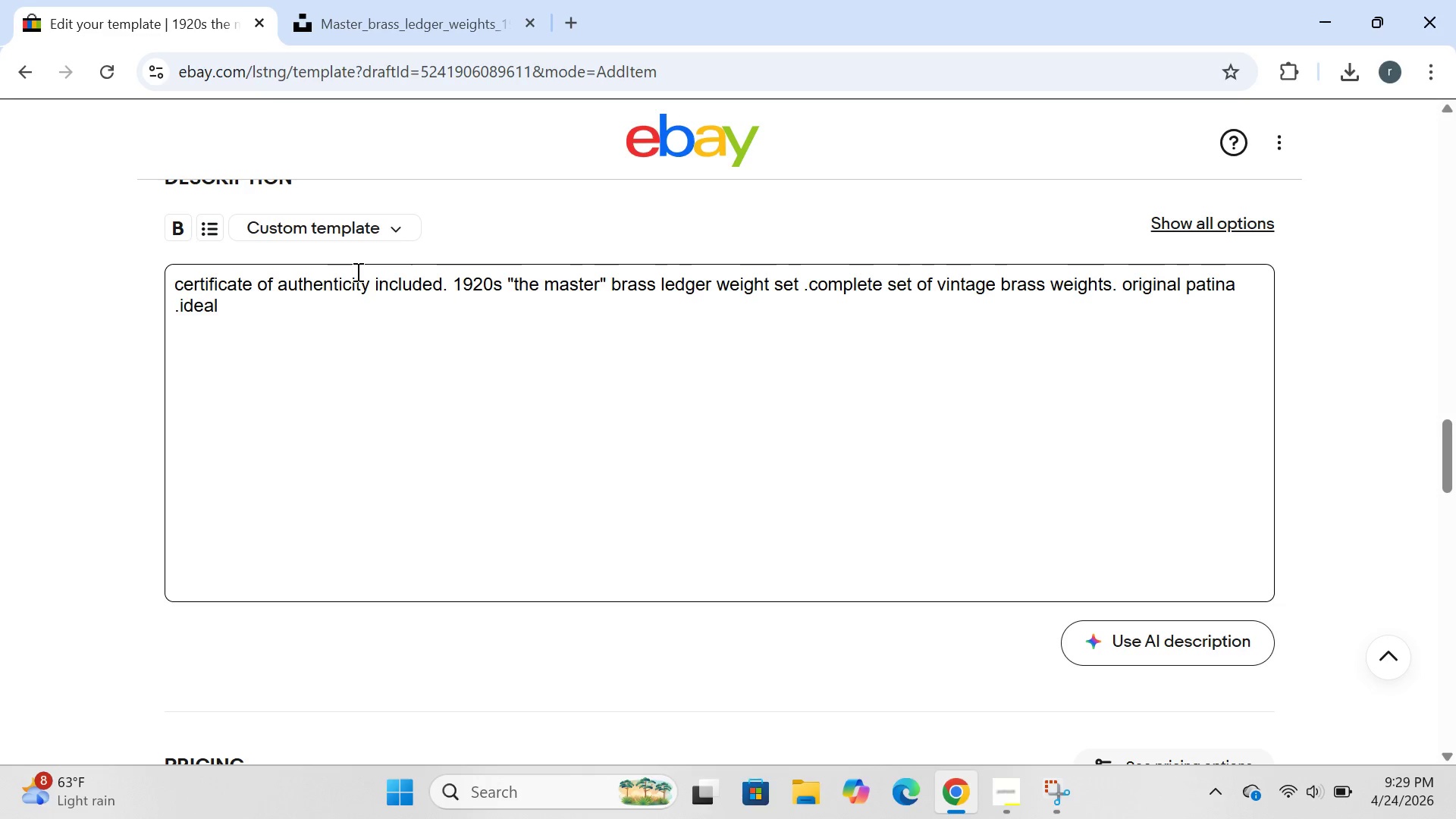 
type(for anr)
key(Backspace)
type(tique office deor or acouting )
 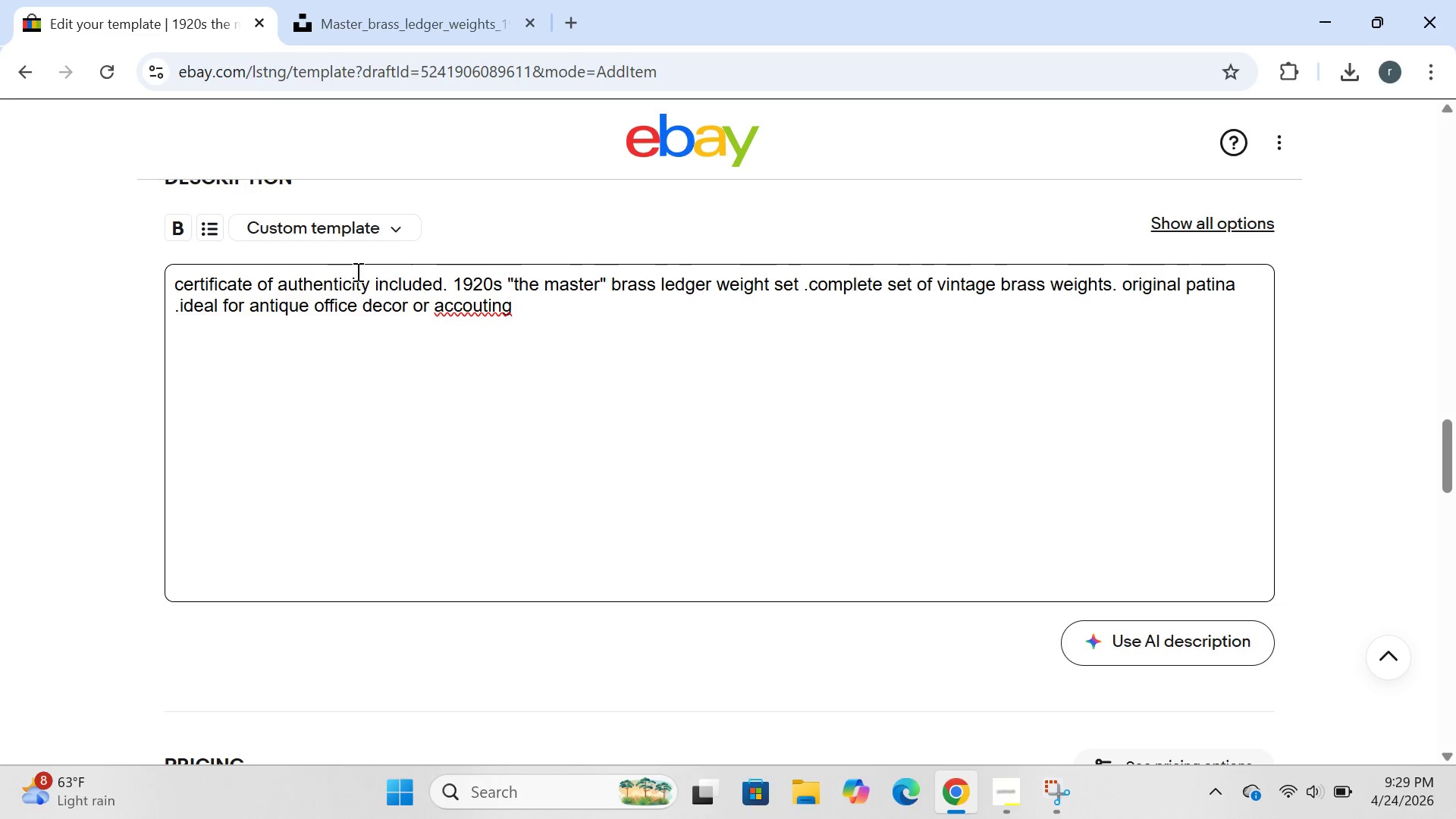 
wait(6.58)
 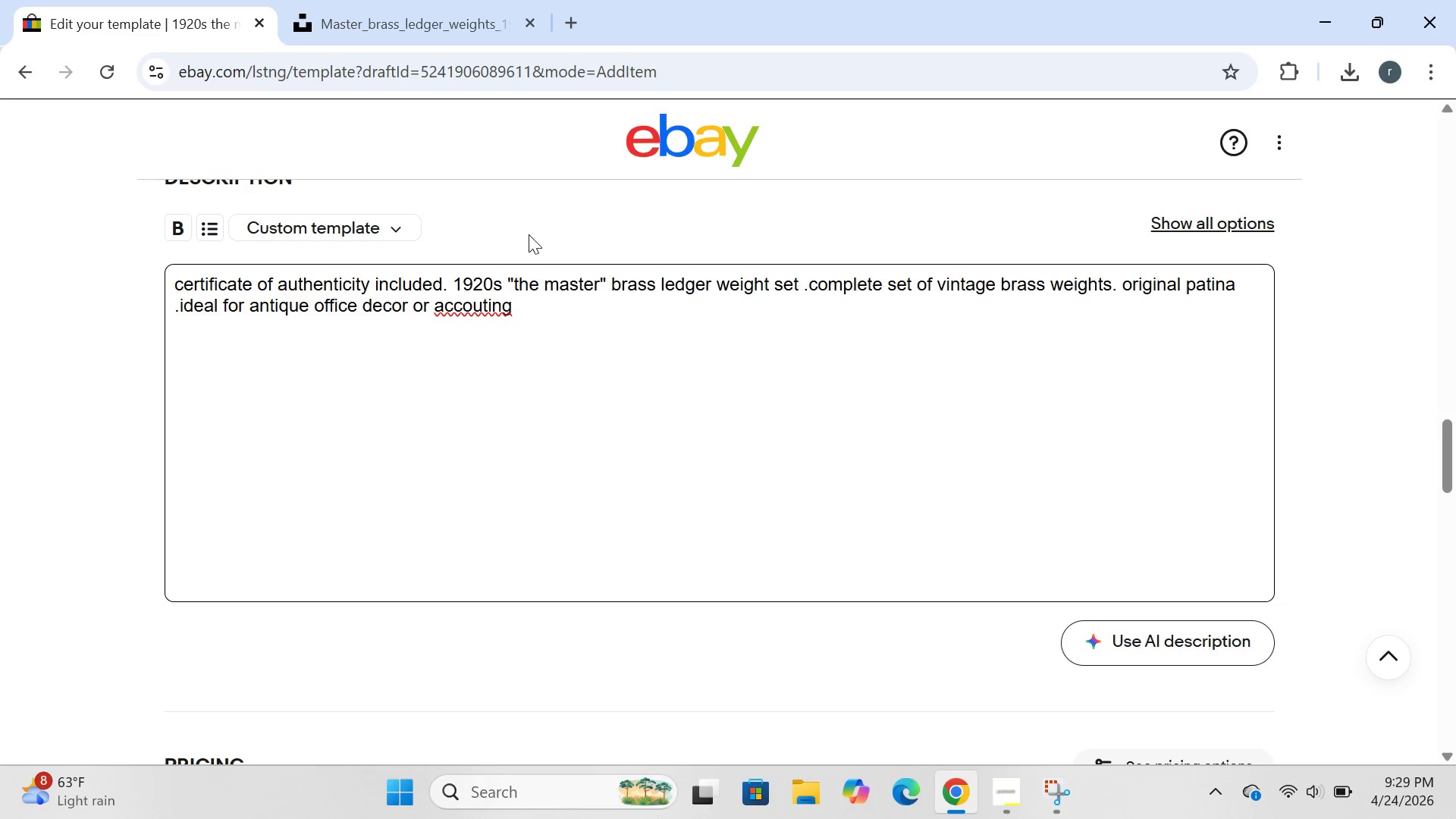 
left_click([487, 312])
 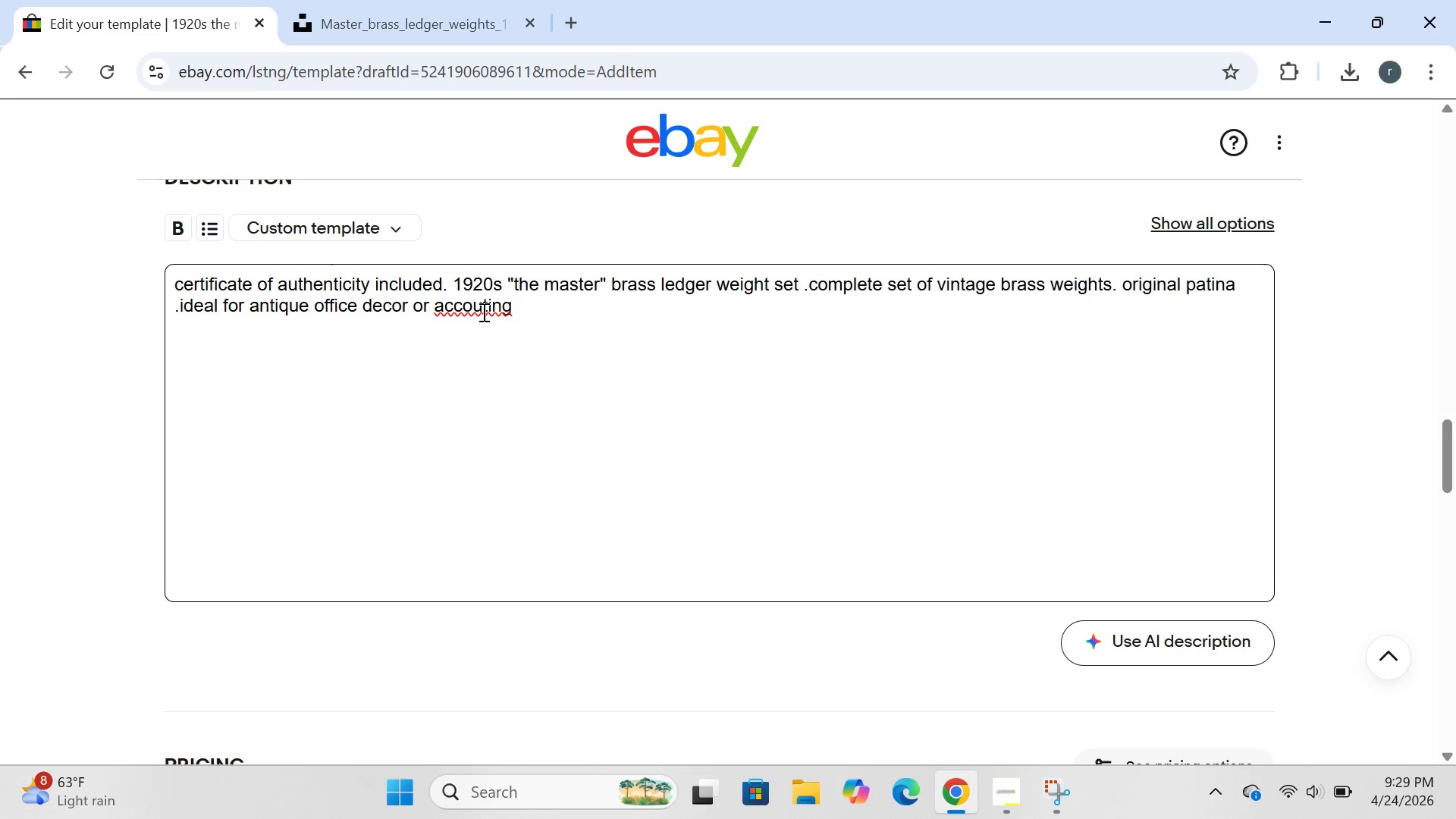 
left_click([482, 312])
 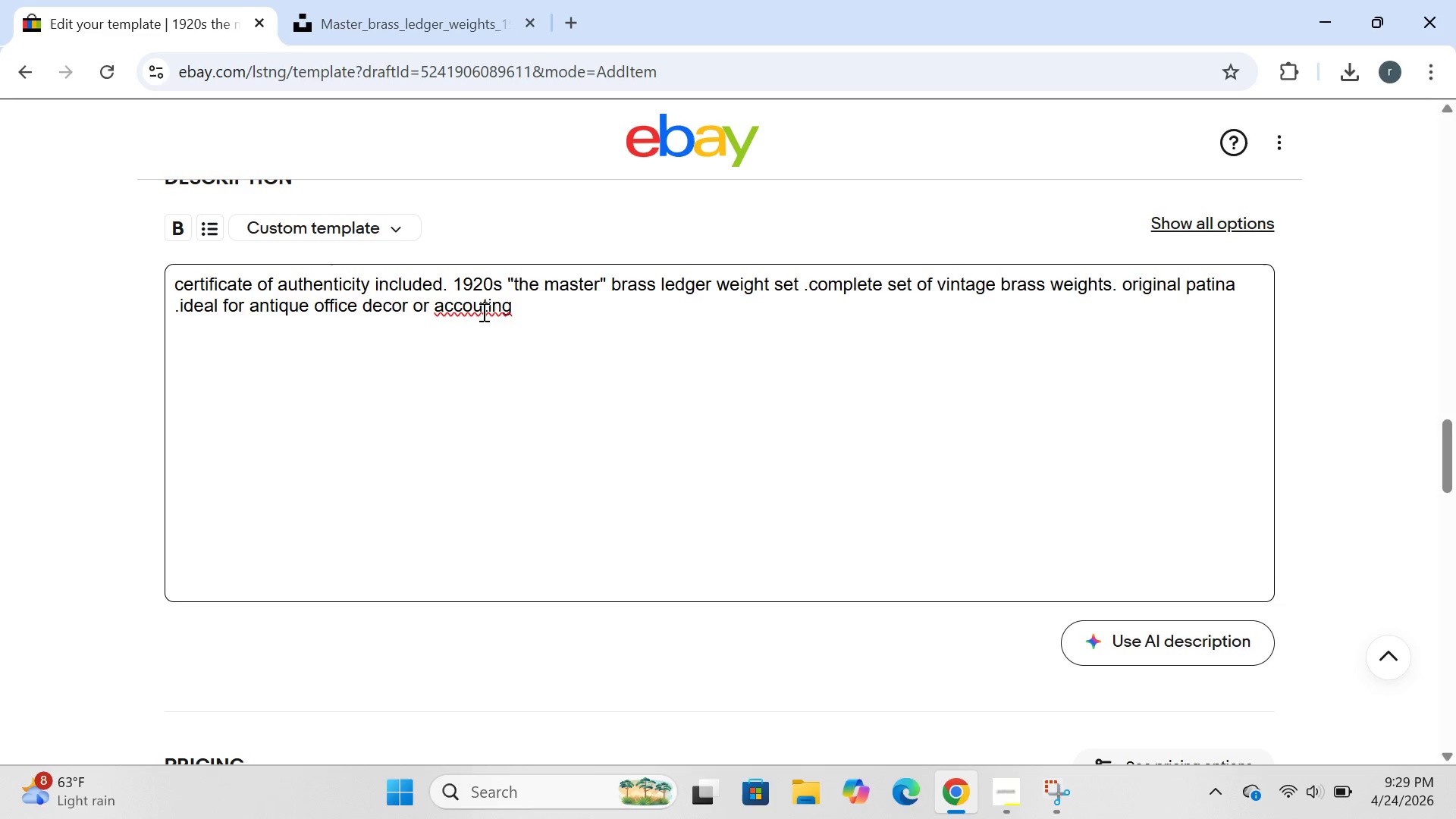 
key(N)
 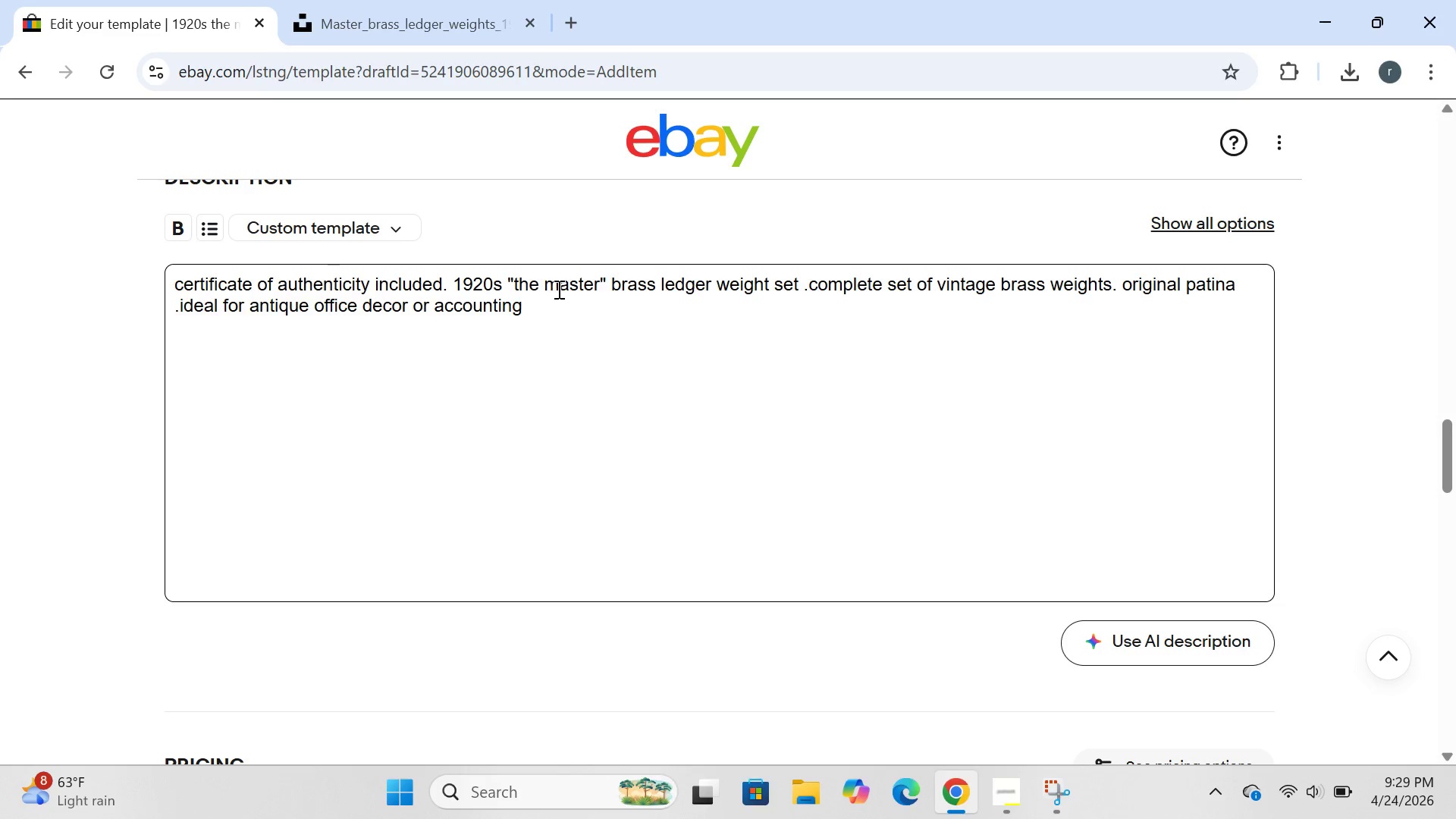 
left_click([557, 289])
 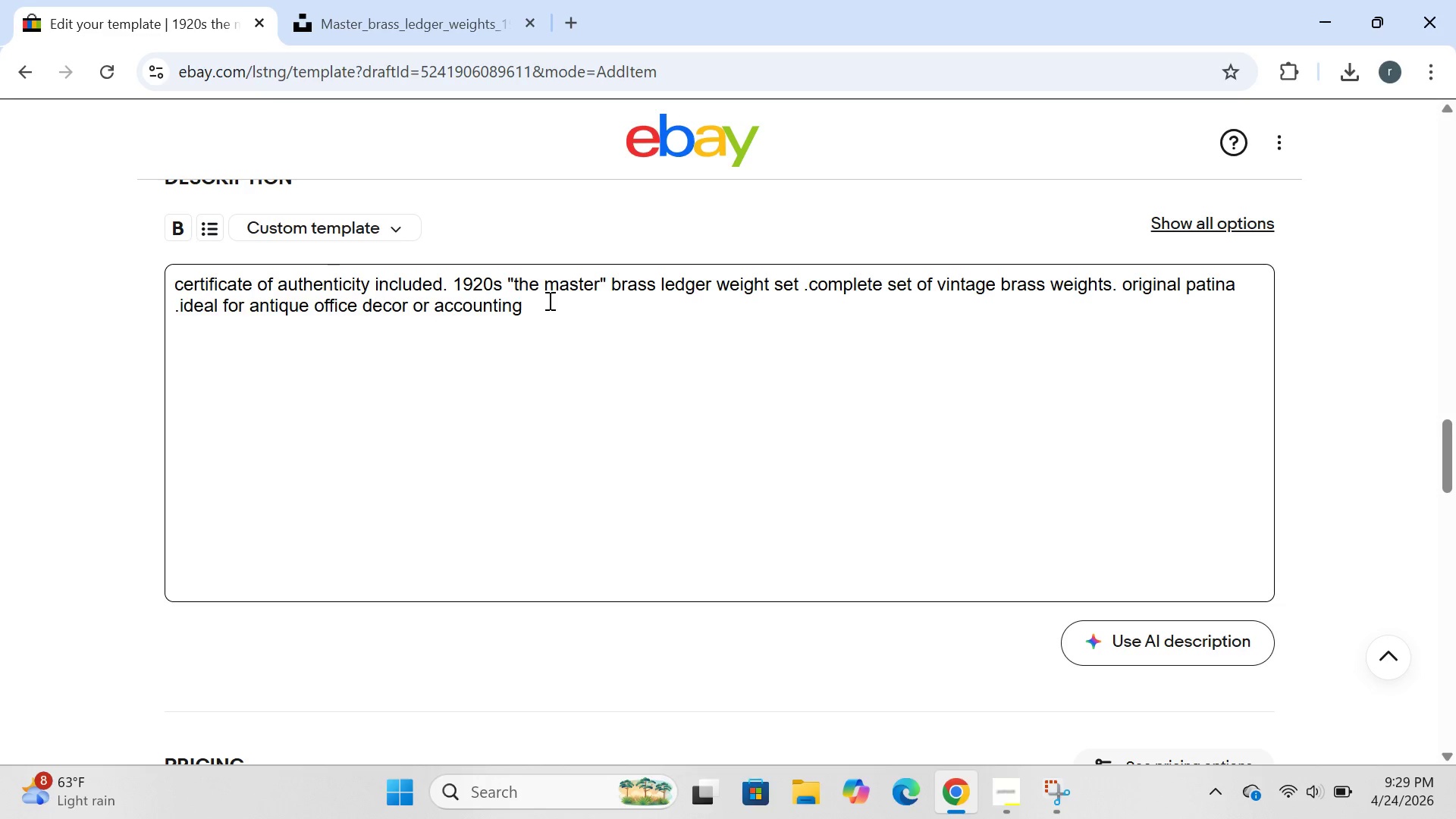 
left_click([548, 300])
 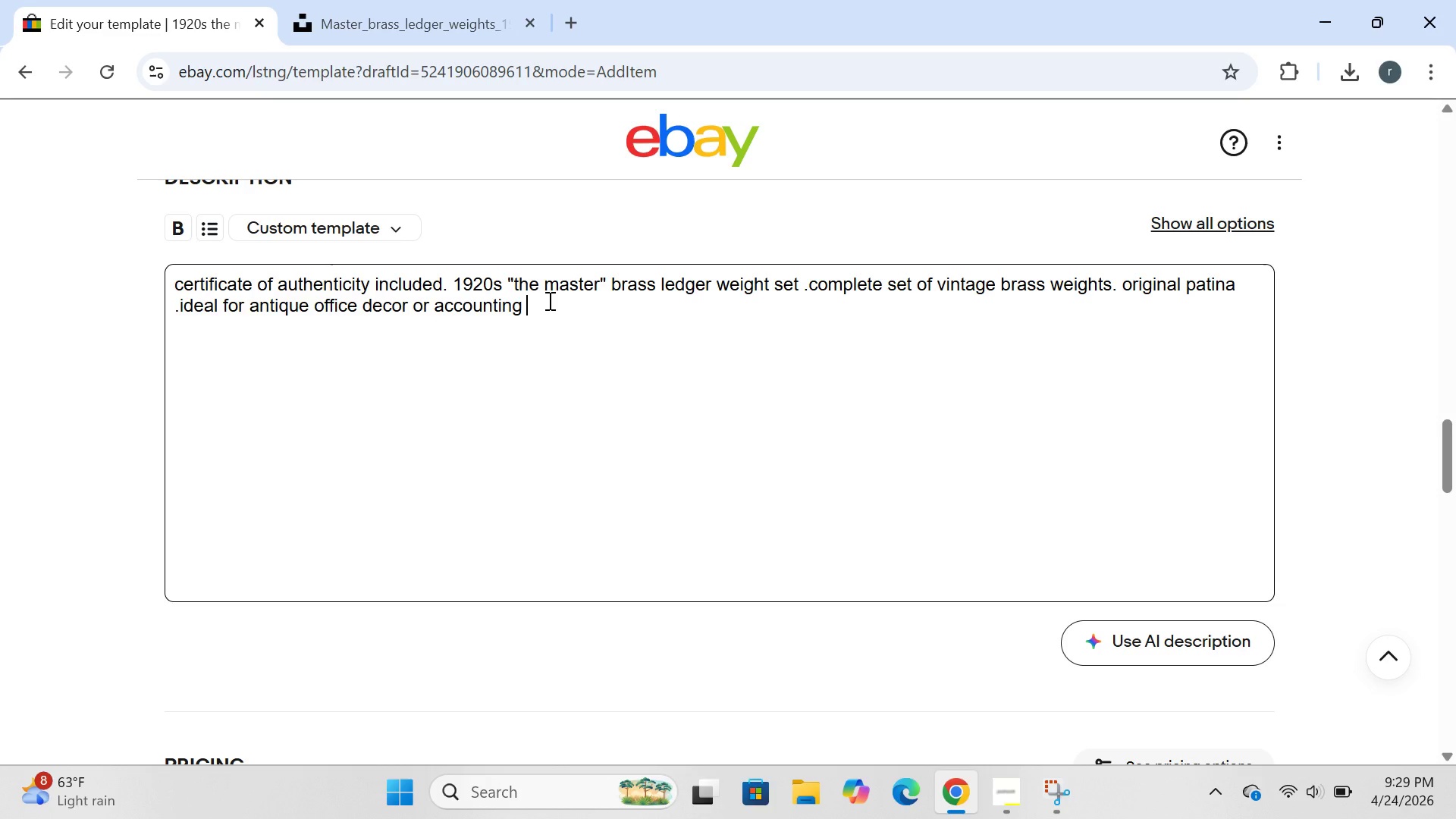 
type(history collectors,)
 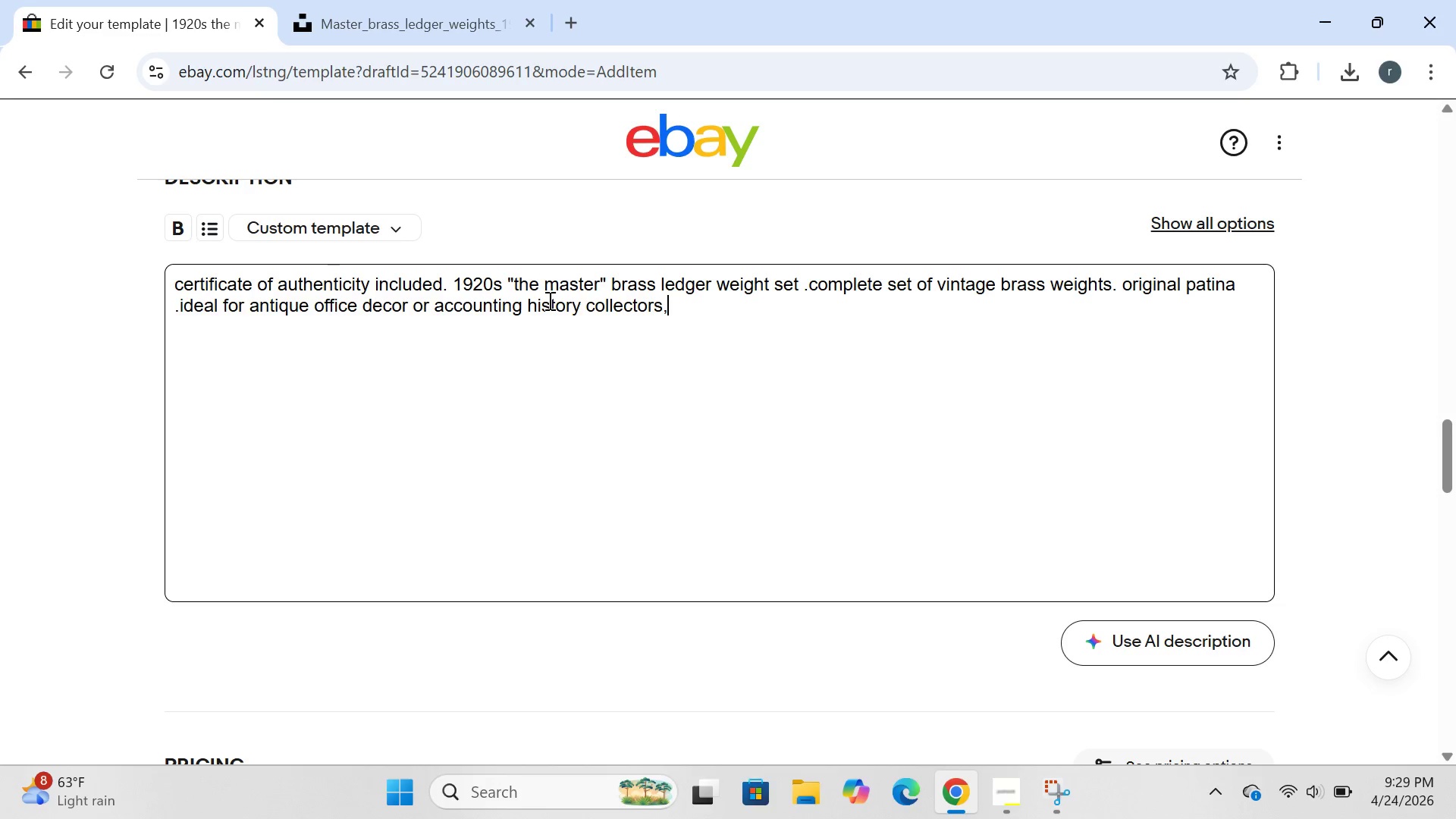 
key(Enter)
 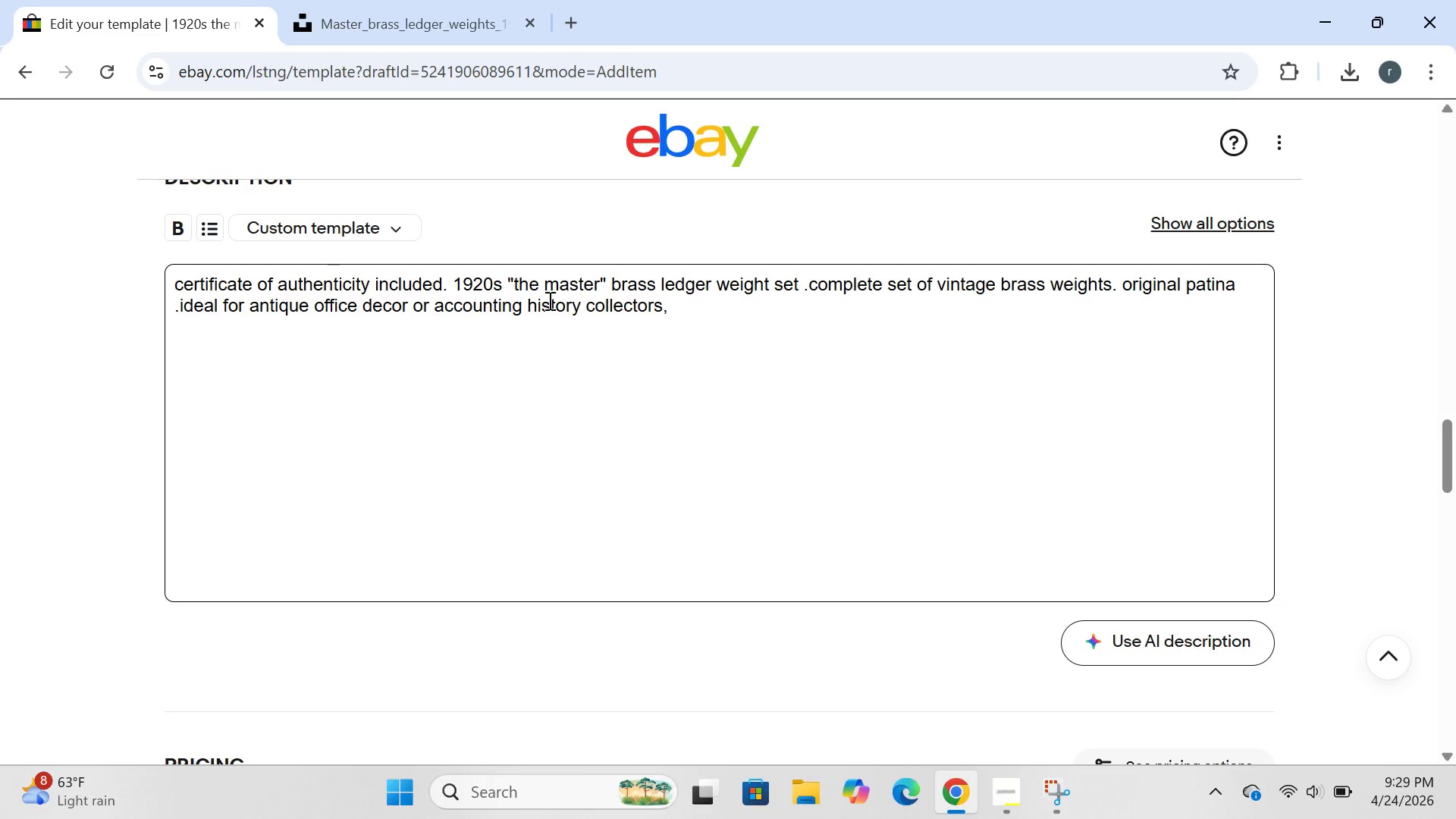 
key(Backspace)
 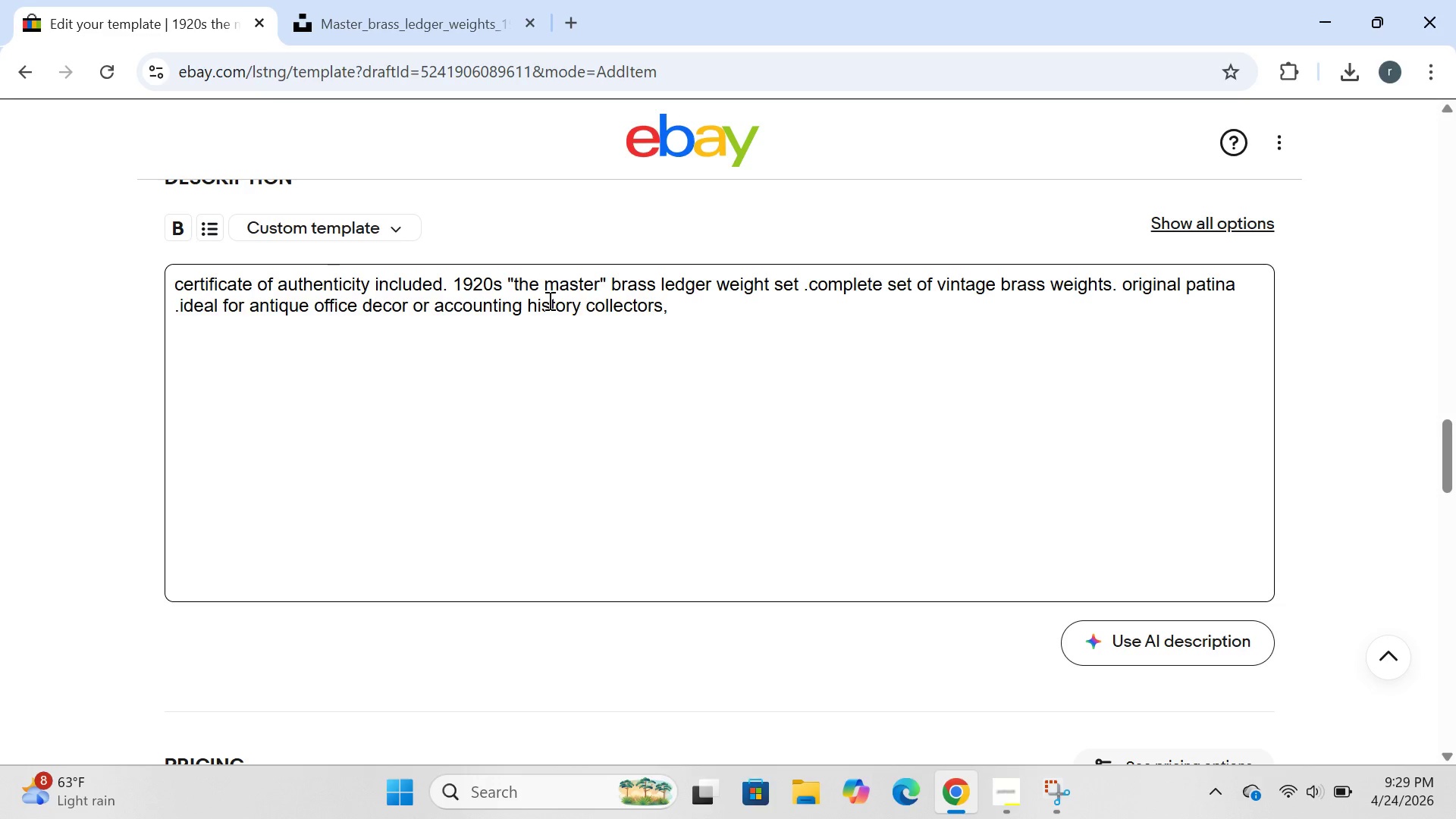 
key(Backspace)
 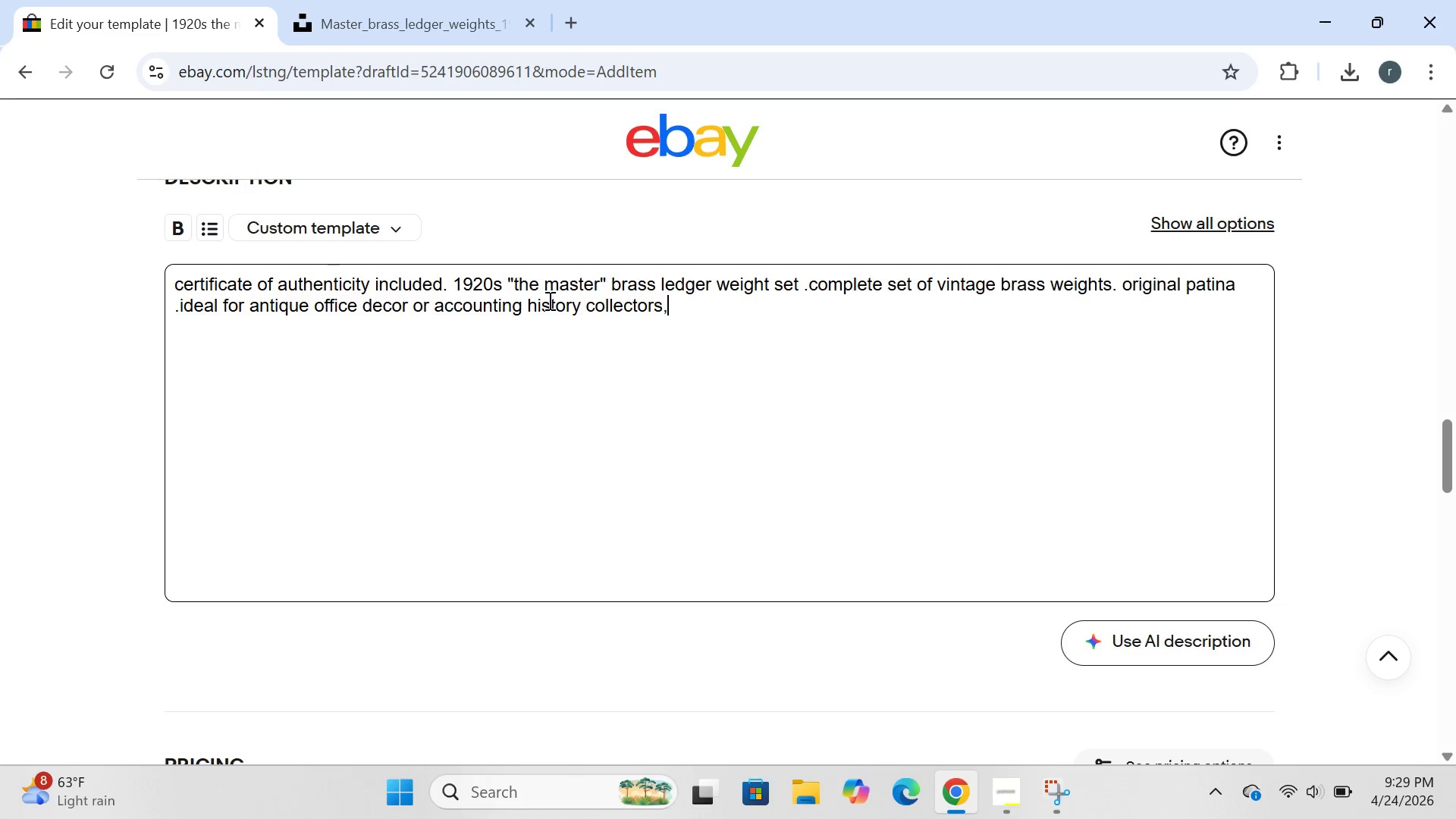 
key(Comma)
 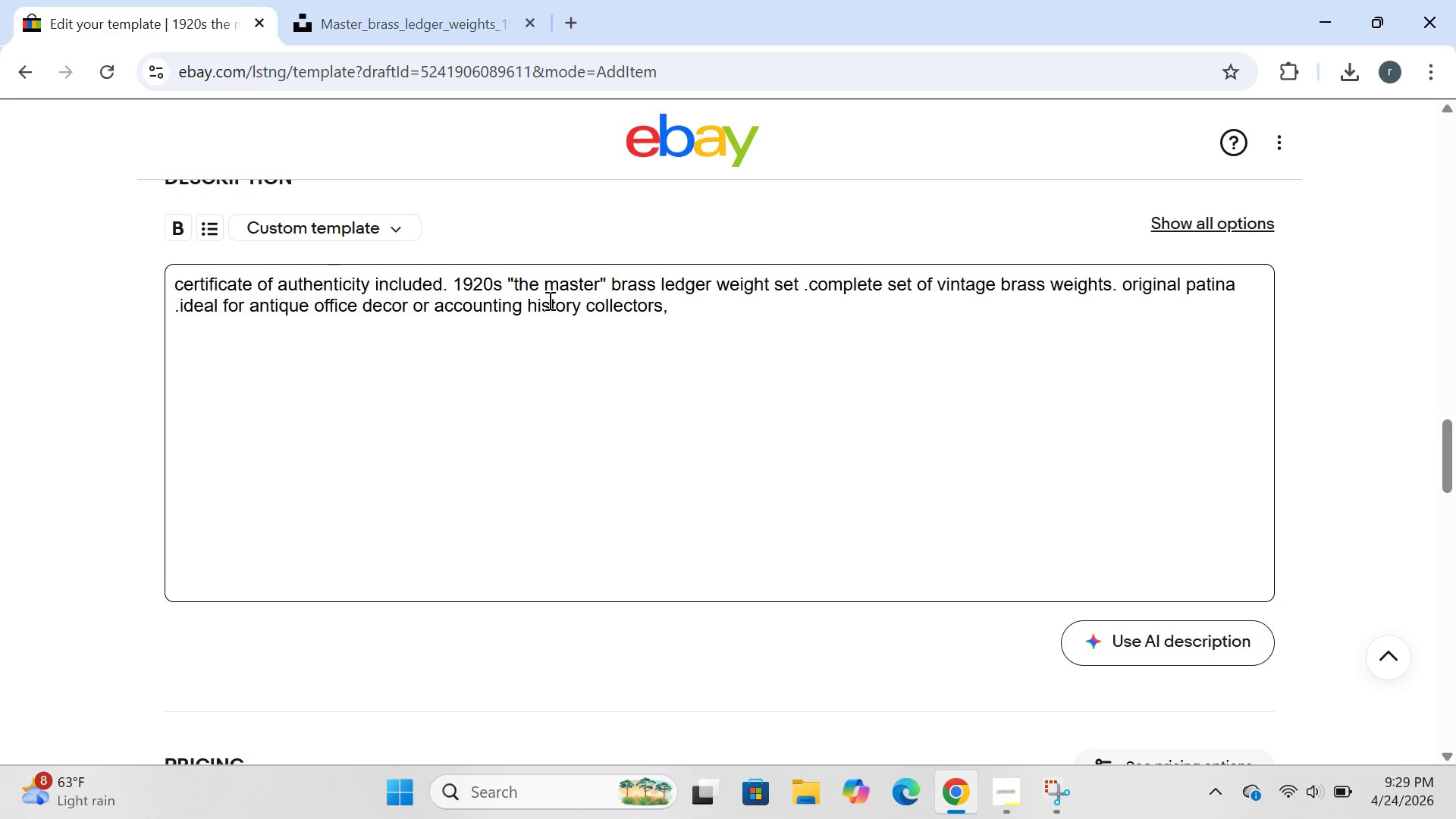 
key(Backspace)
 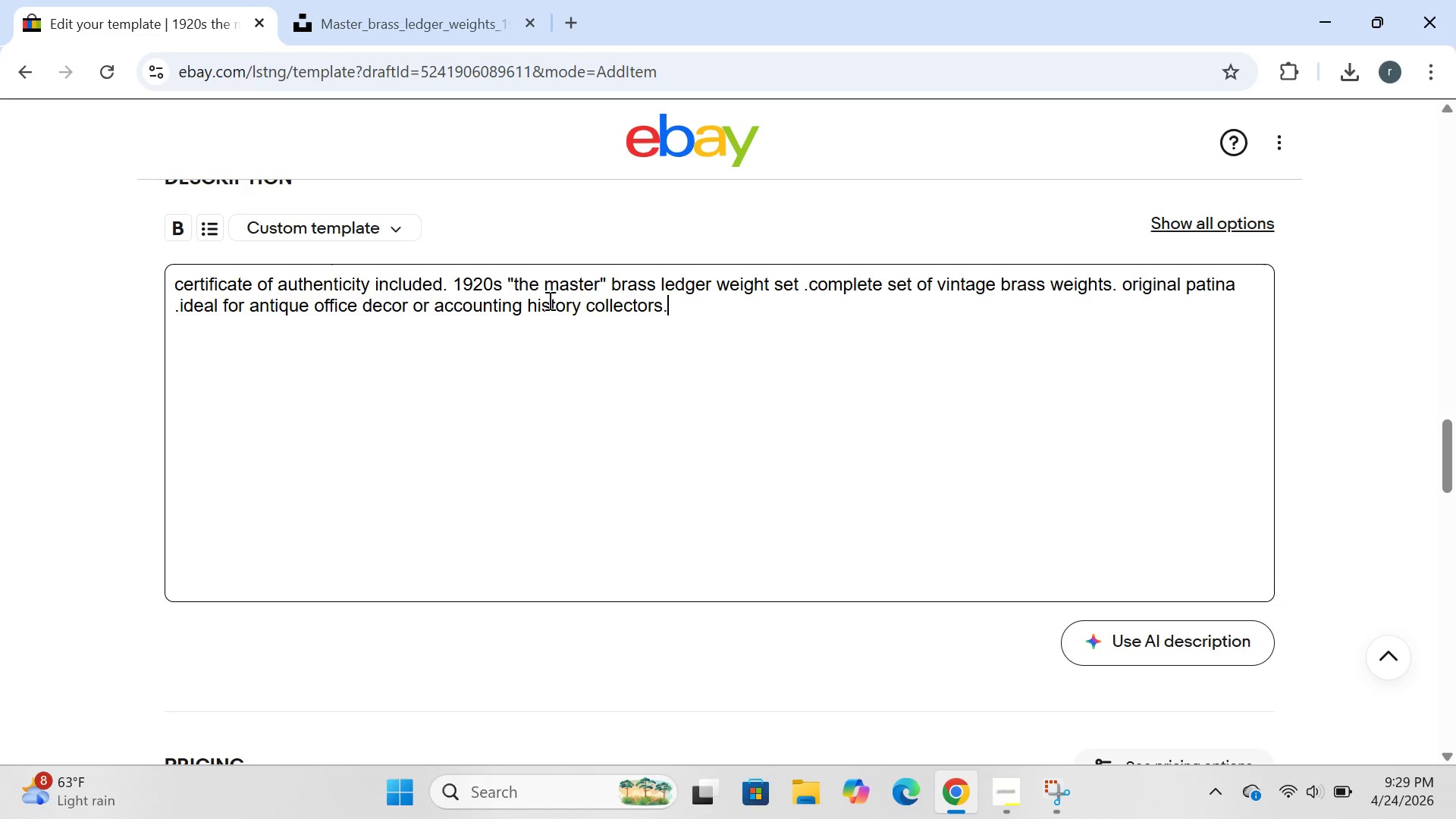 
key(Period)
 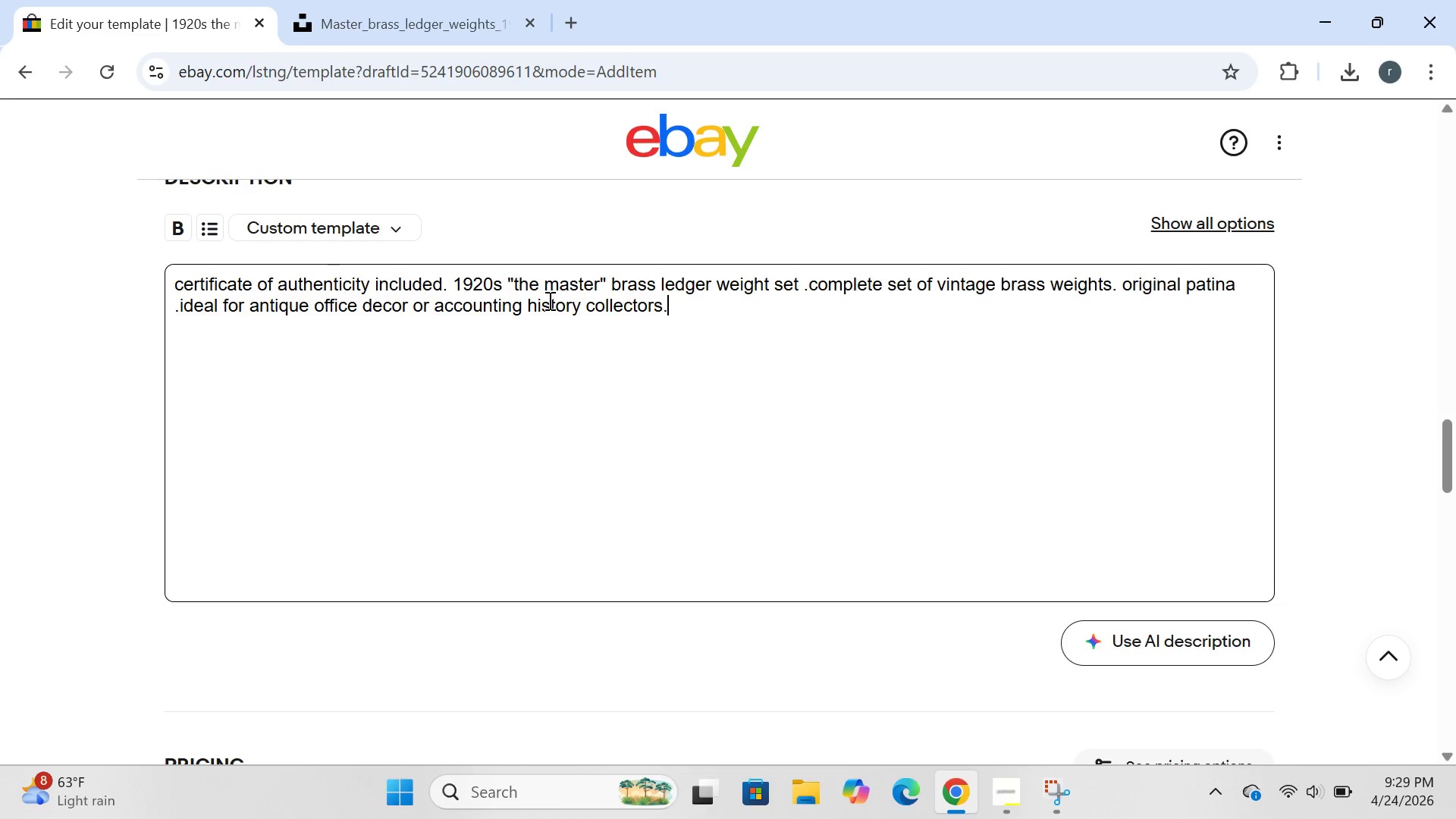 
key(Enter)
 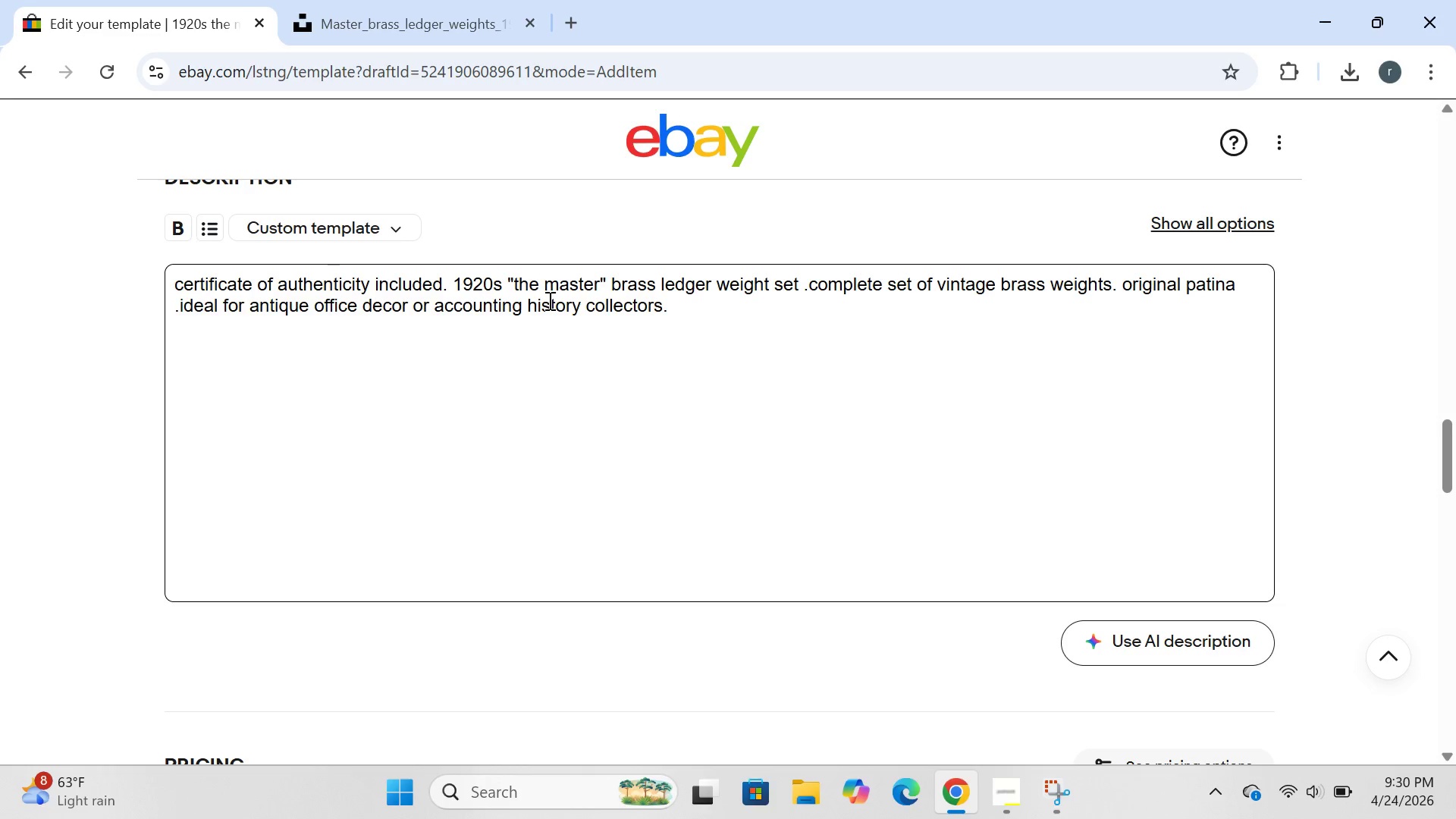 
type(provenance : from a retired banke;)
key(Backspace)
type('s )
 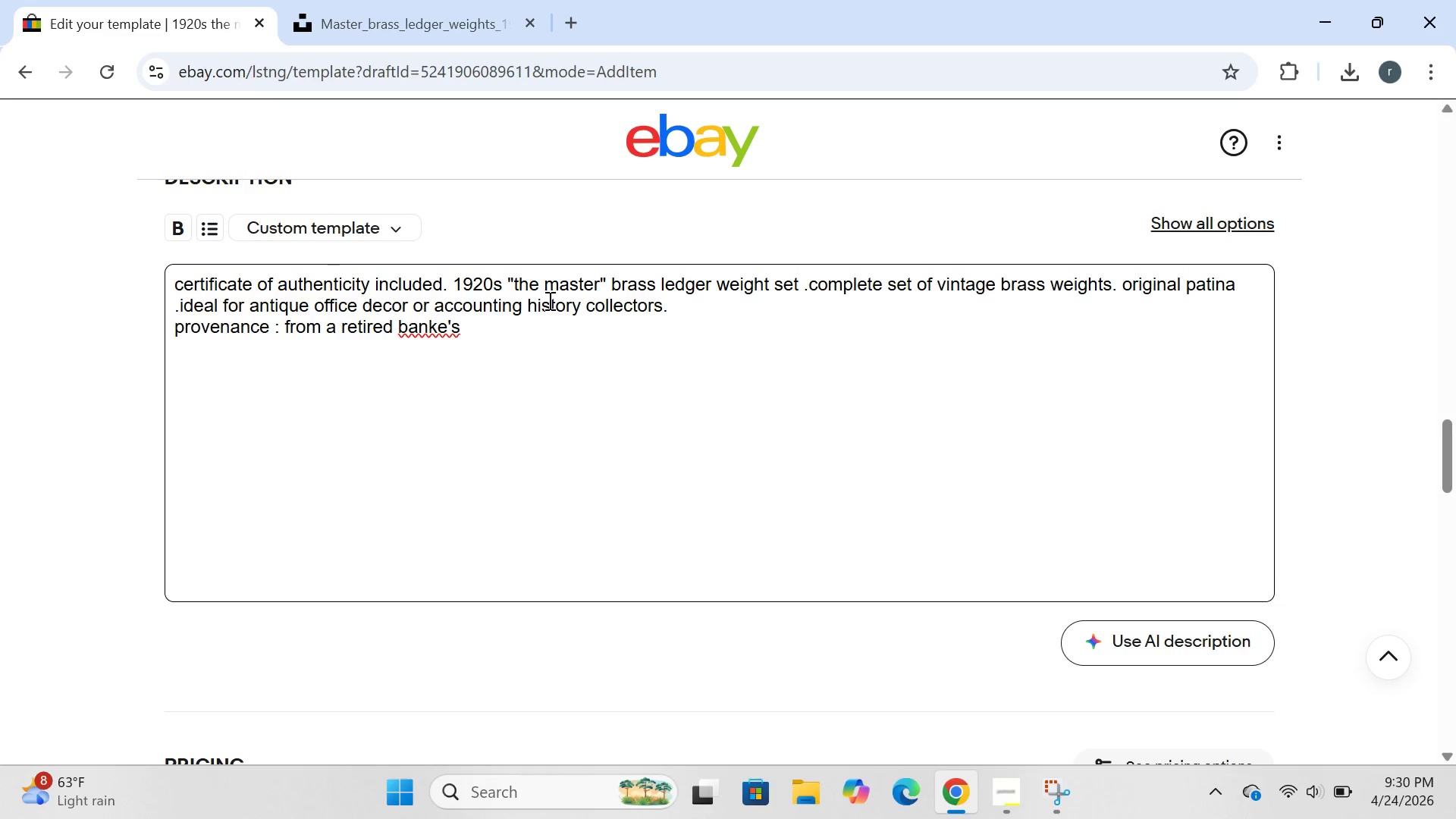 
left_click([442, 333])
 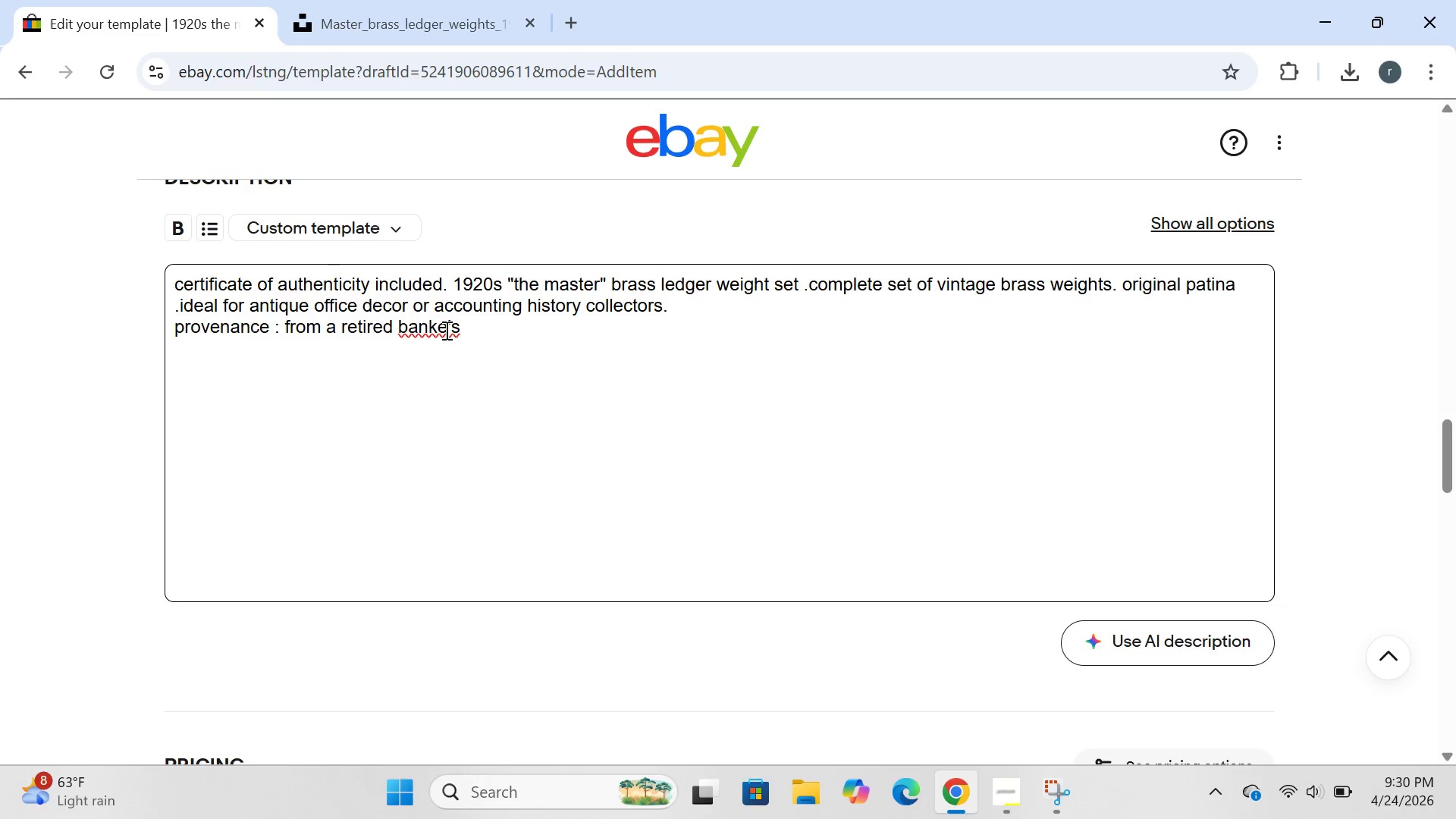 
left_click([445, 330])
 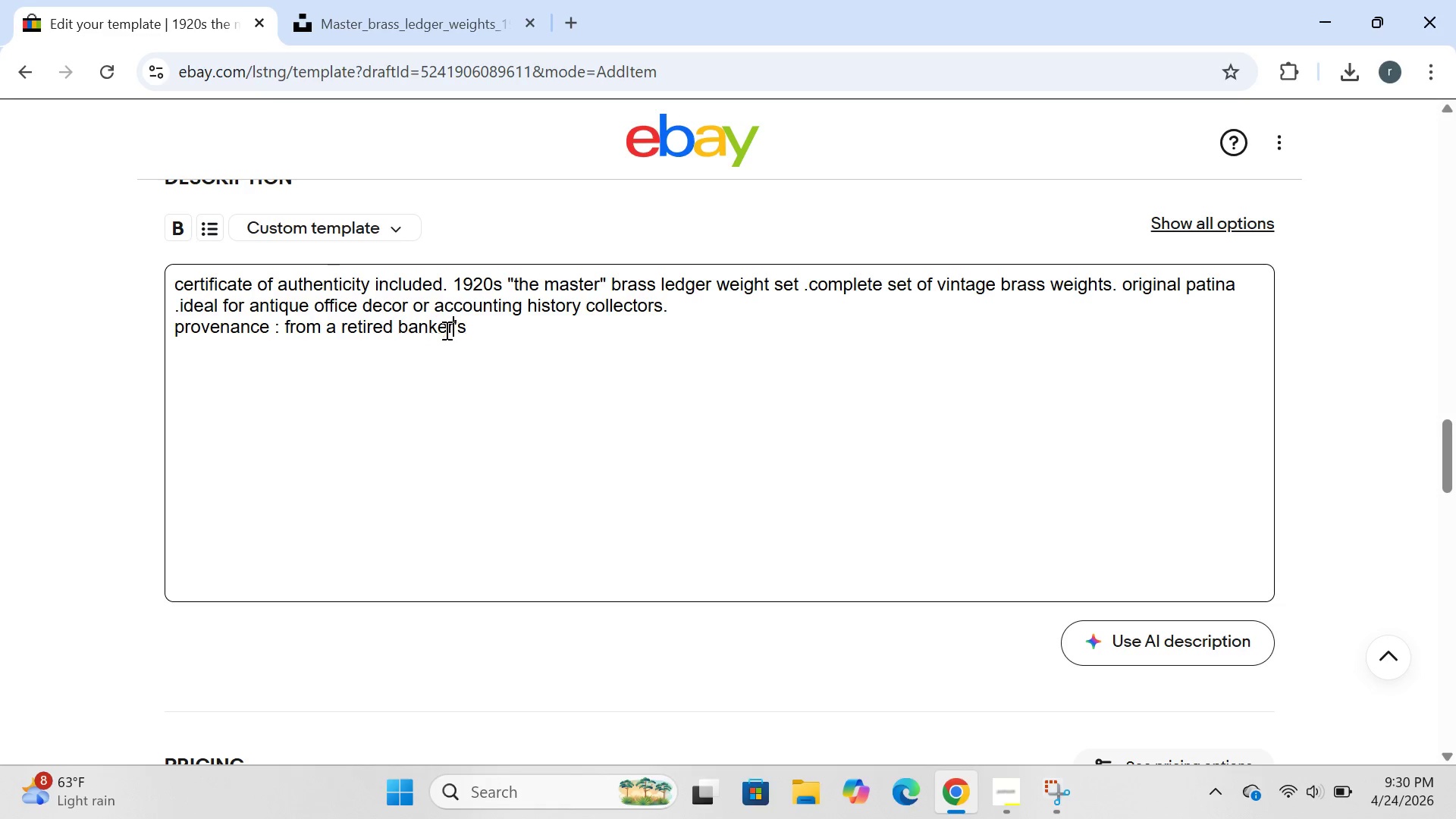 
key(R)
 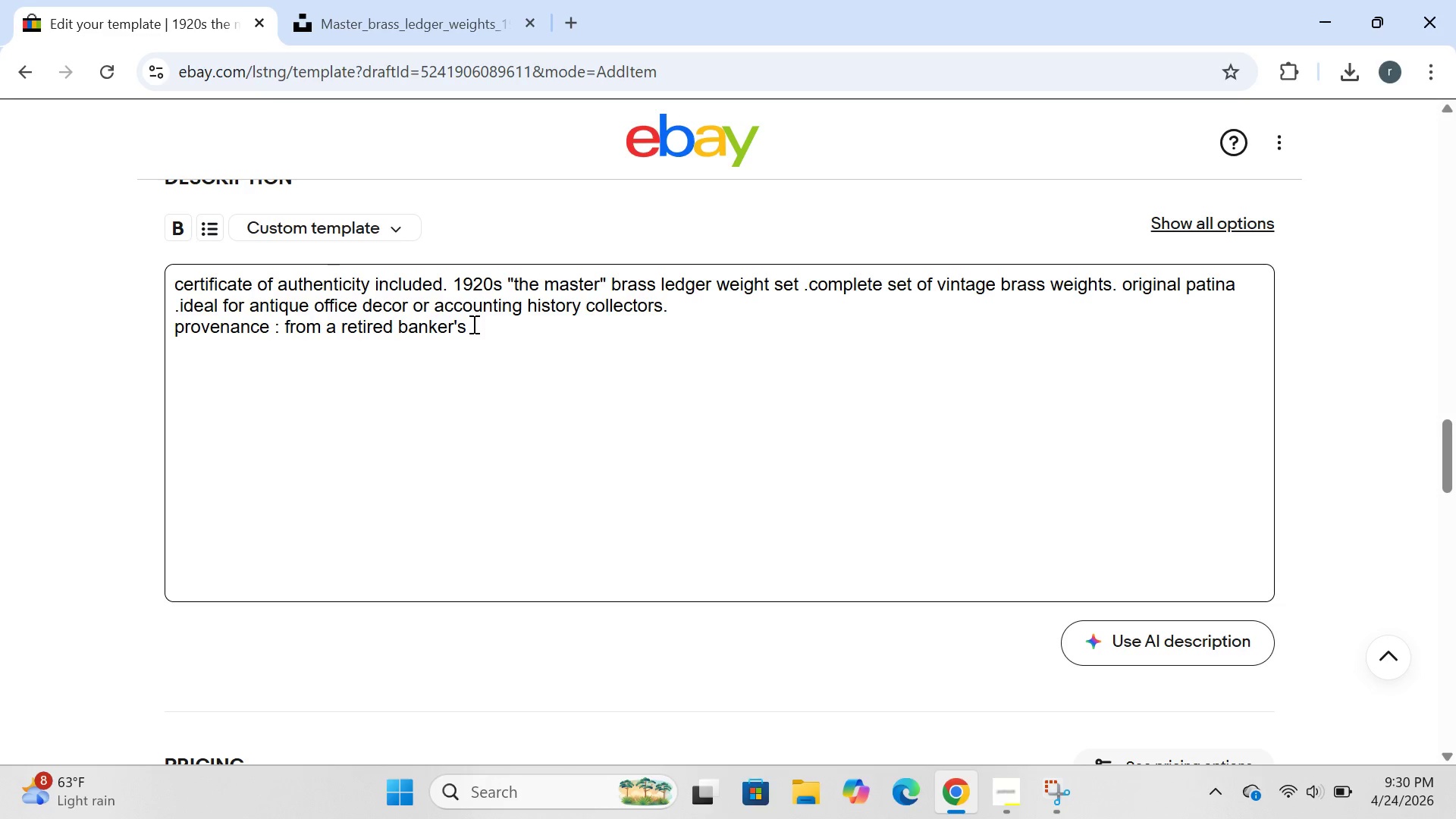 
left_click([472, 324])
 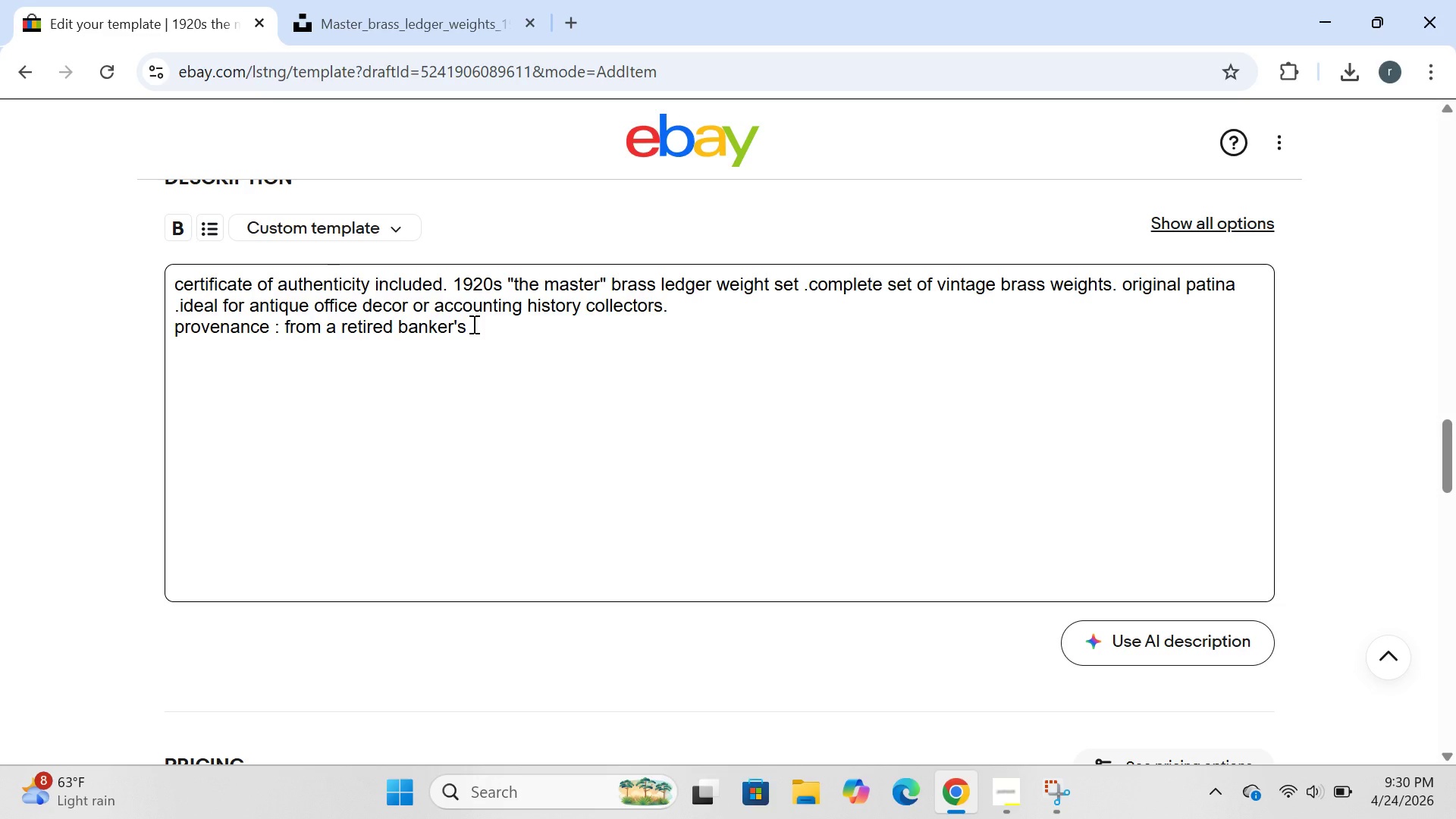 
type(estse)
 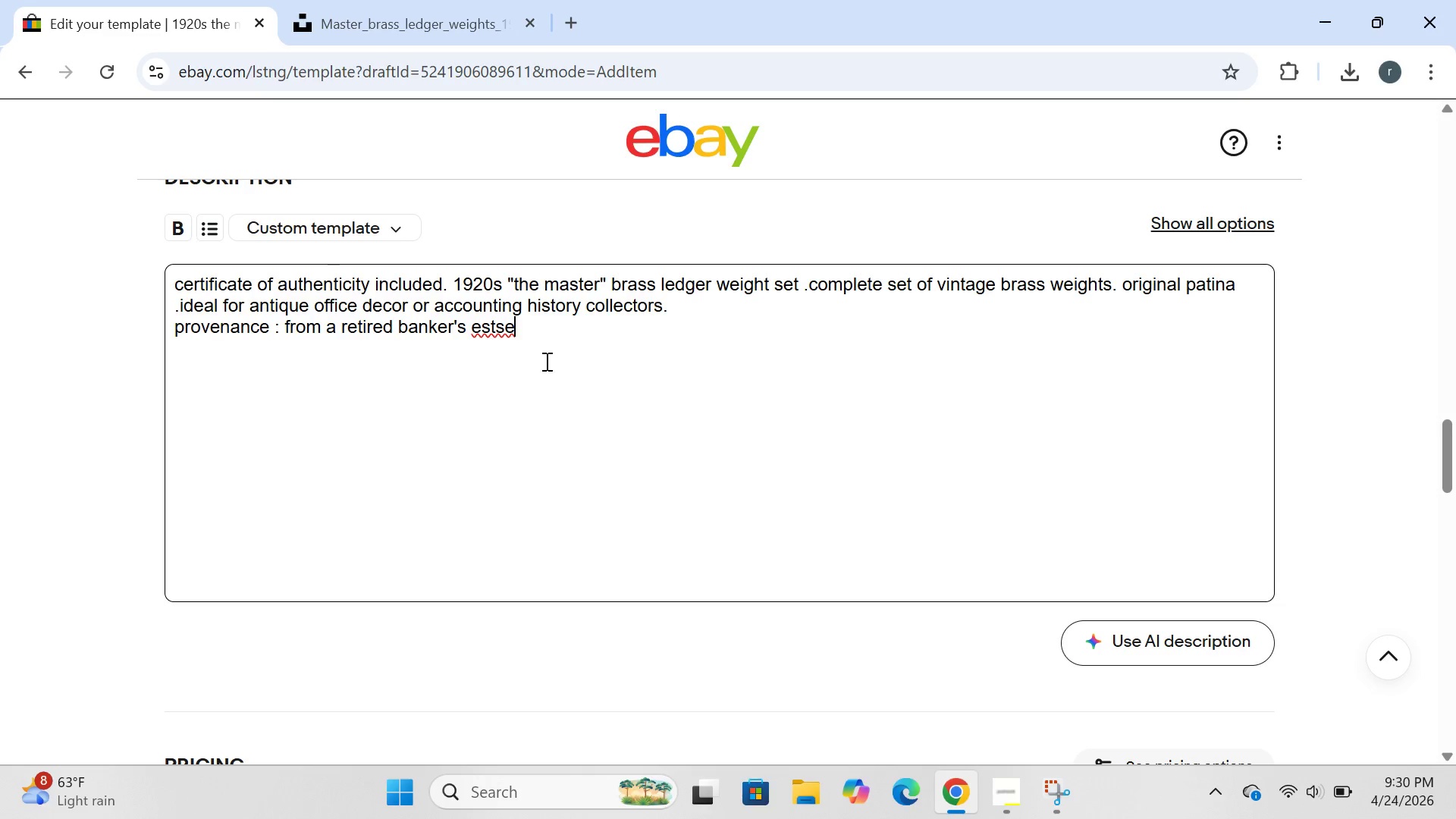 
key(Backspace)
key(Backspace)
type(ate)
 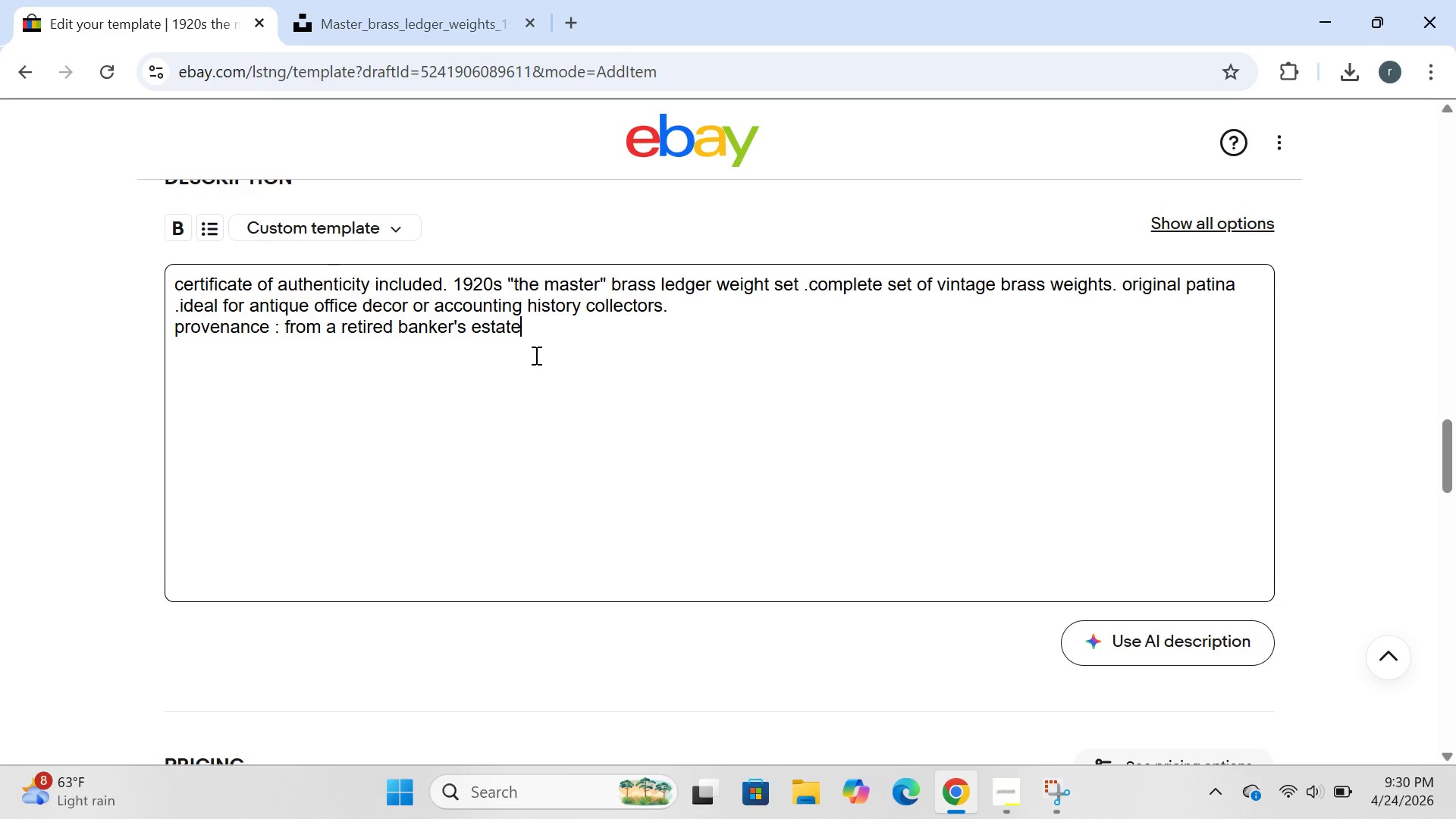 
key(Period)
 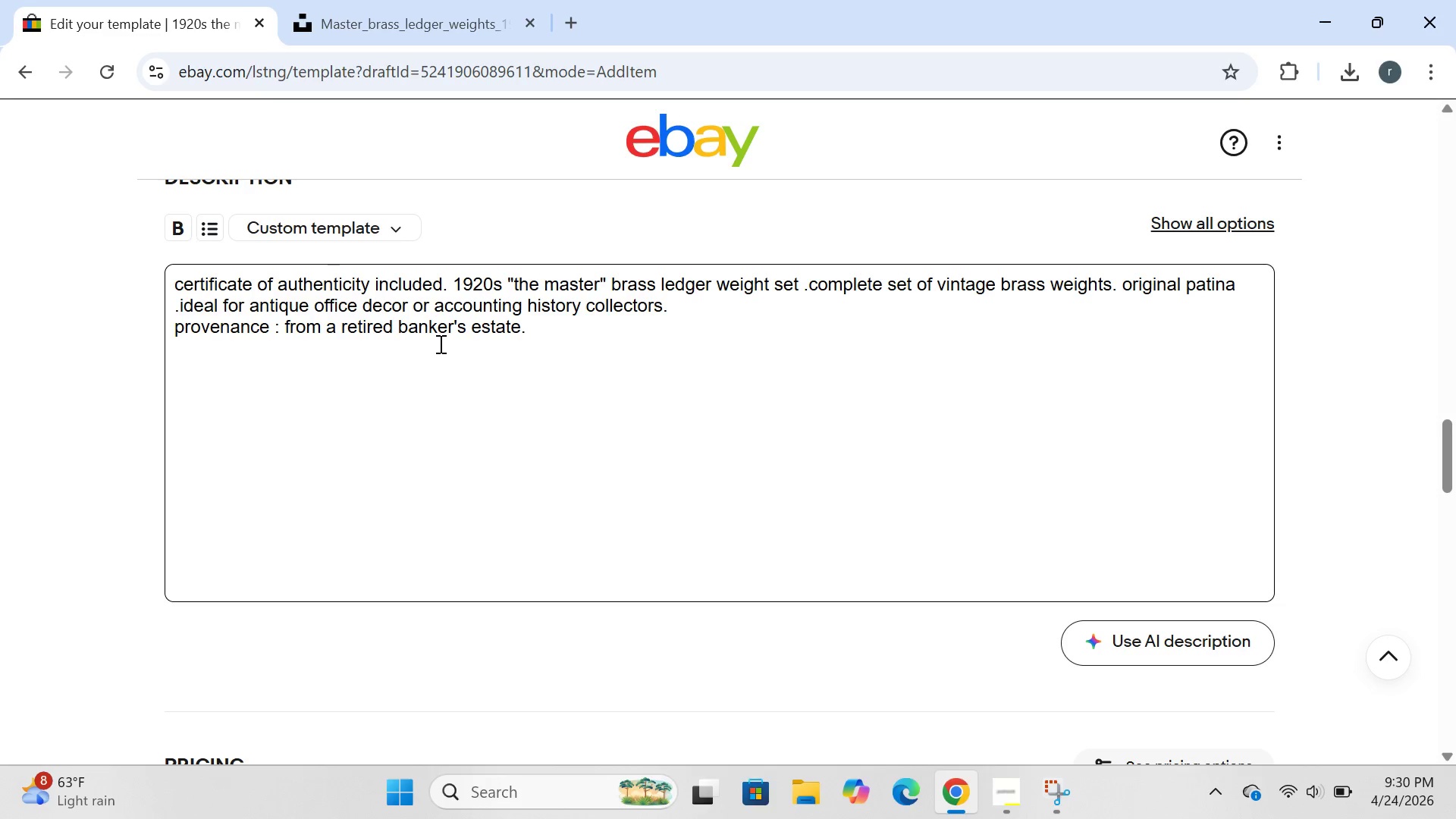 
wait(16.12)
 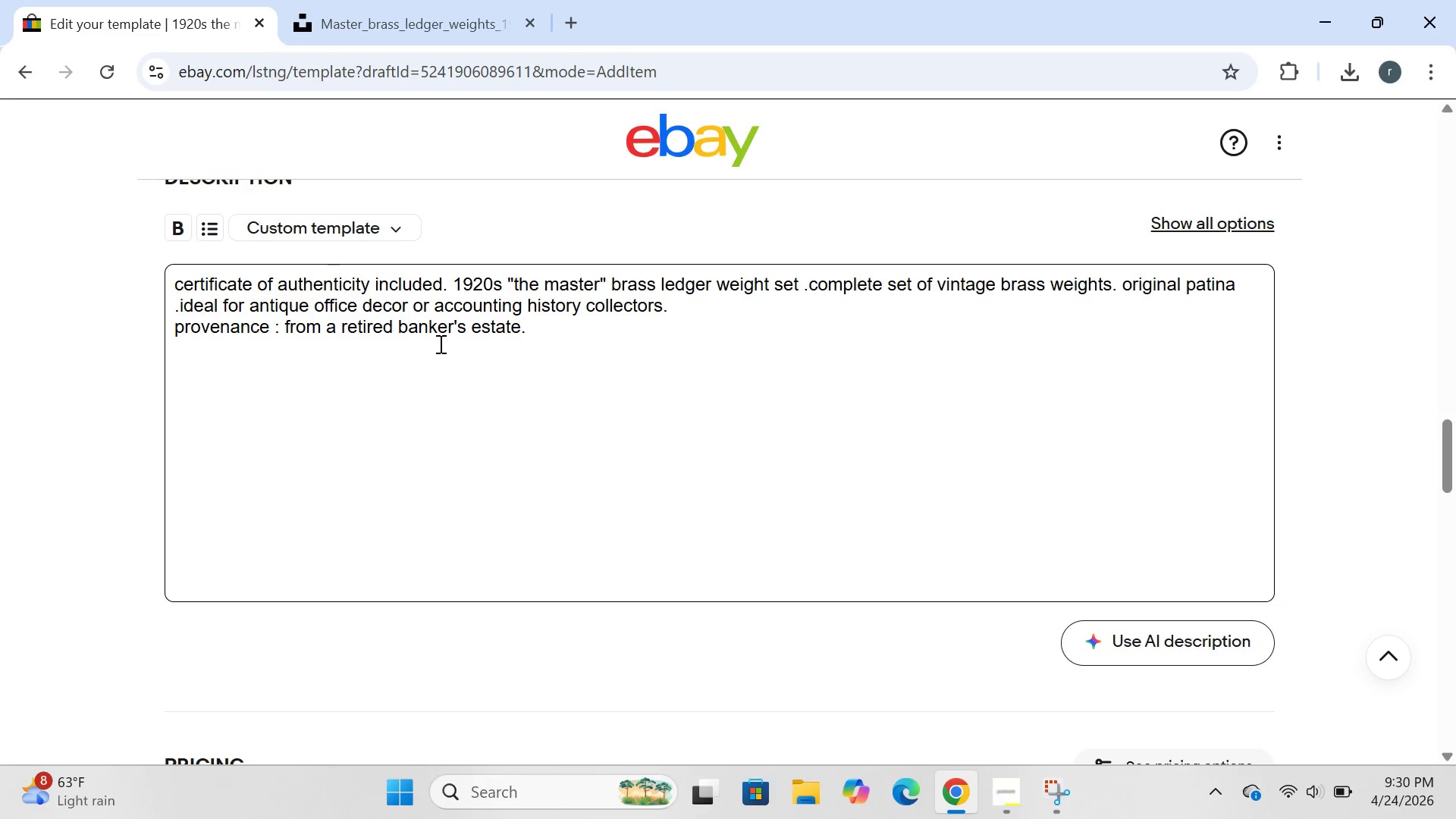 
key(Enter)
 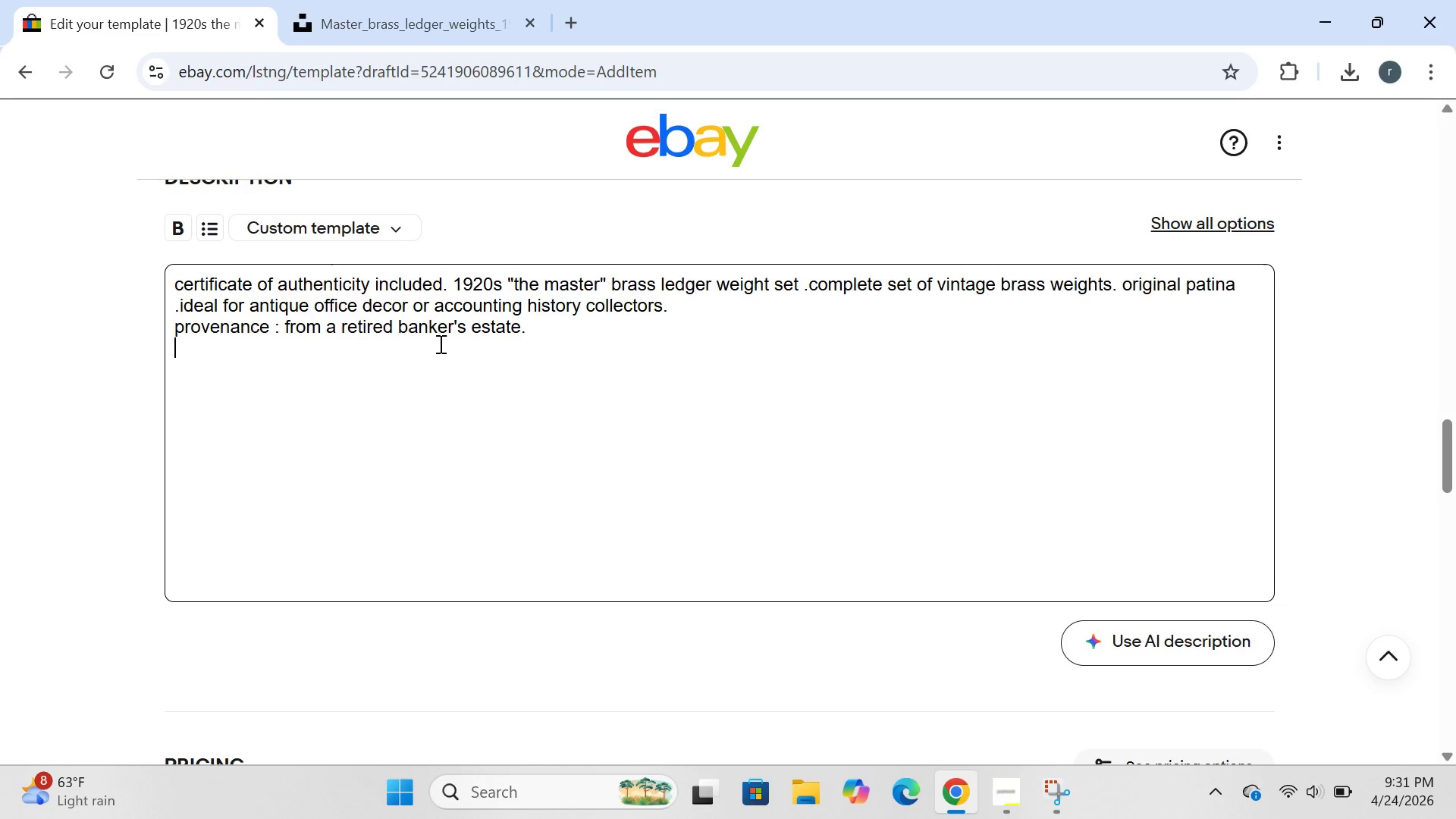 
type(details:)
 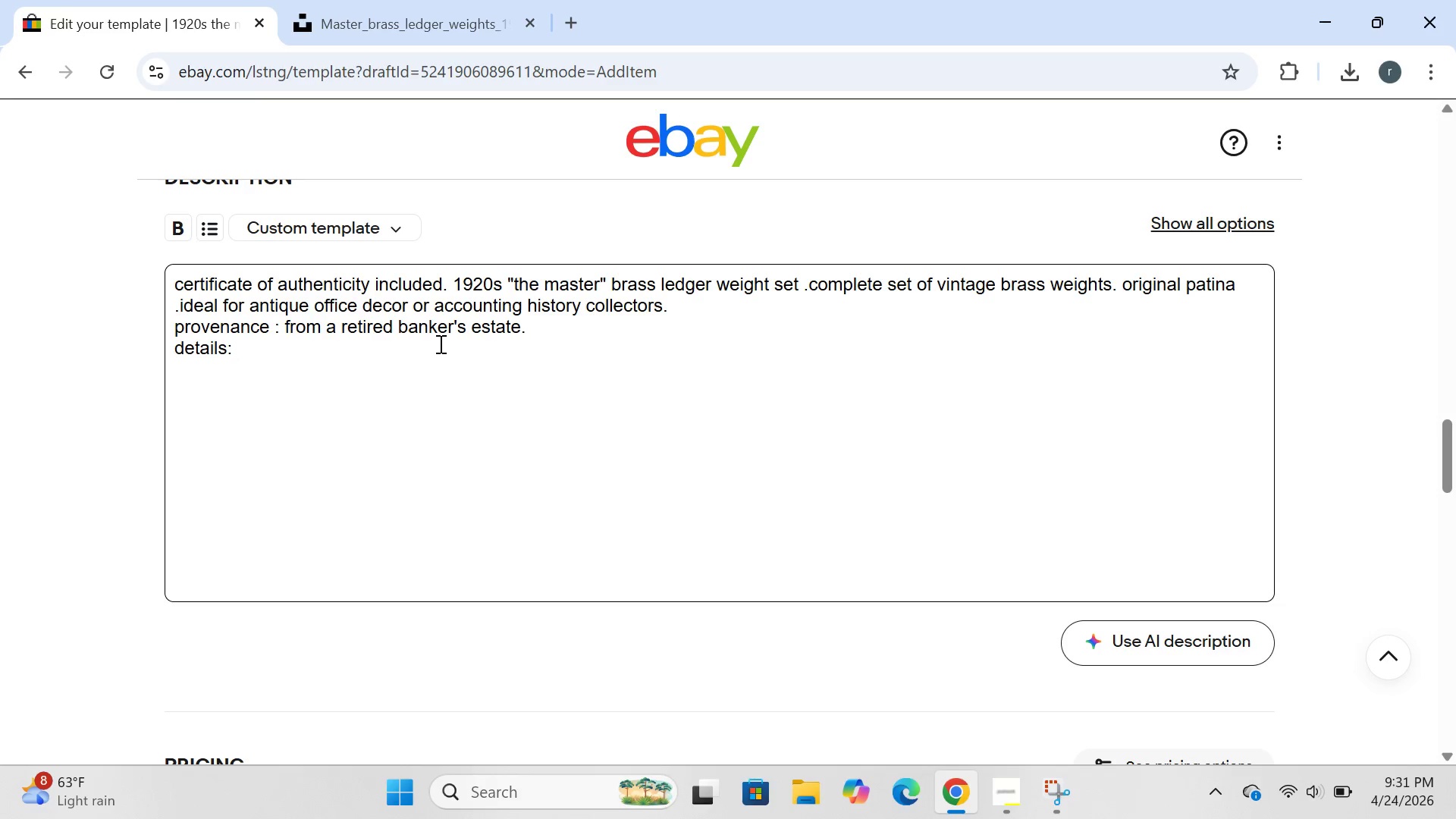 
key(Enter)
 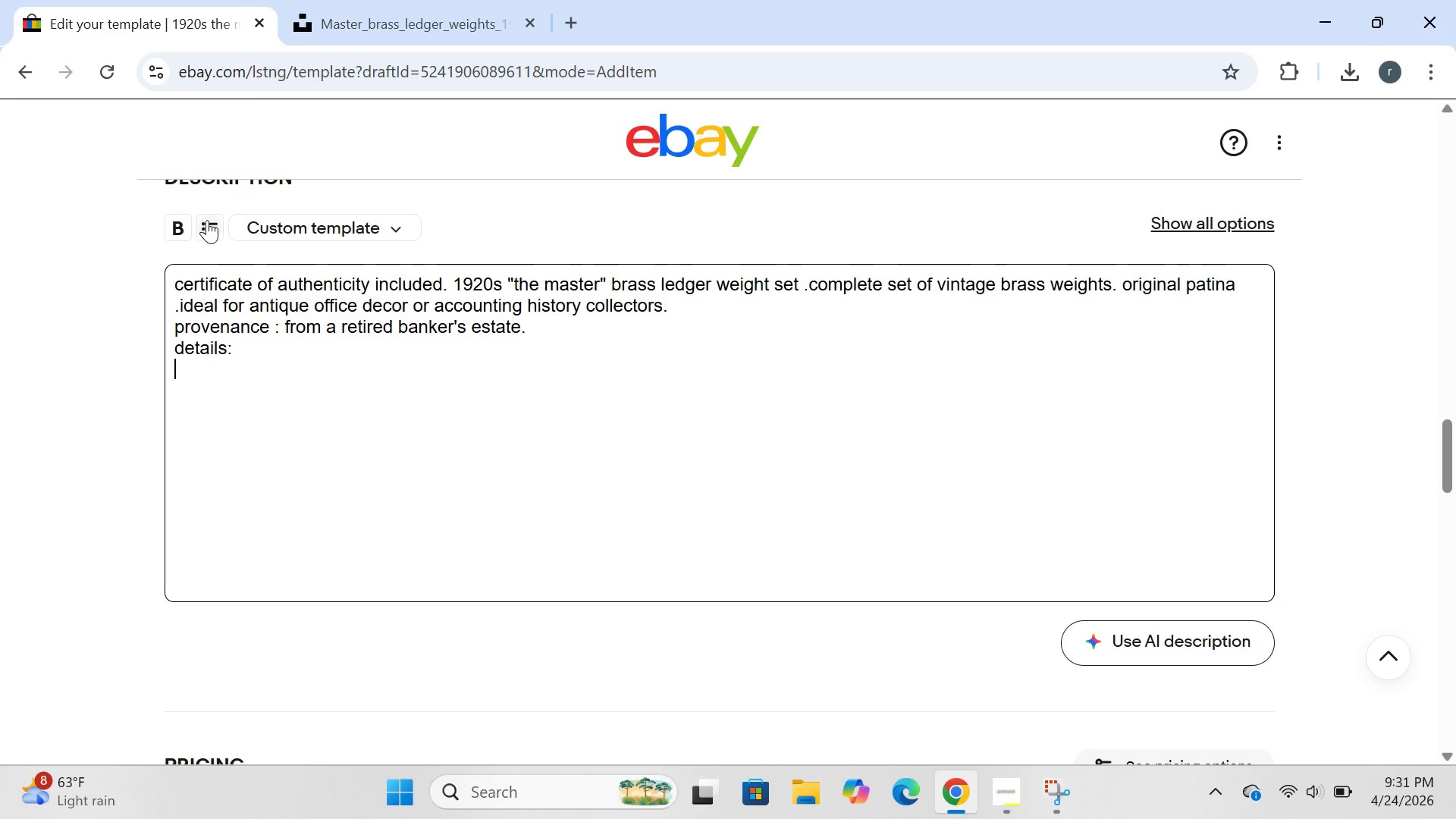 
left_click([207, 220])
 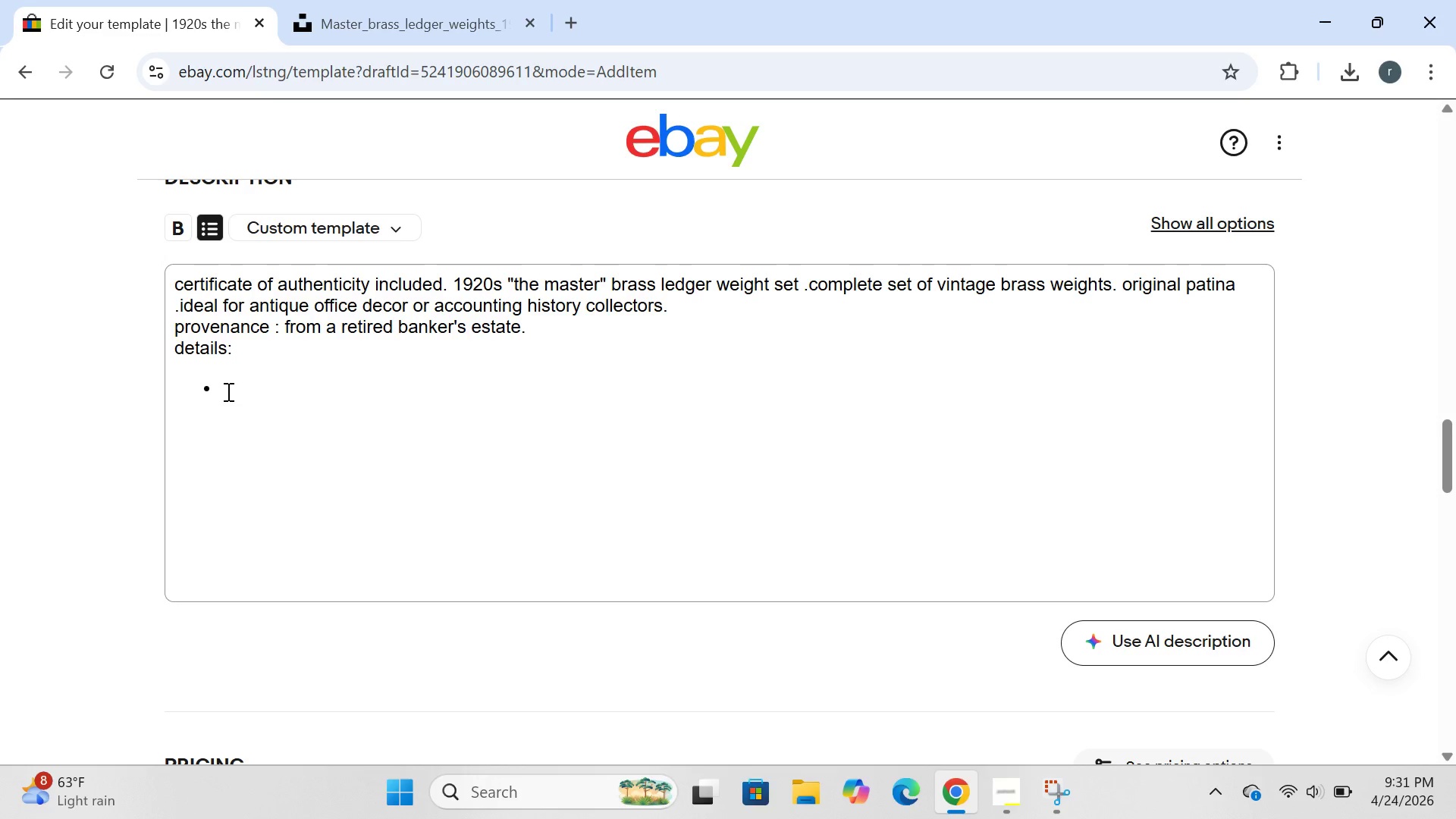 
left_click([227, 391])
 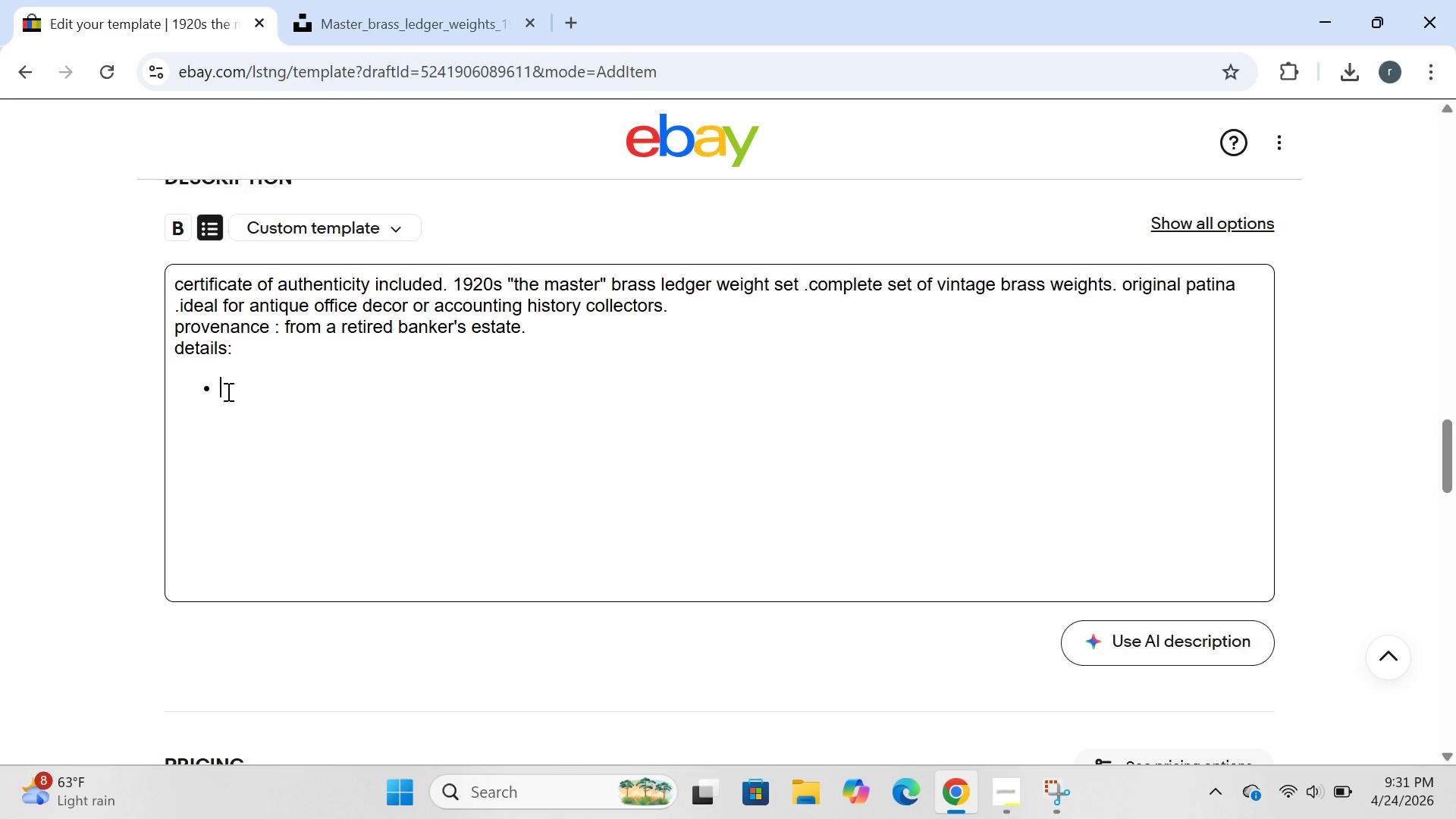 
type(bran )
key(Backspace)
type(d the ,aster )
key(Backspace)
key(Backspace)
key(Backspace)
key(Backspace)
key(Backspace)
key(Backspace)
key(Backspace)
type(maste )
key(Backspace)
type(r\)
key(Backspace)
 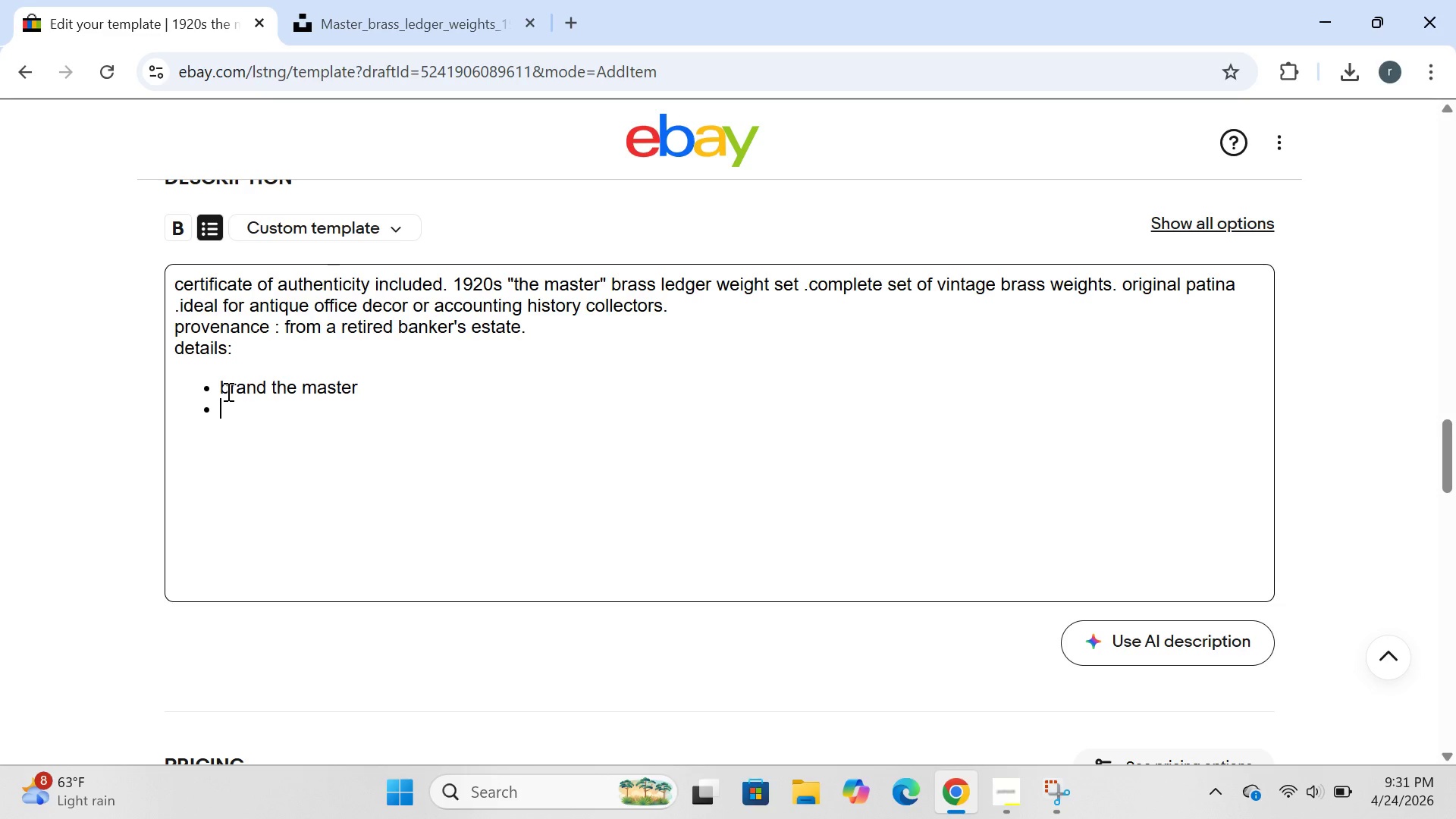 
key(Enter)
 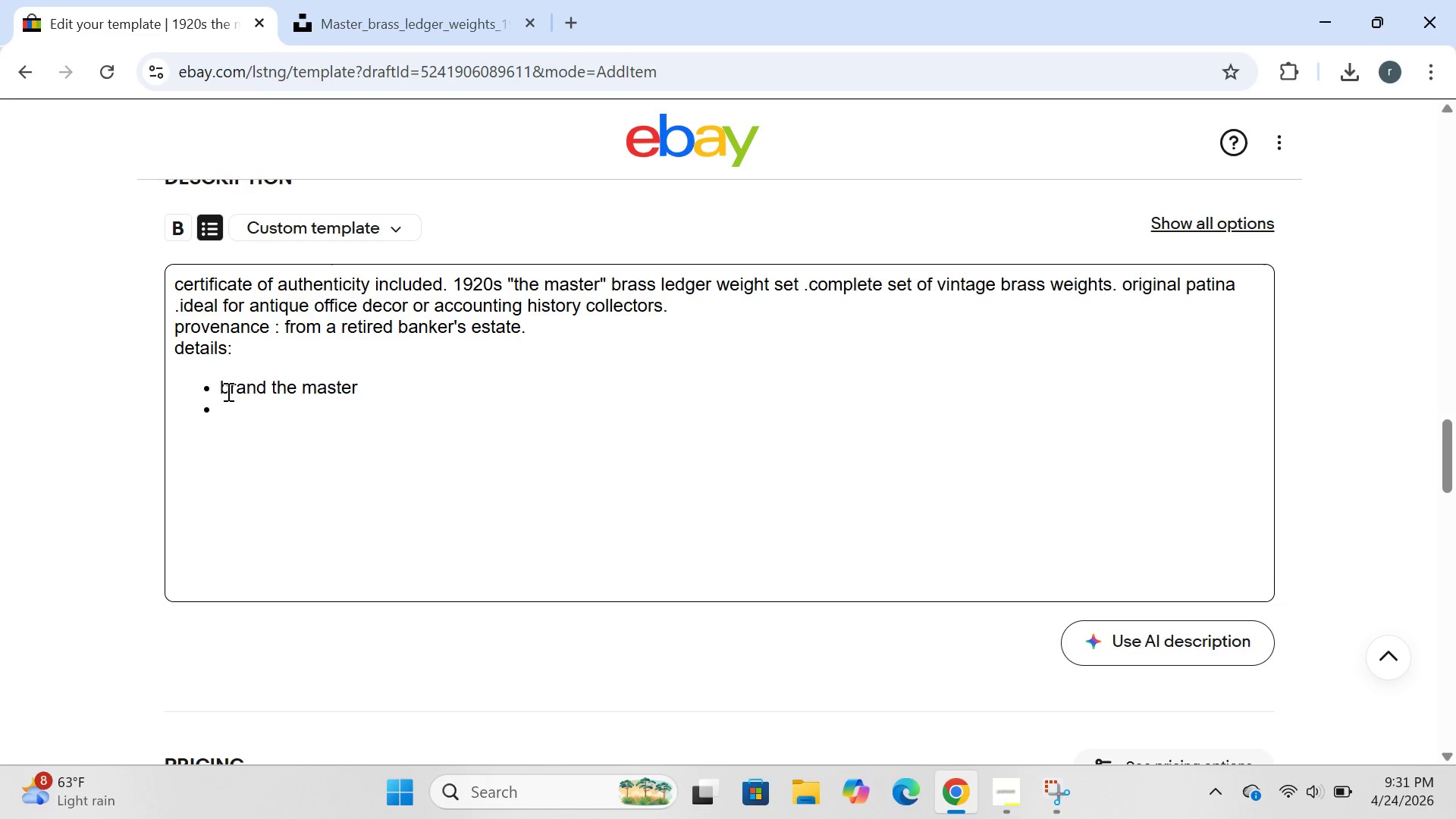 
type(tu)
key(Backspace)
type(ype:le)
 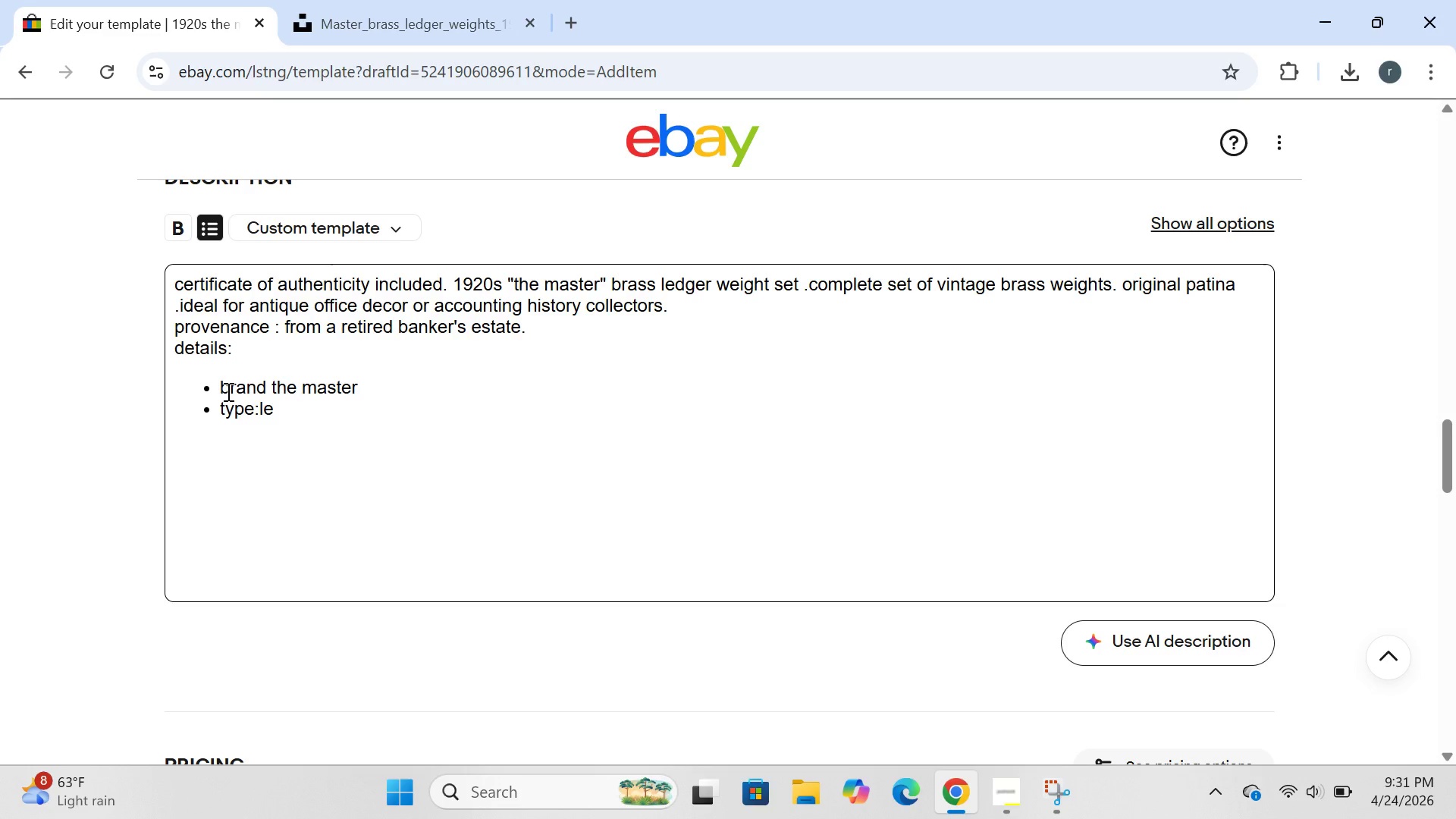 
type(dger )
 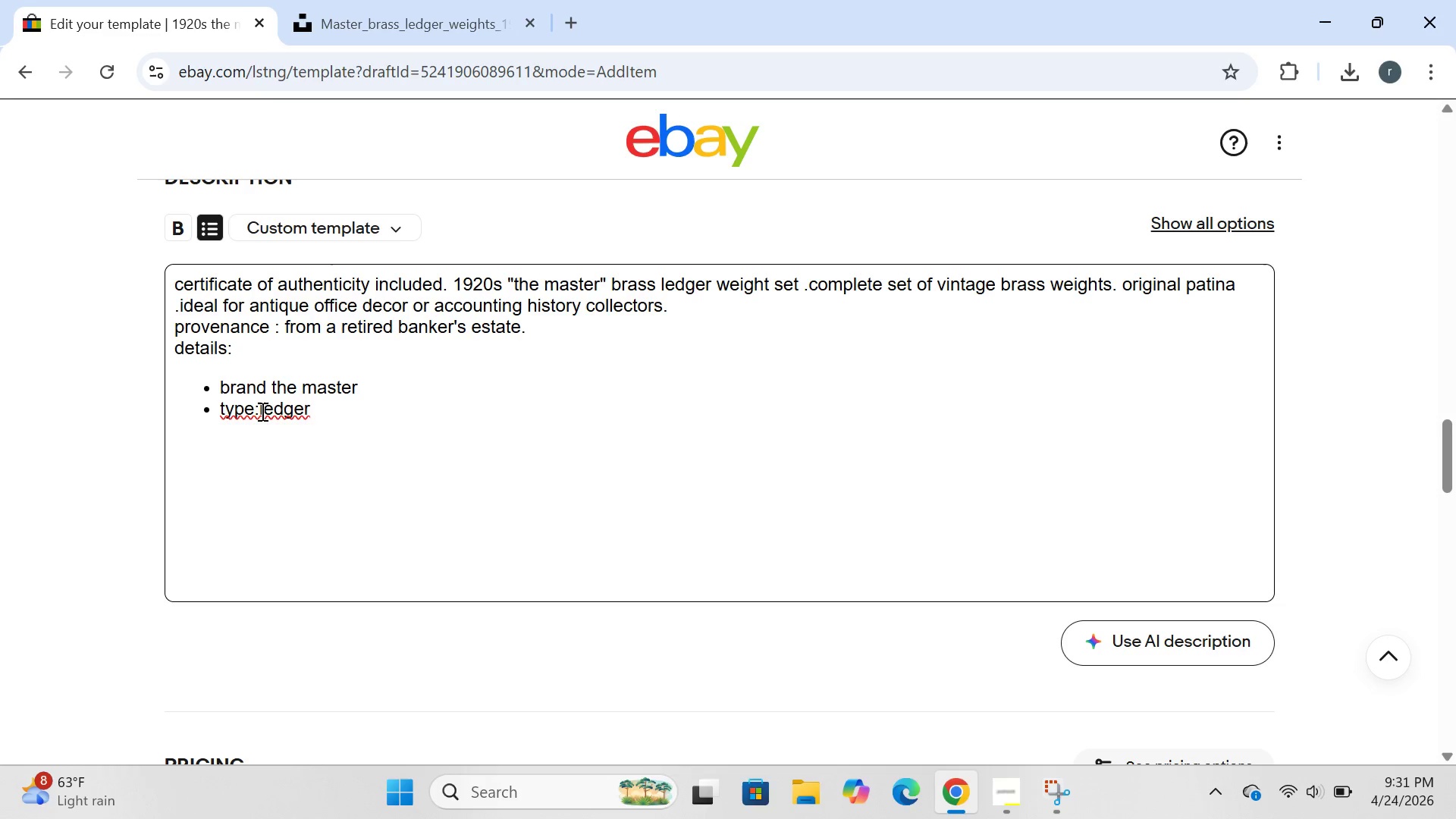 
left_click([259, 411])
 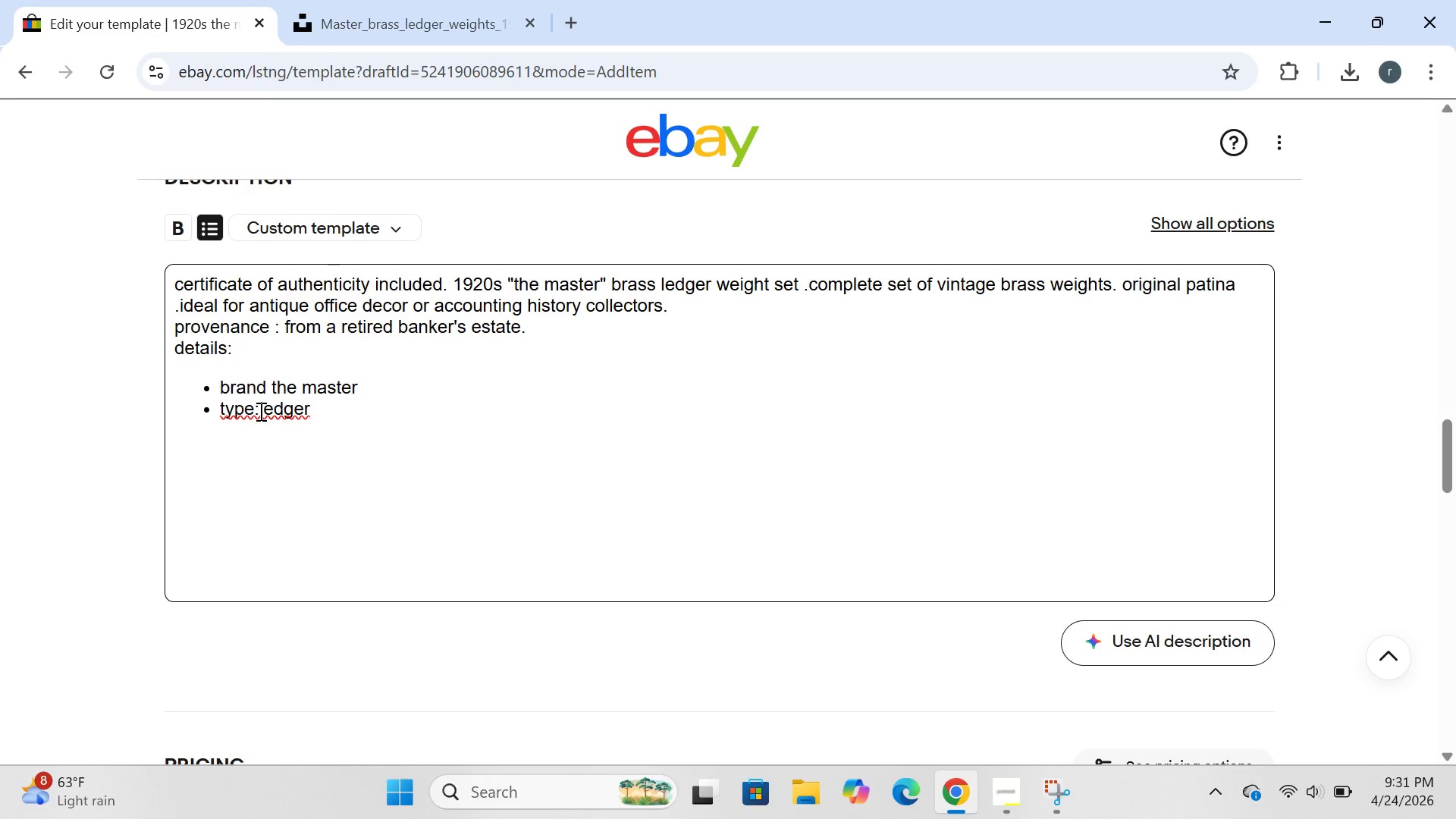 
key(Space)
 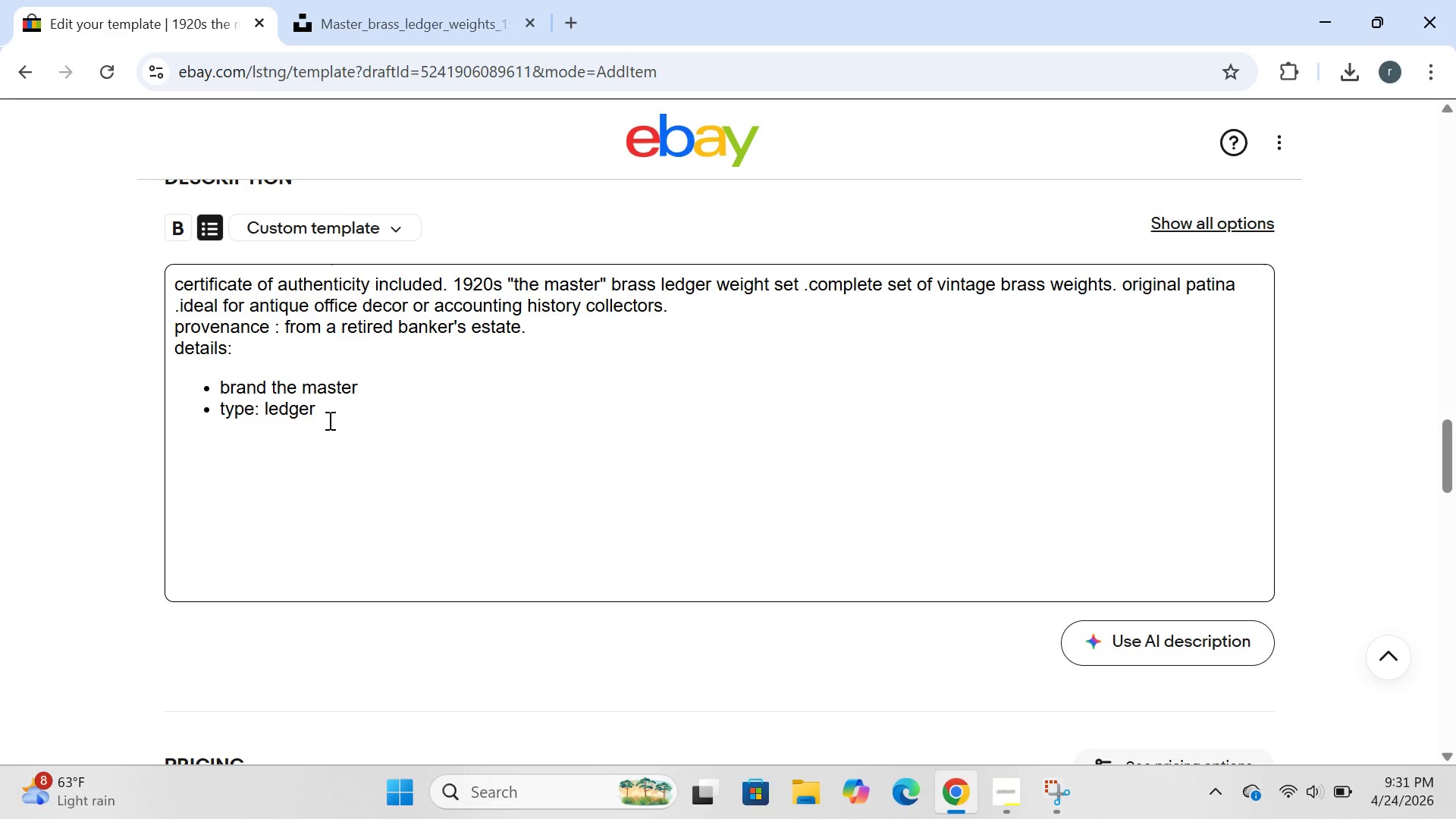 
left_click([328, 420])
 